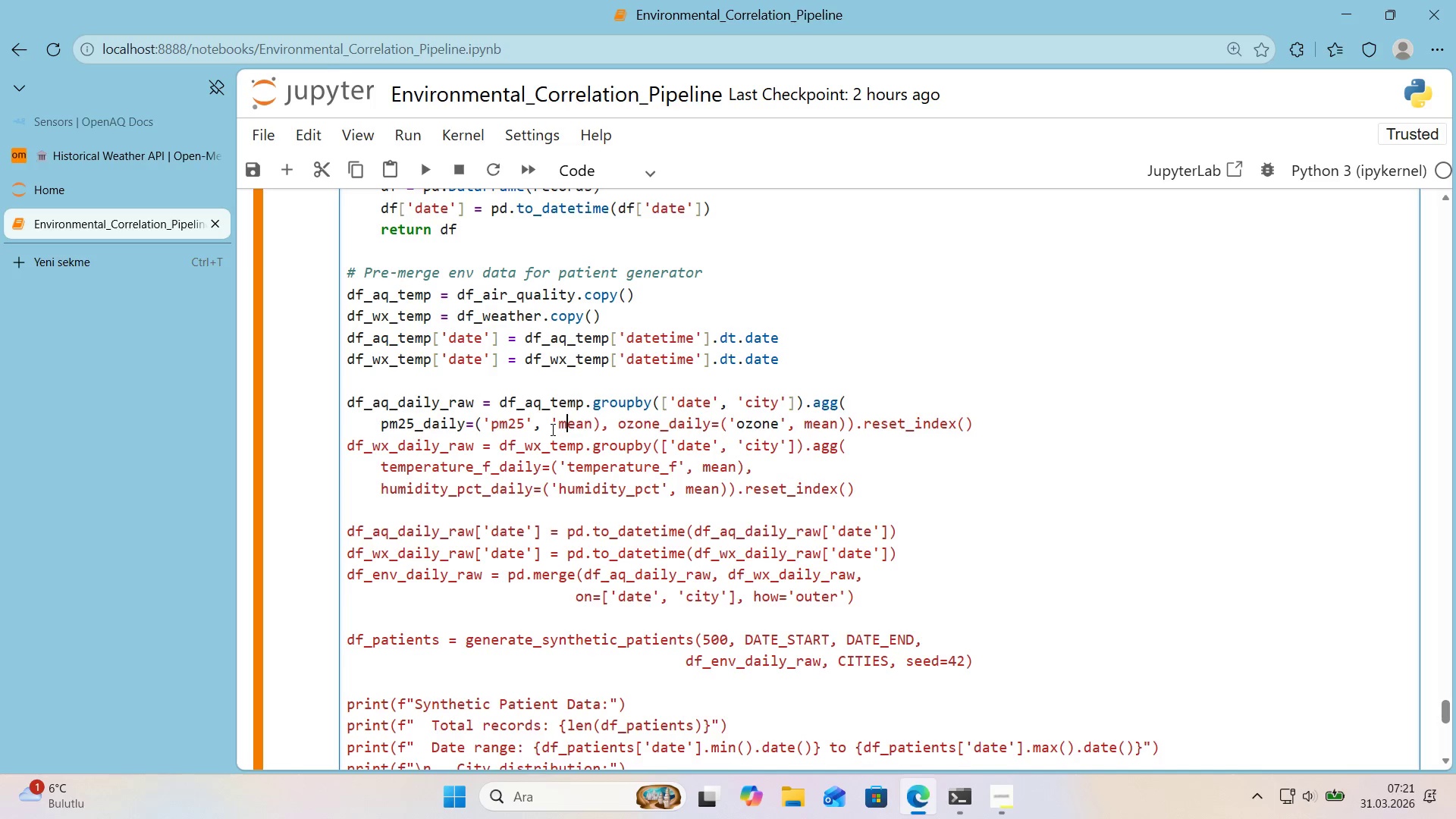 
key(ArrowRight)
 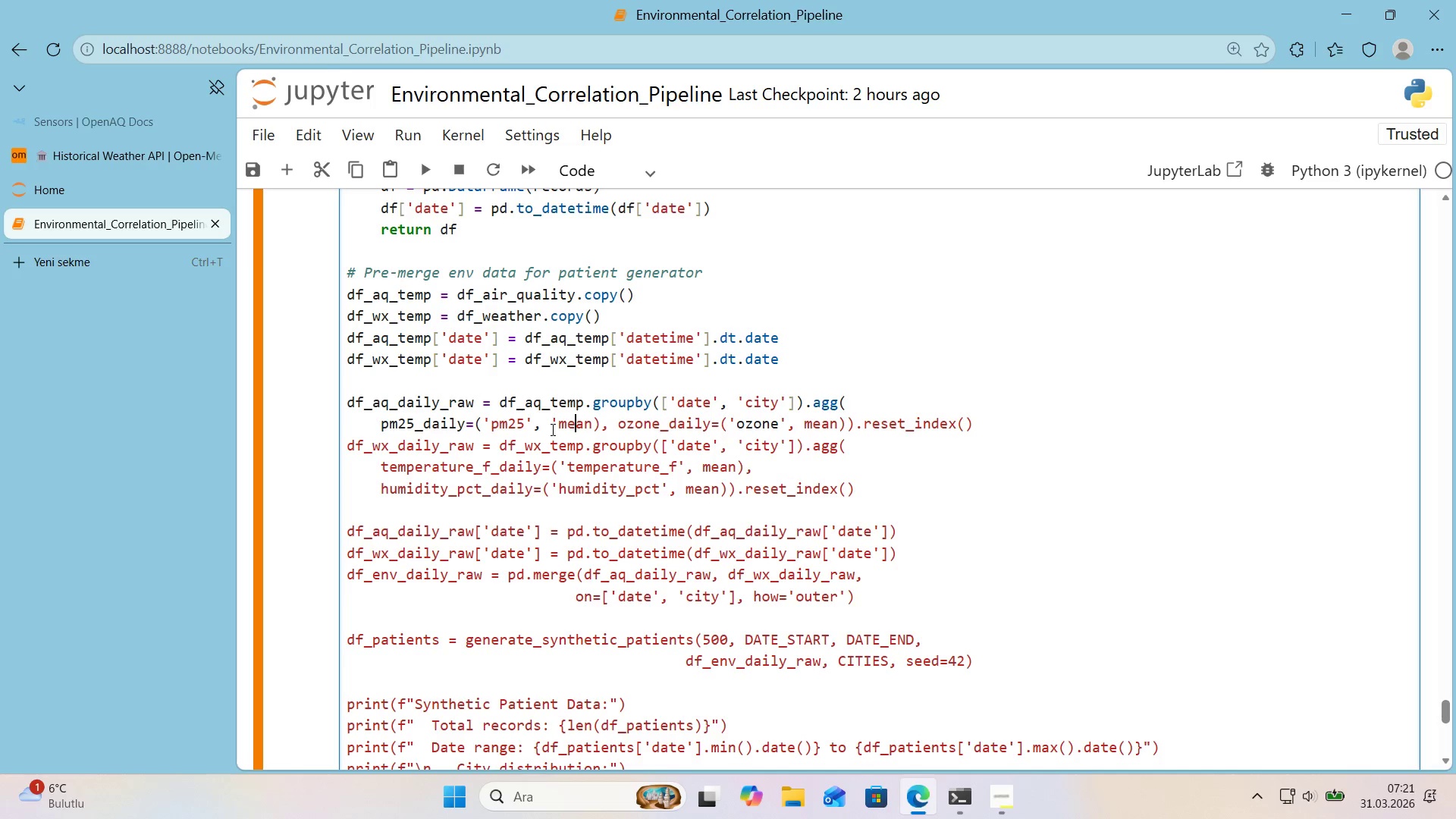 
key(ArrowRight)
 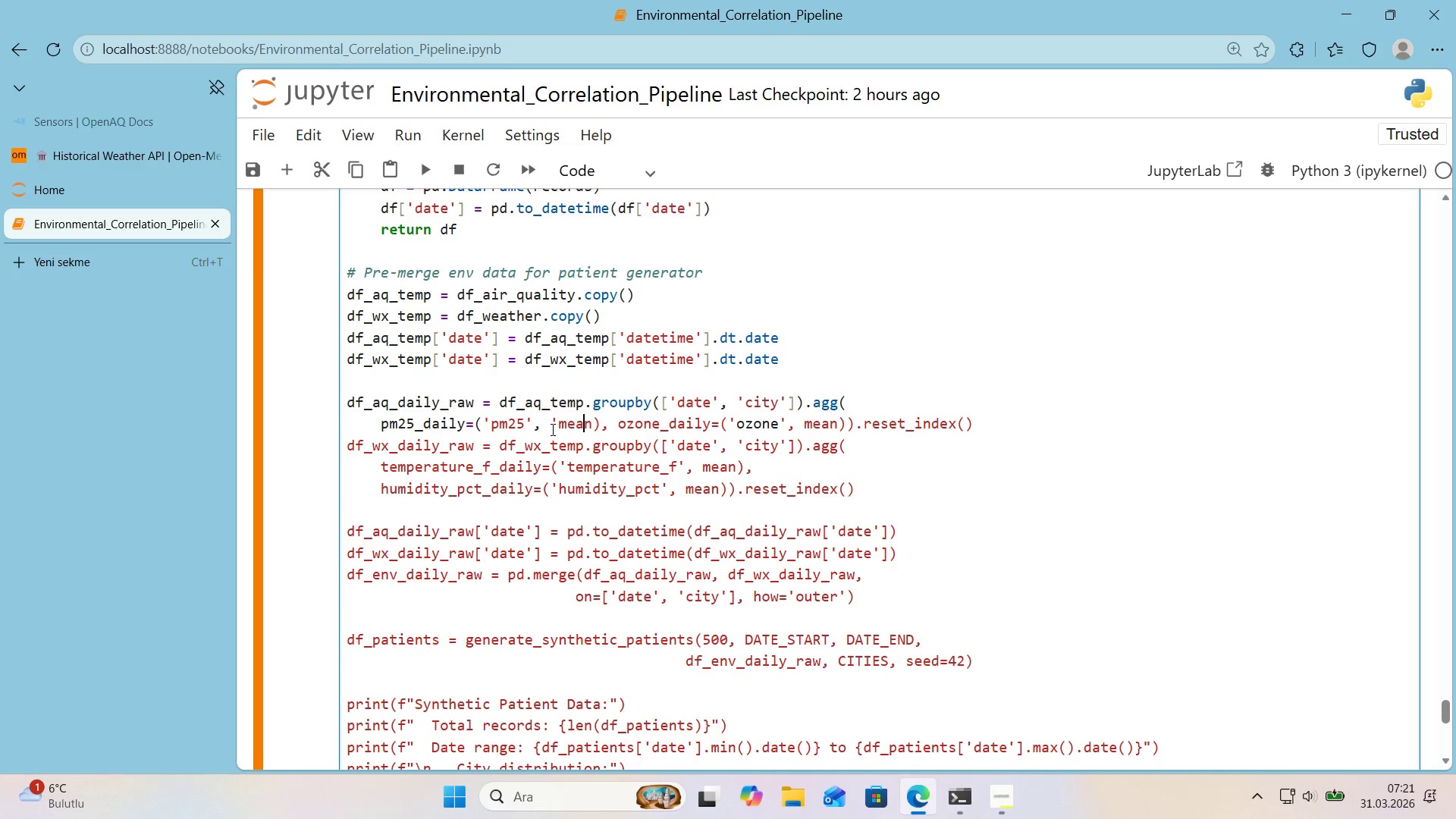 
key(ArrowRight)
 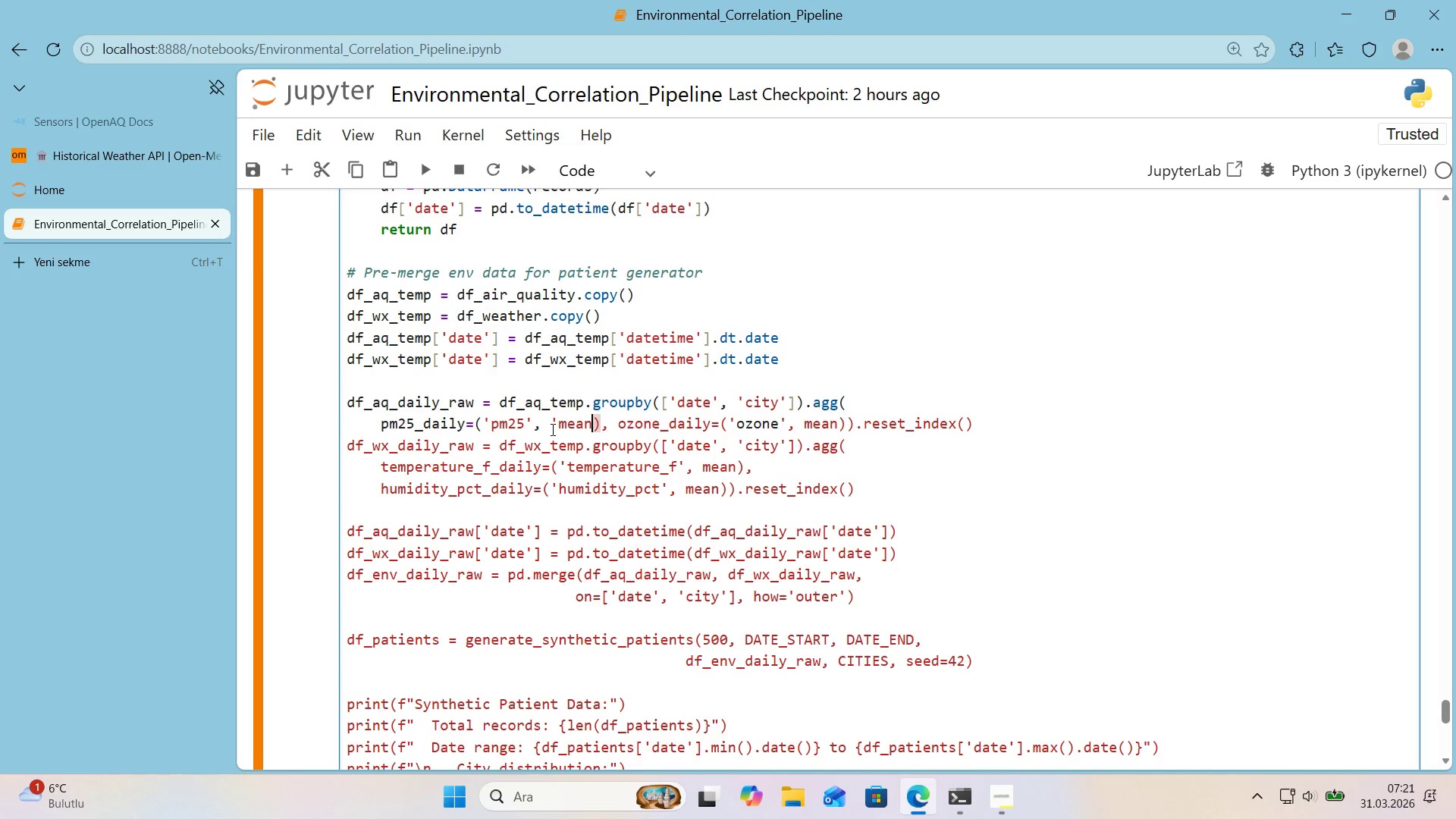 
key(Shift+ShiftRight)
 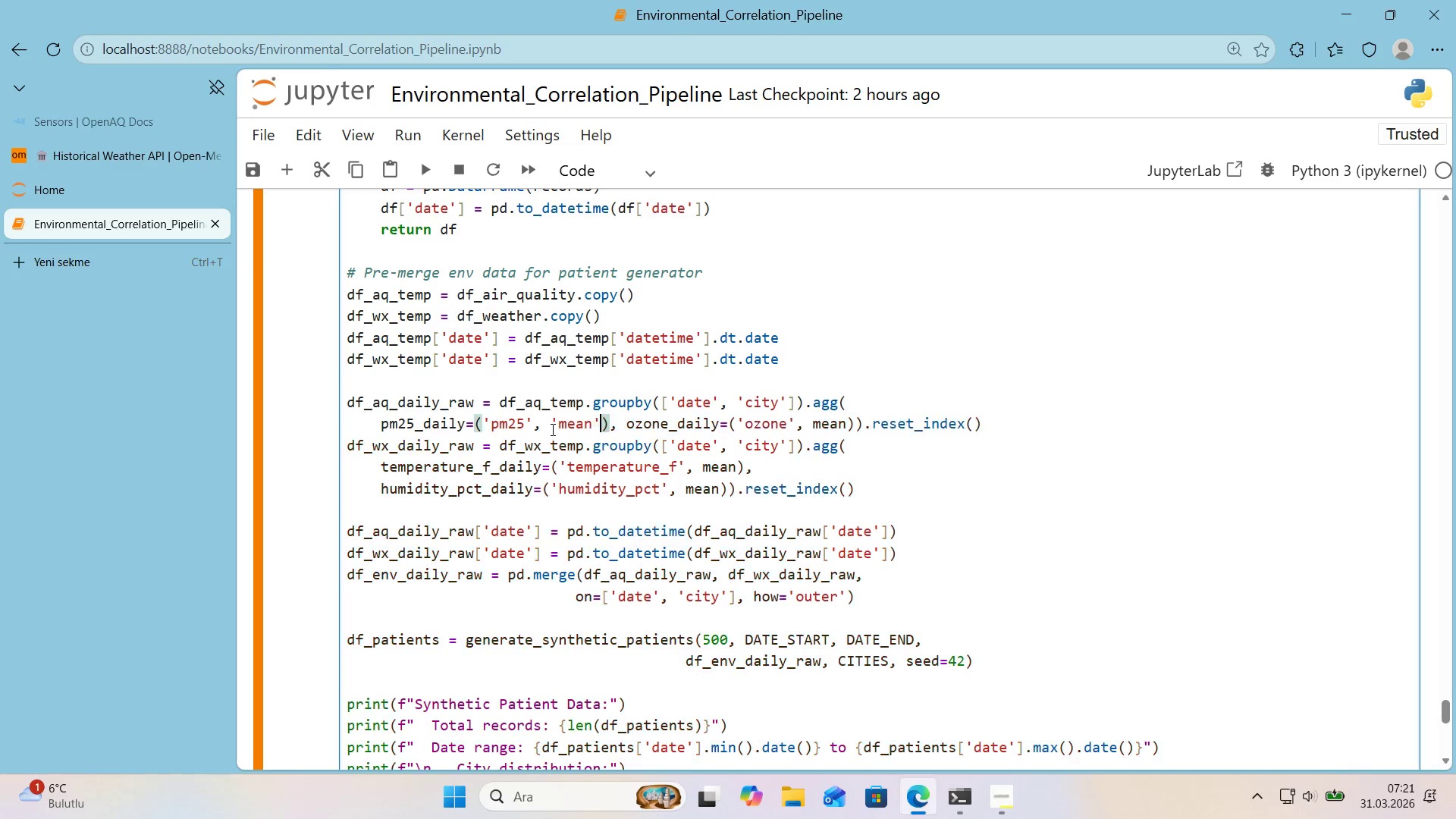 
key(Shift+2)
 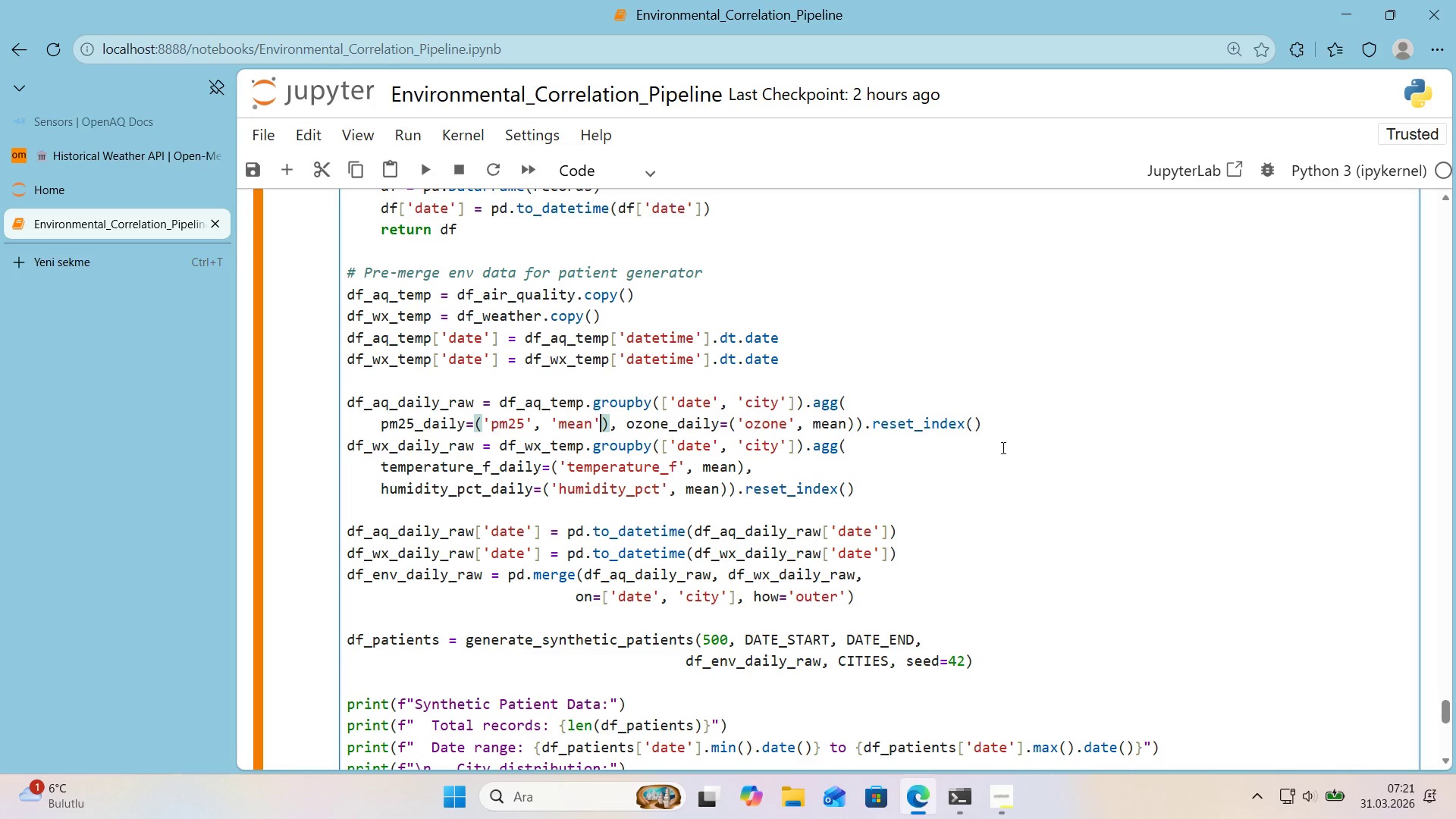 
left_click([848, 427])
 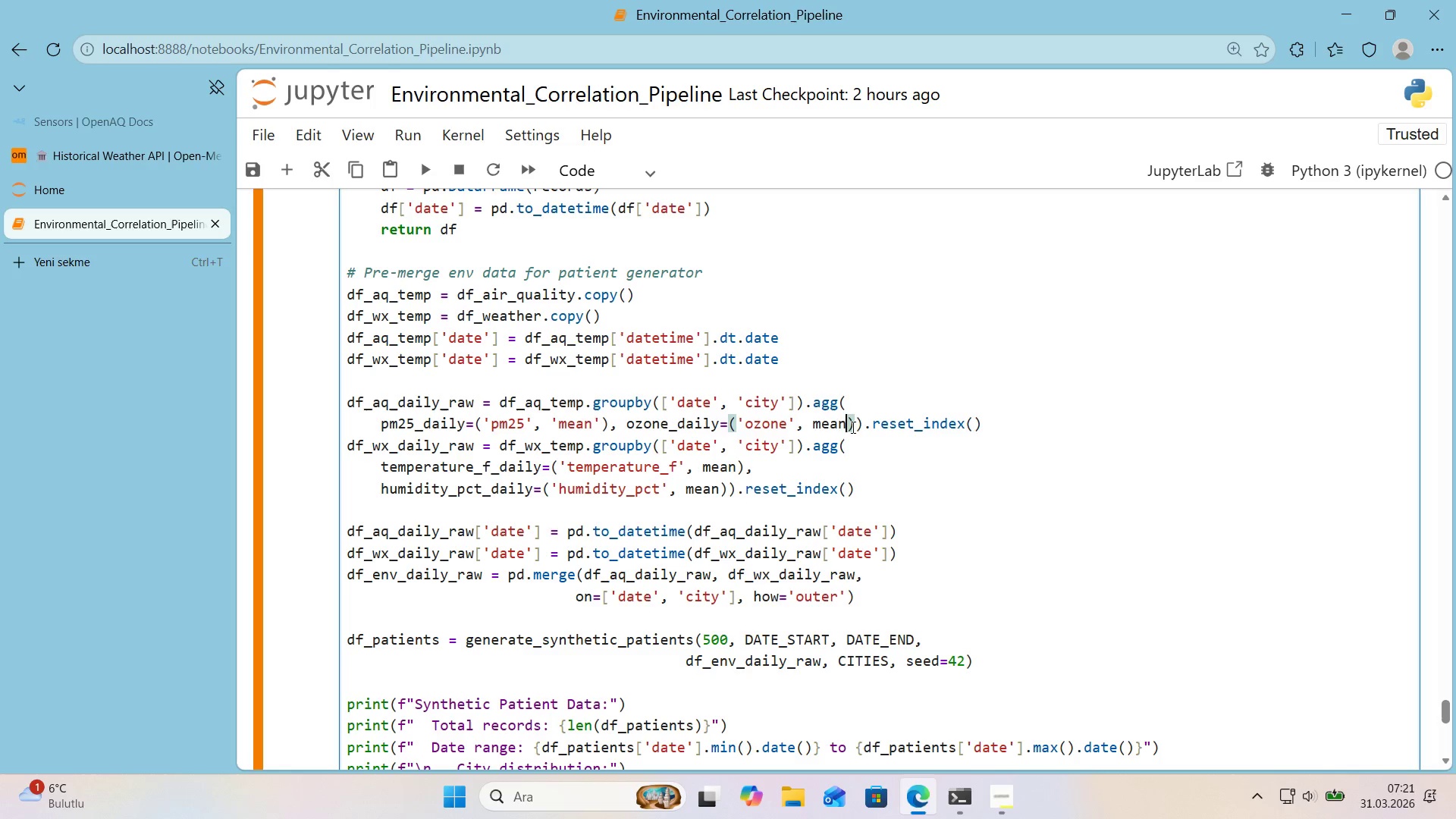 
key(Shift+ShiftRight)
 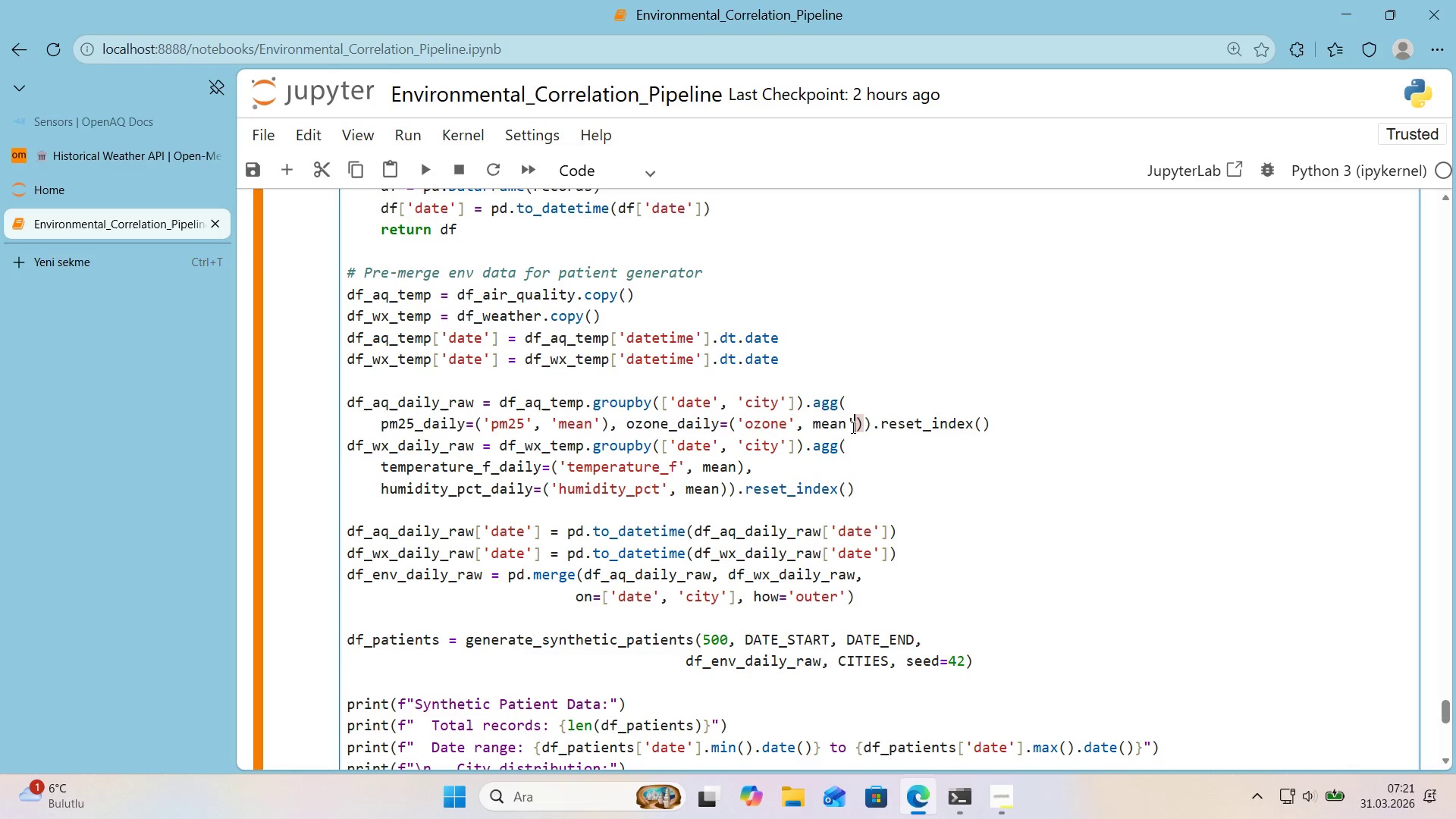 
key(Shift+2)
 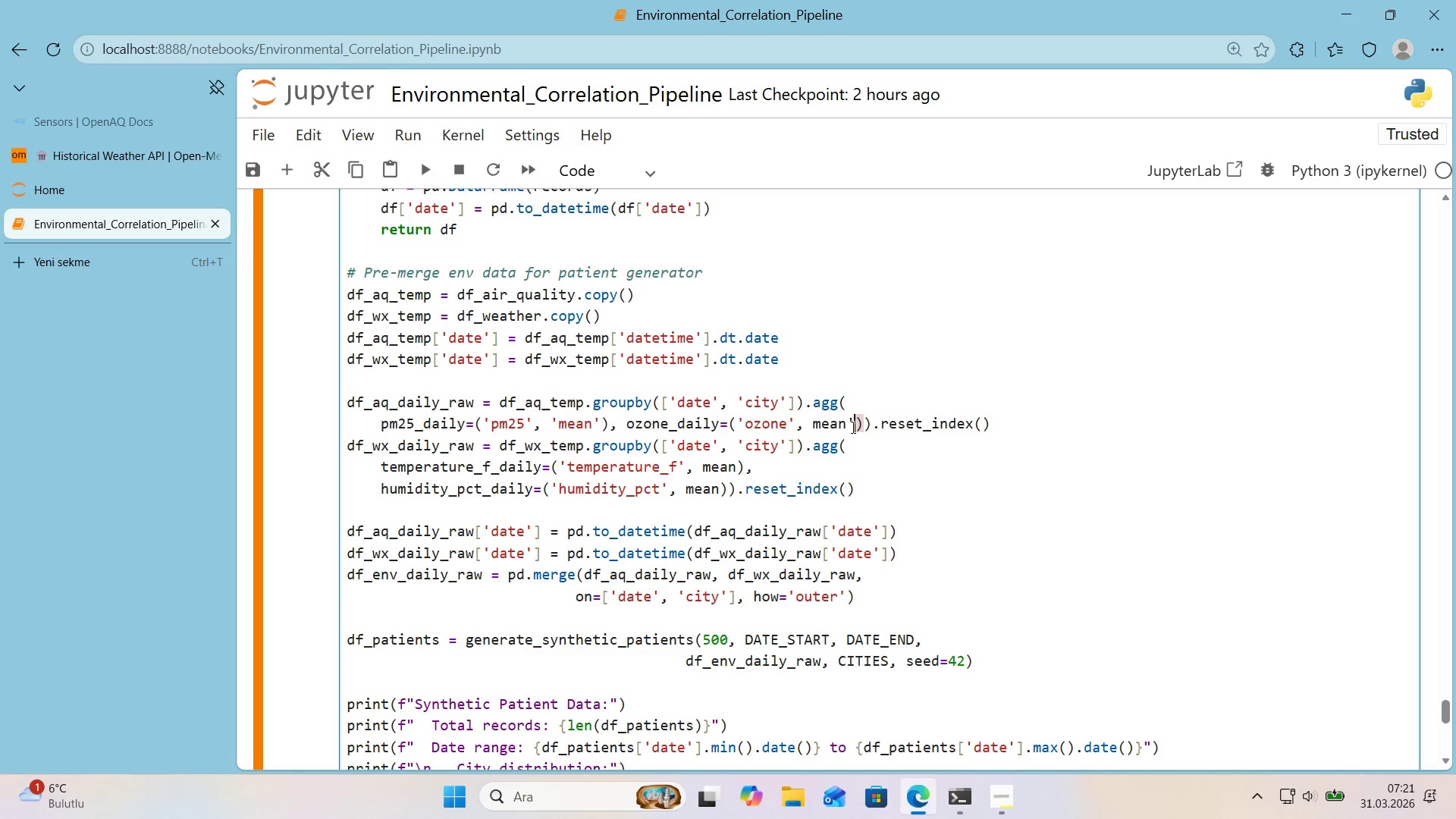 
key(ArrowLeft)
 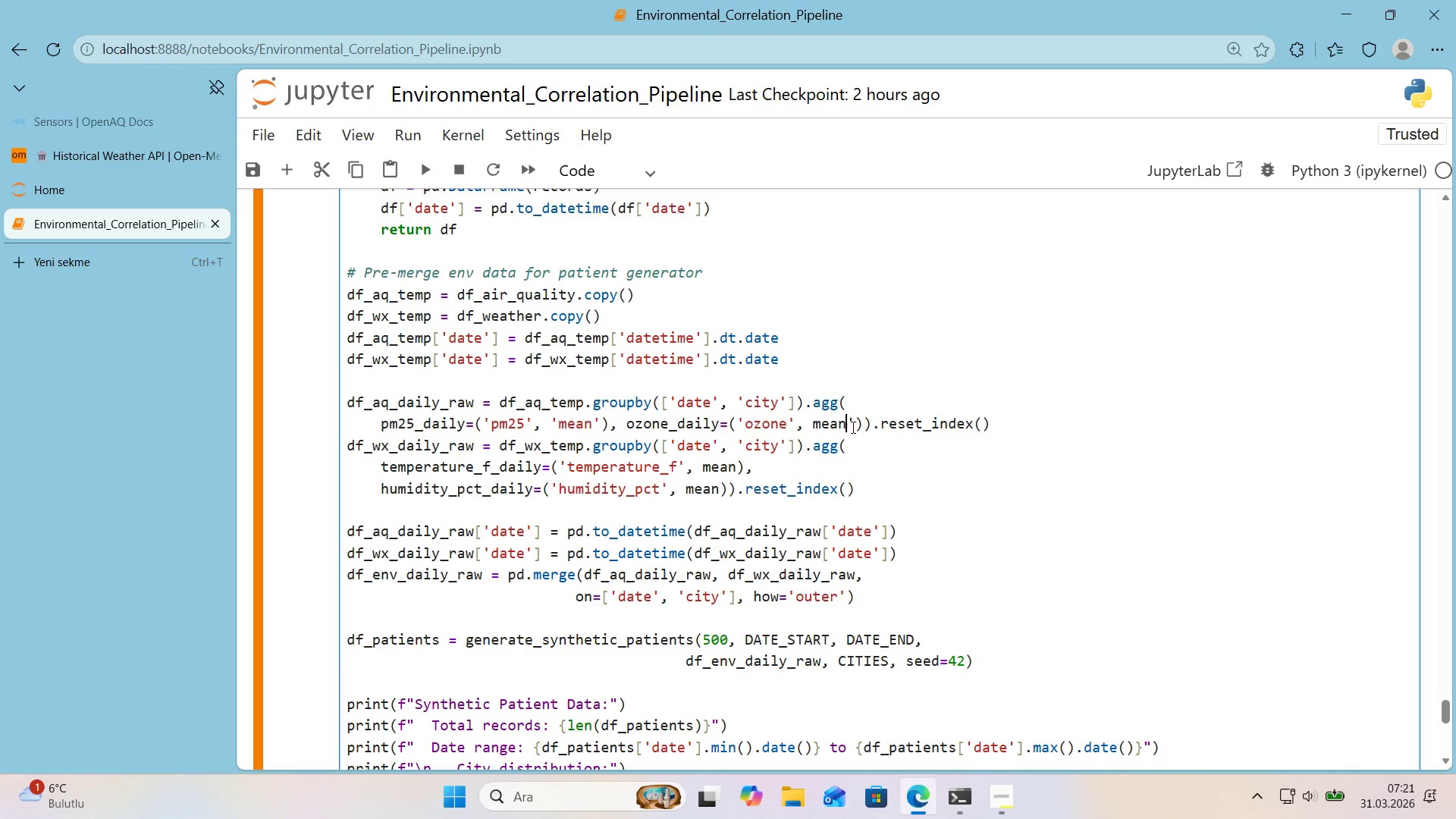 
key(ArrowLeft)
 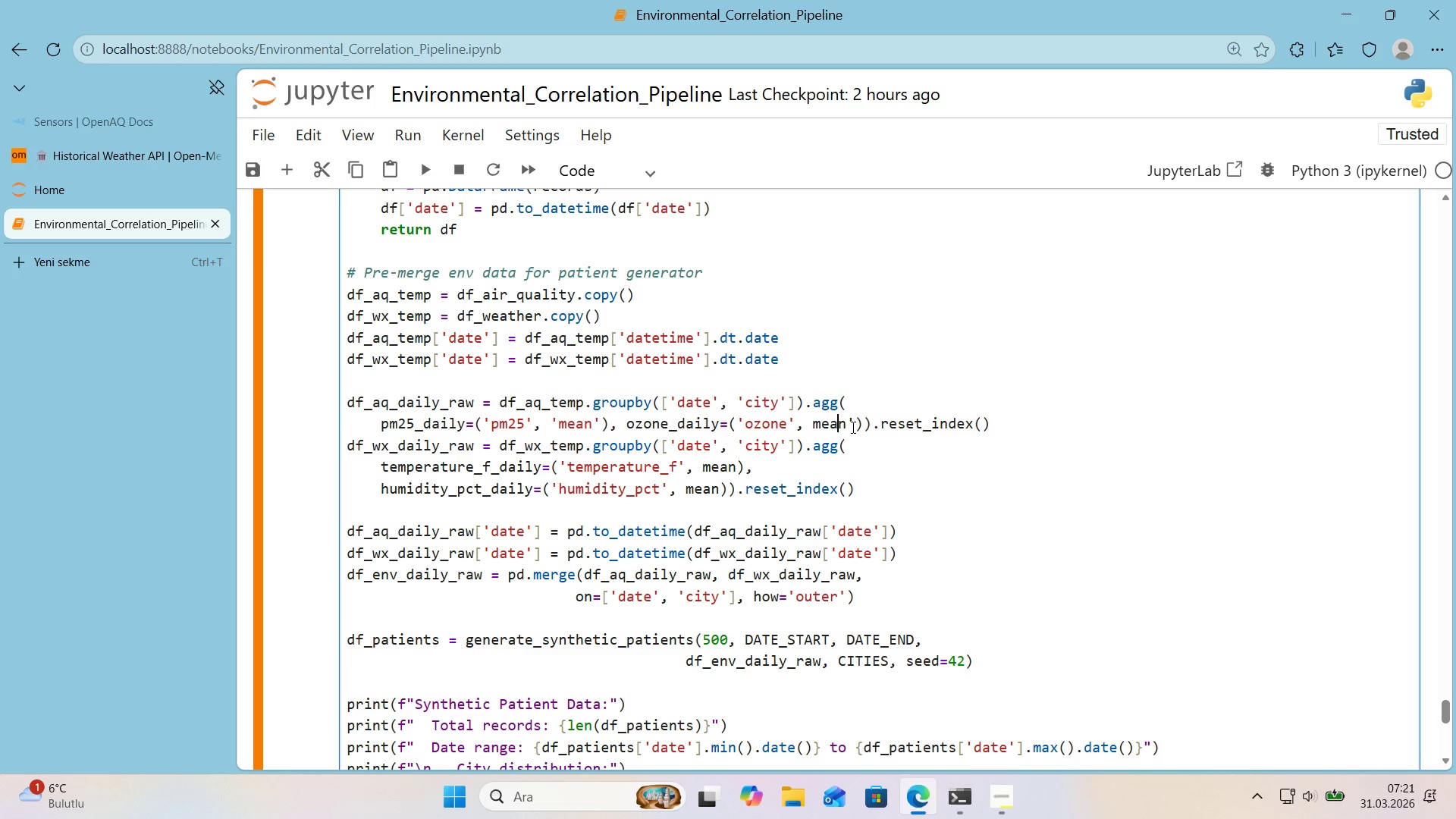 
key(ArrowLeft)
 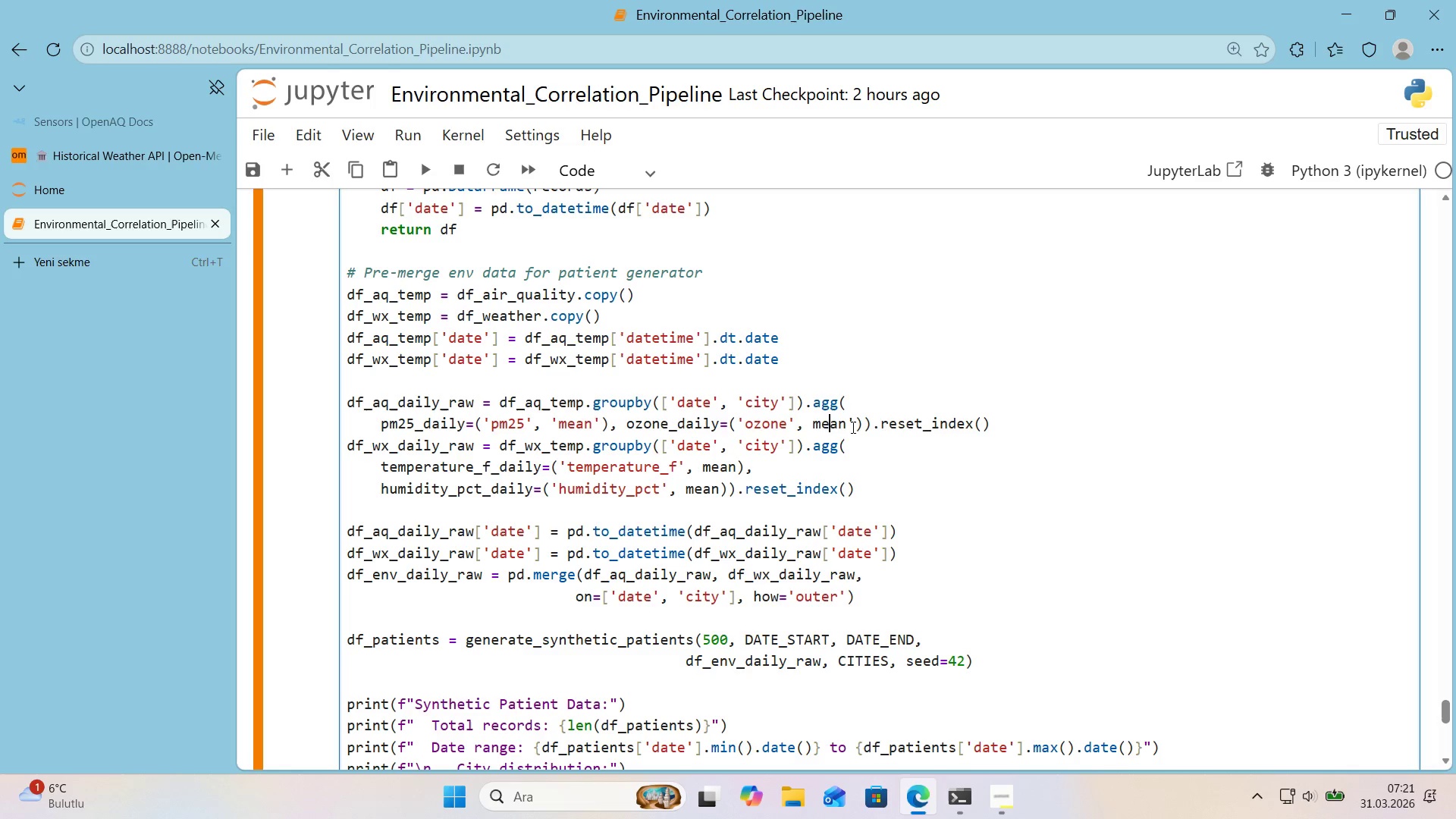 
key(ArrowLeft)
 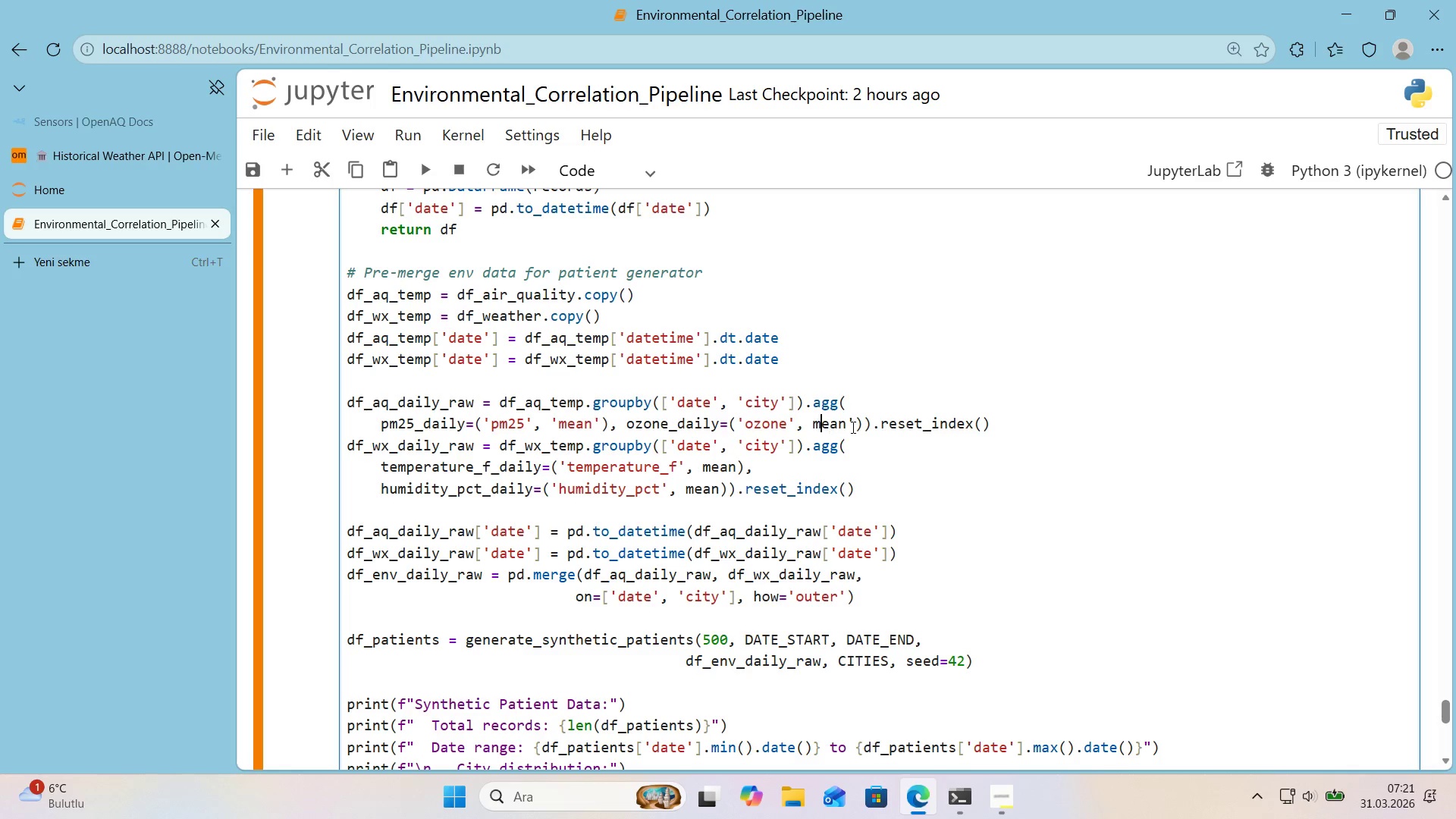 
key(ArrowLeft)
 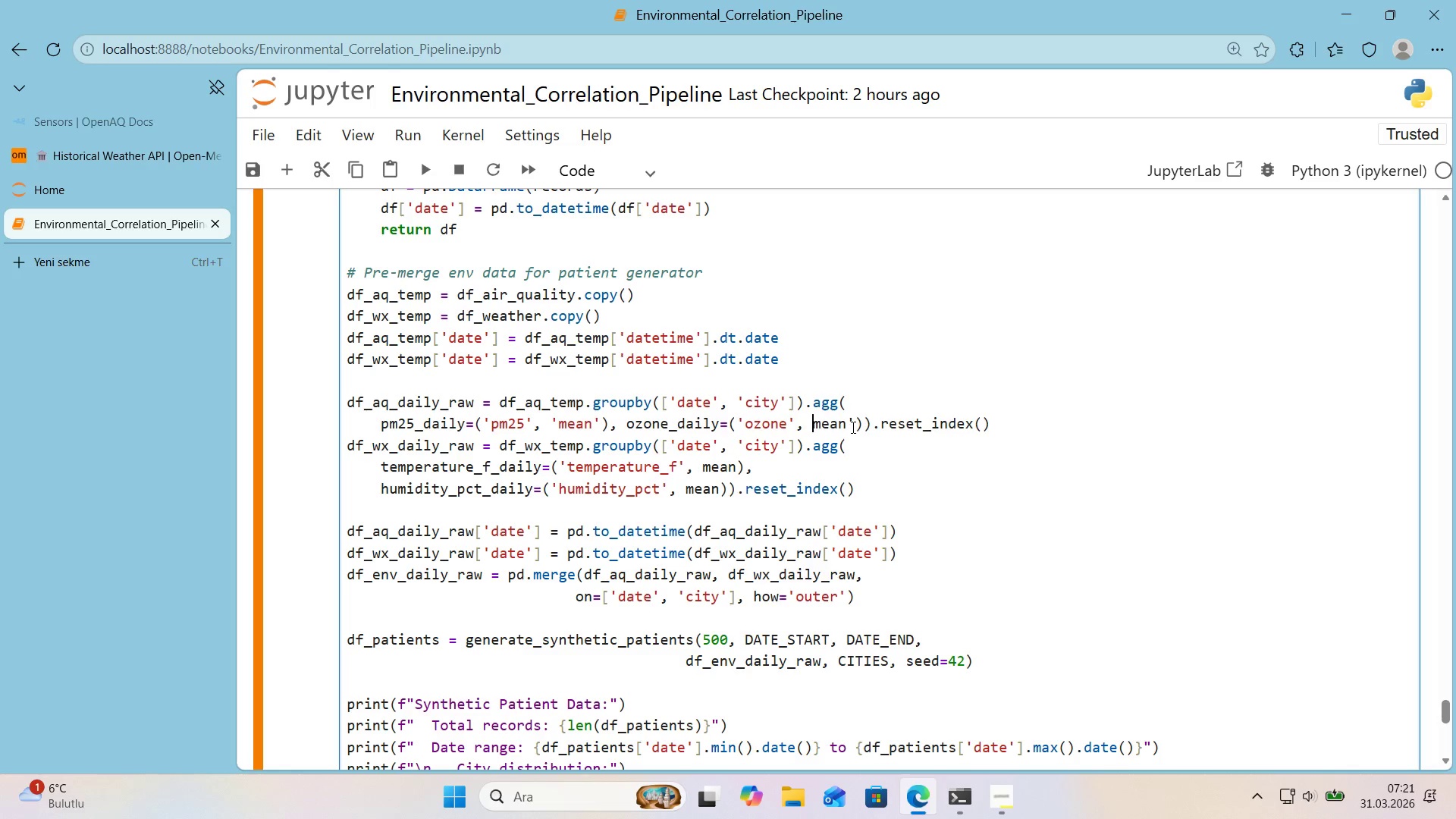 
key(Shift+ShiftRight)
 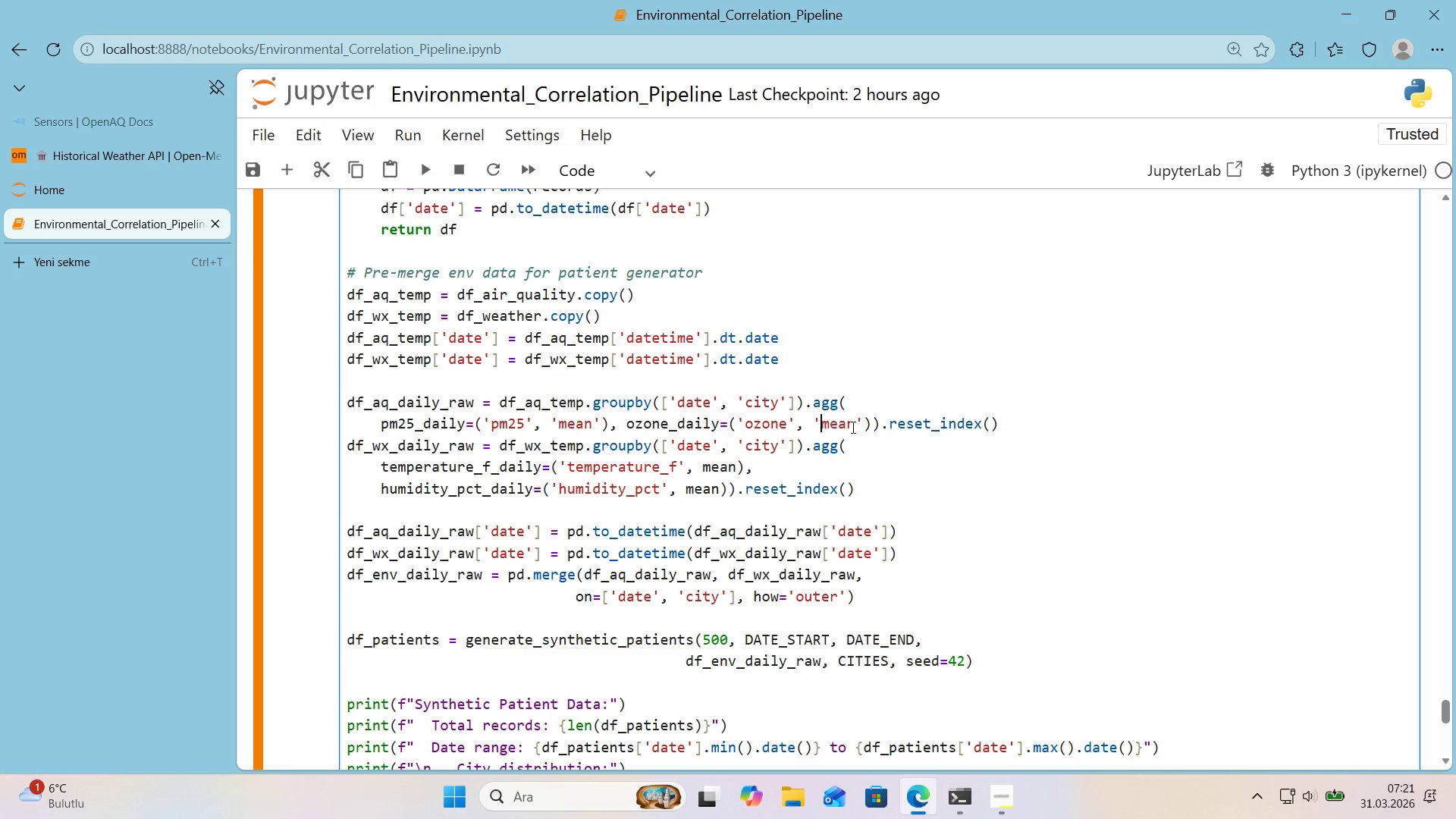 
key(Shift+2)
 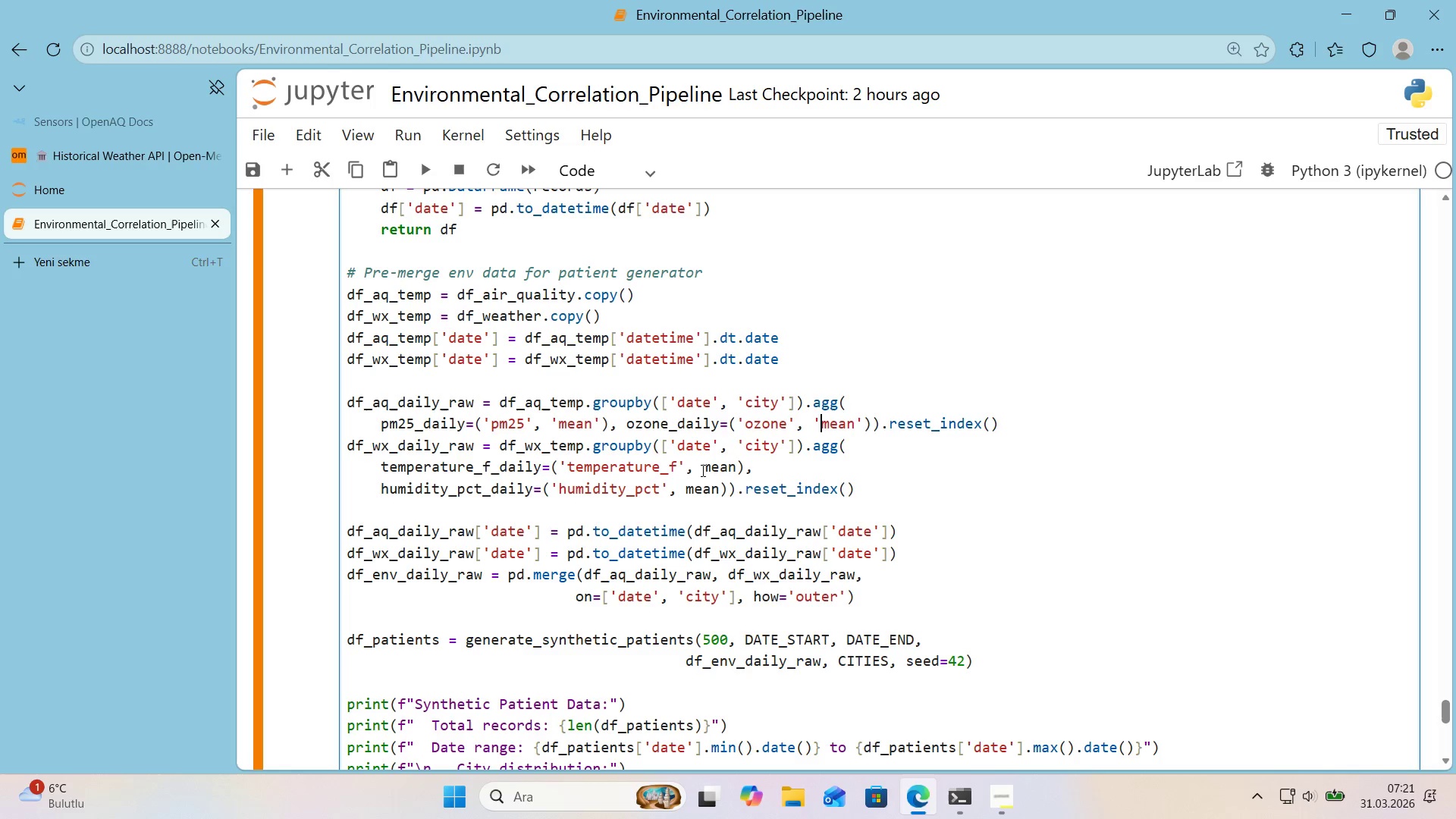 
left_click([699, 469])
 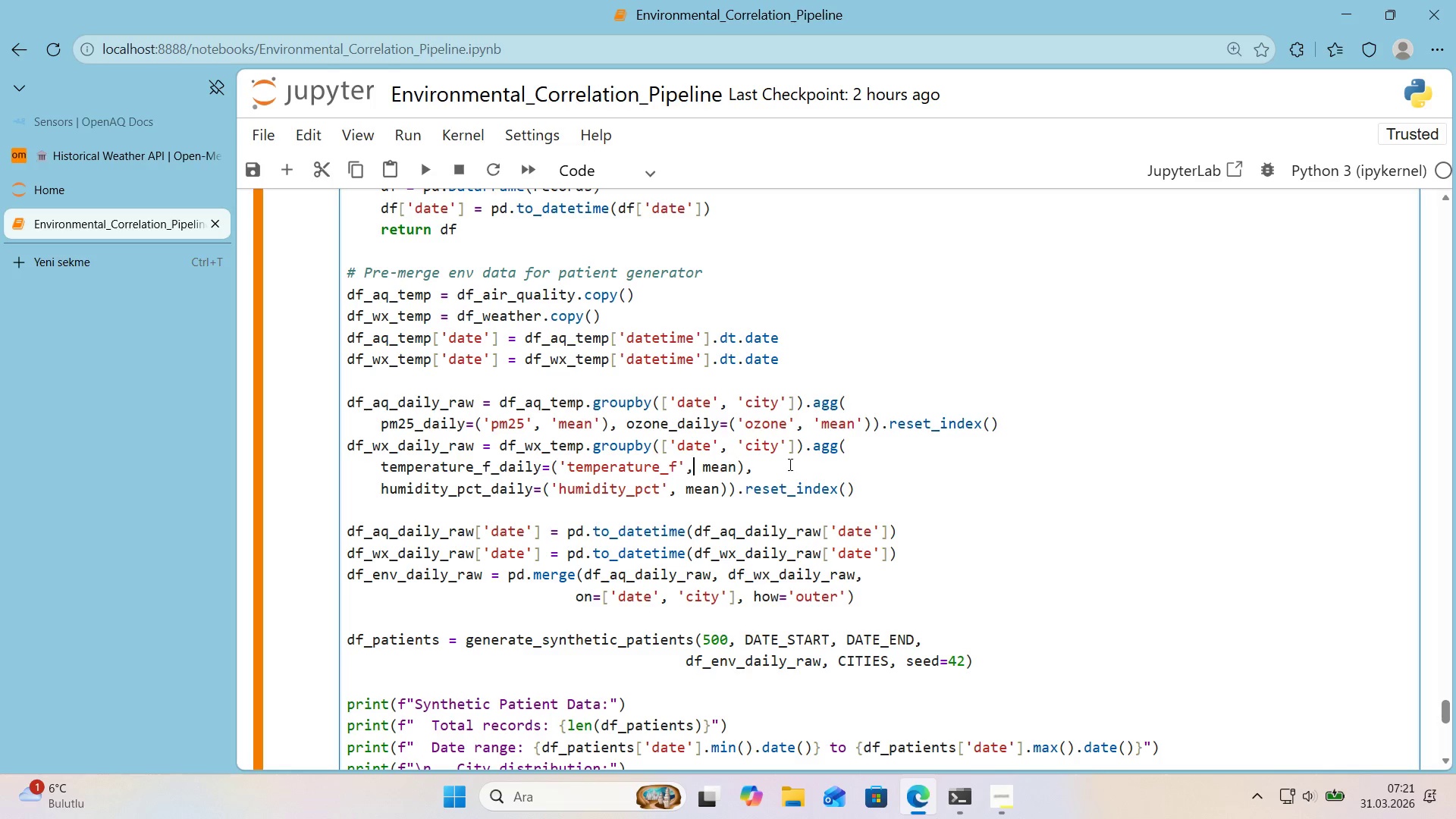 
key(Shift+ShiftRight)
 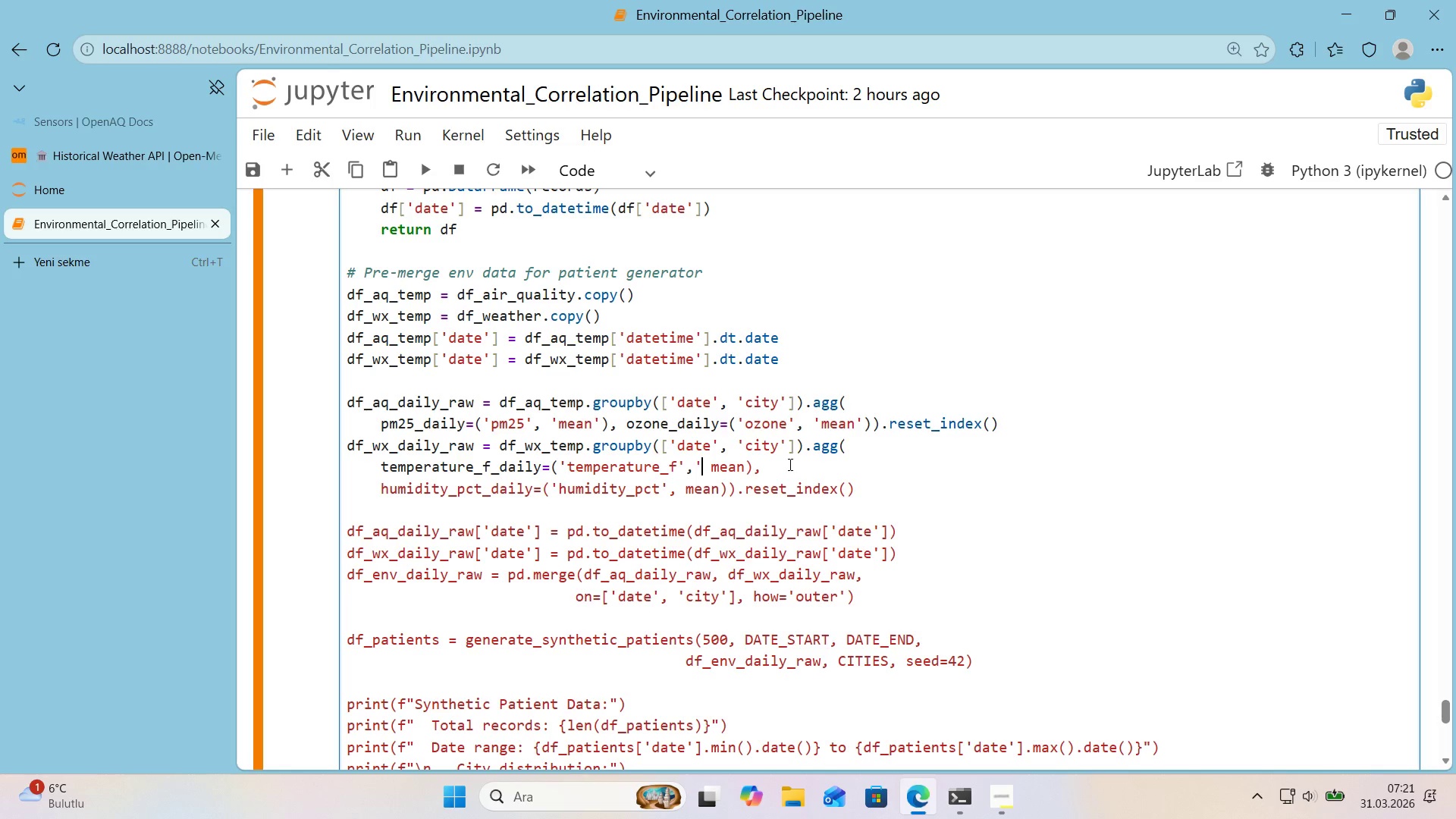 
key(Shift+2)
 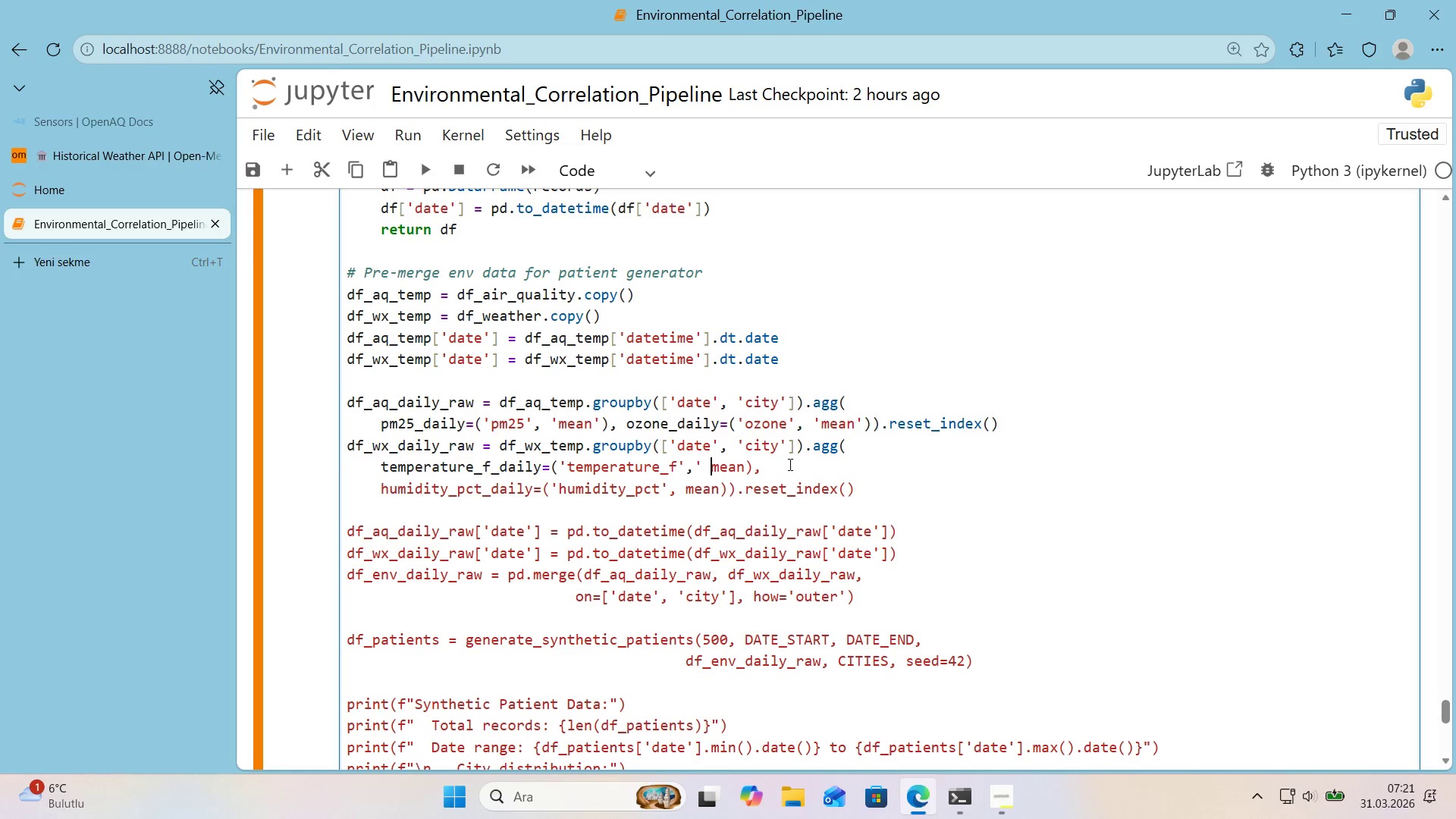 
key(ArrowRight)
 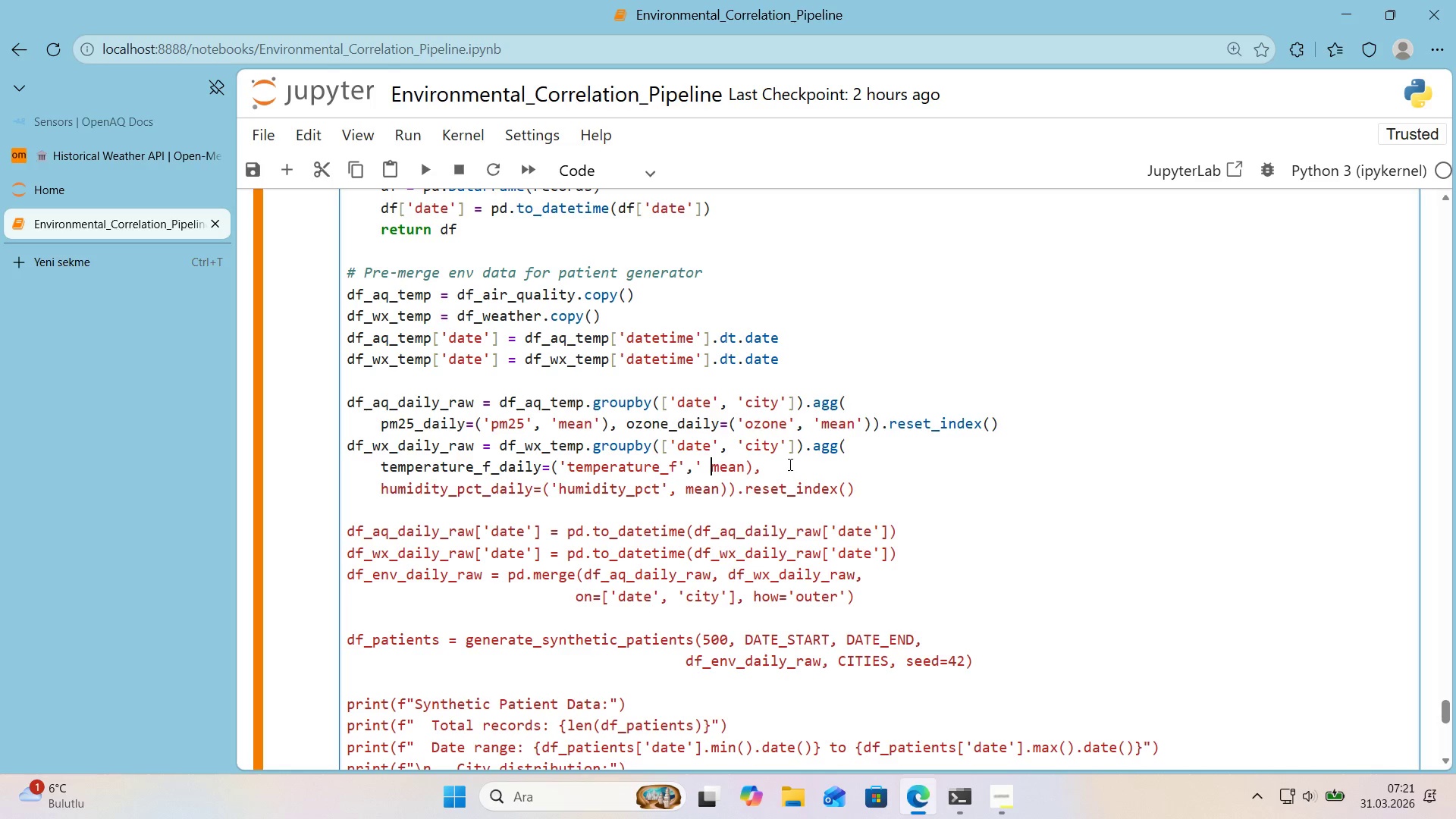 
key(ArrowRight)
 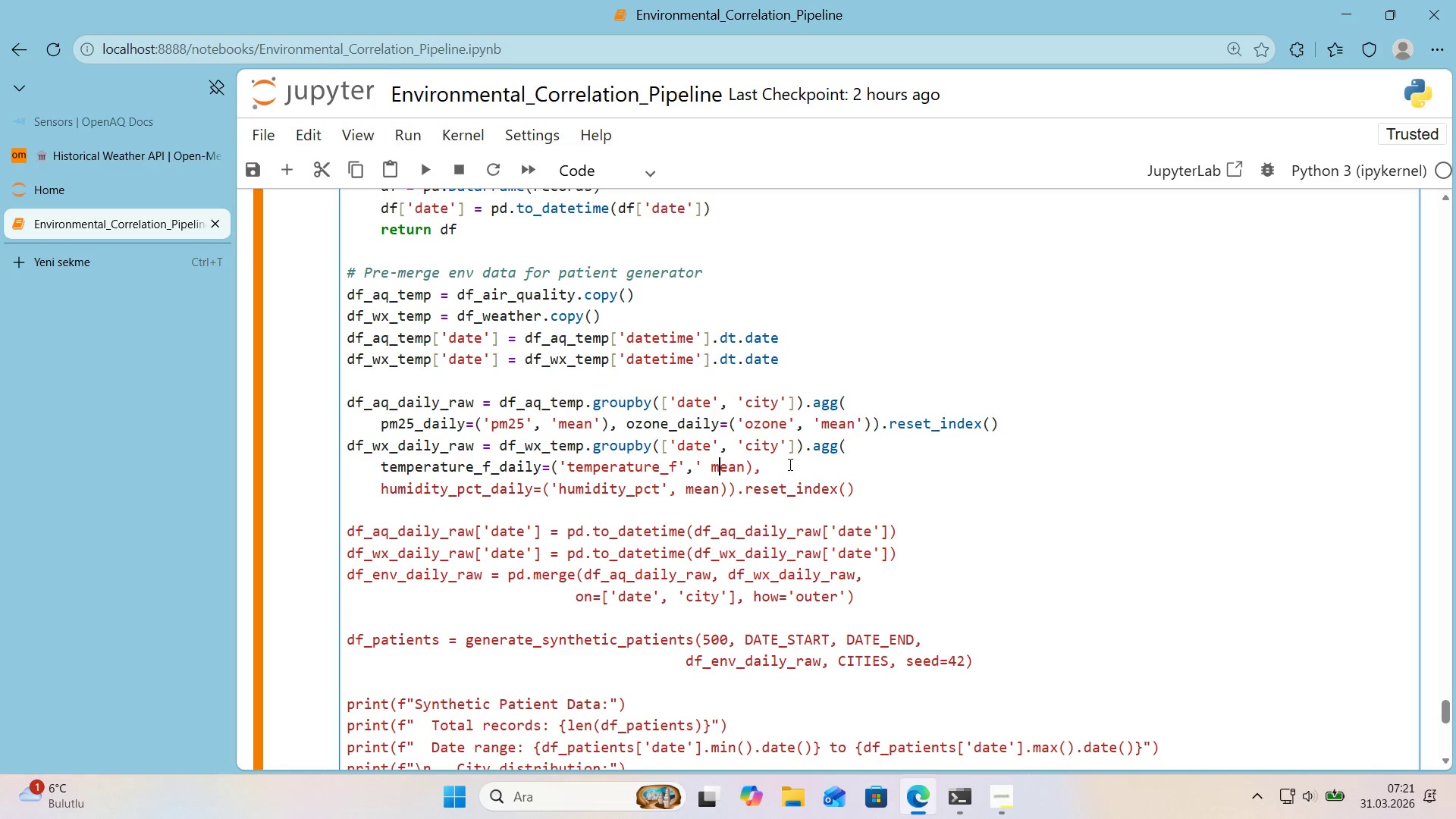 
key(ArrowRight)
 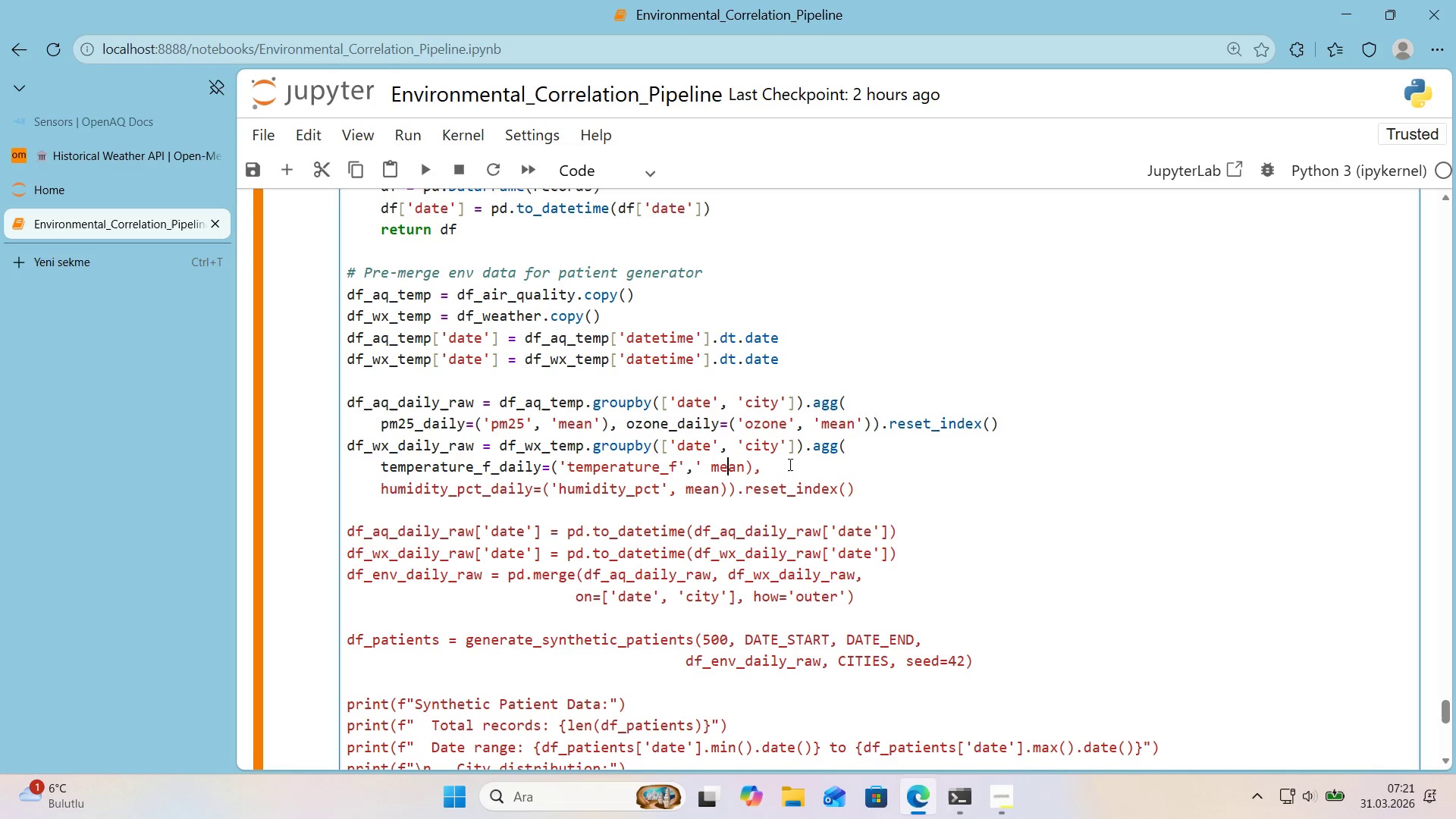 
key(ArrowRight)
 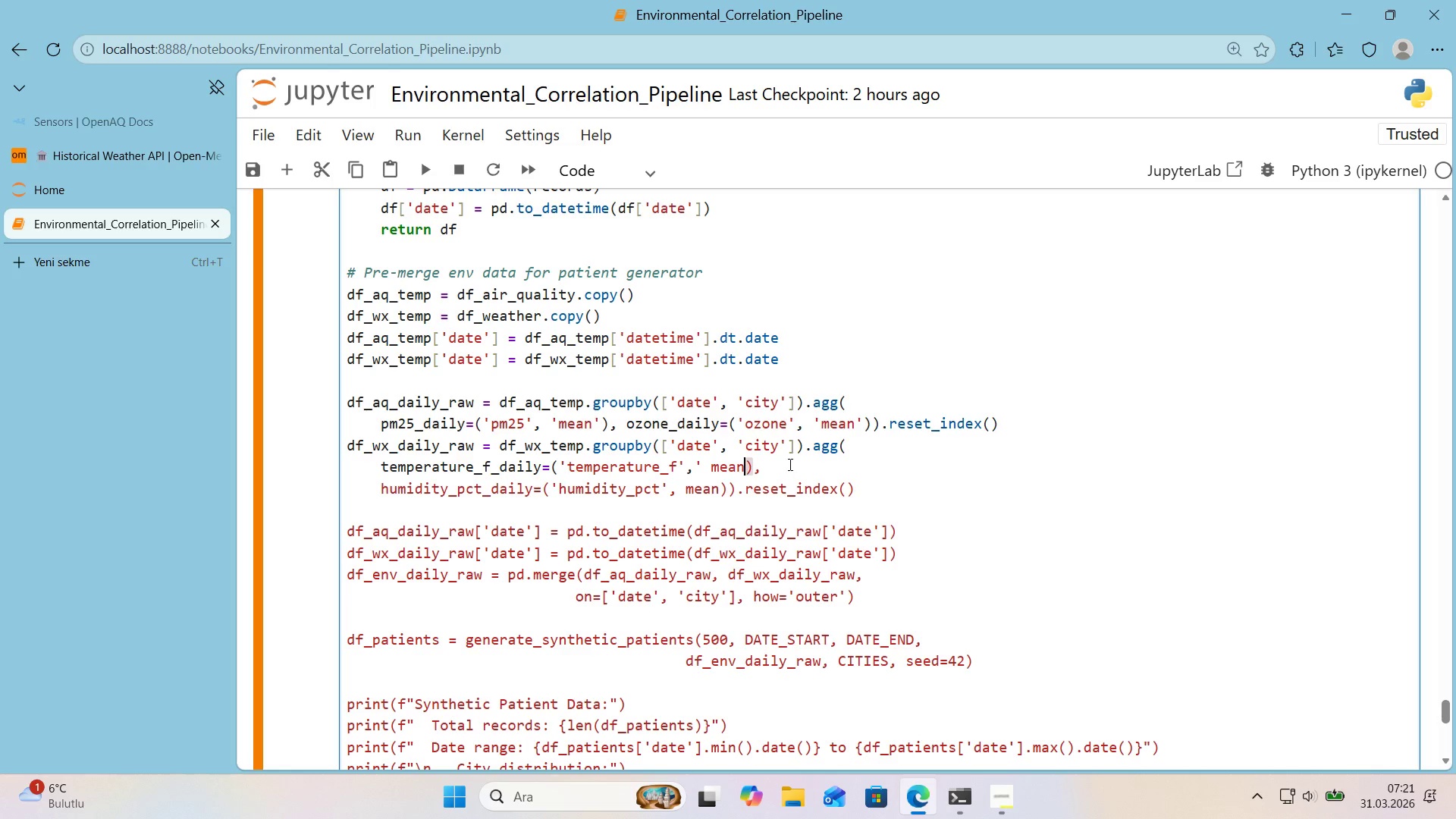 
key(ArrowRight)
 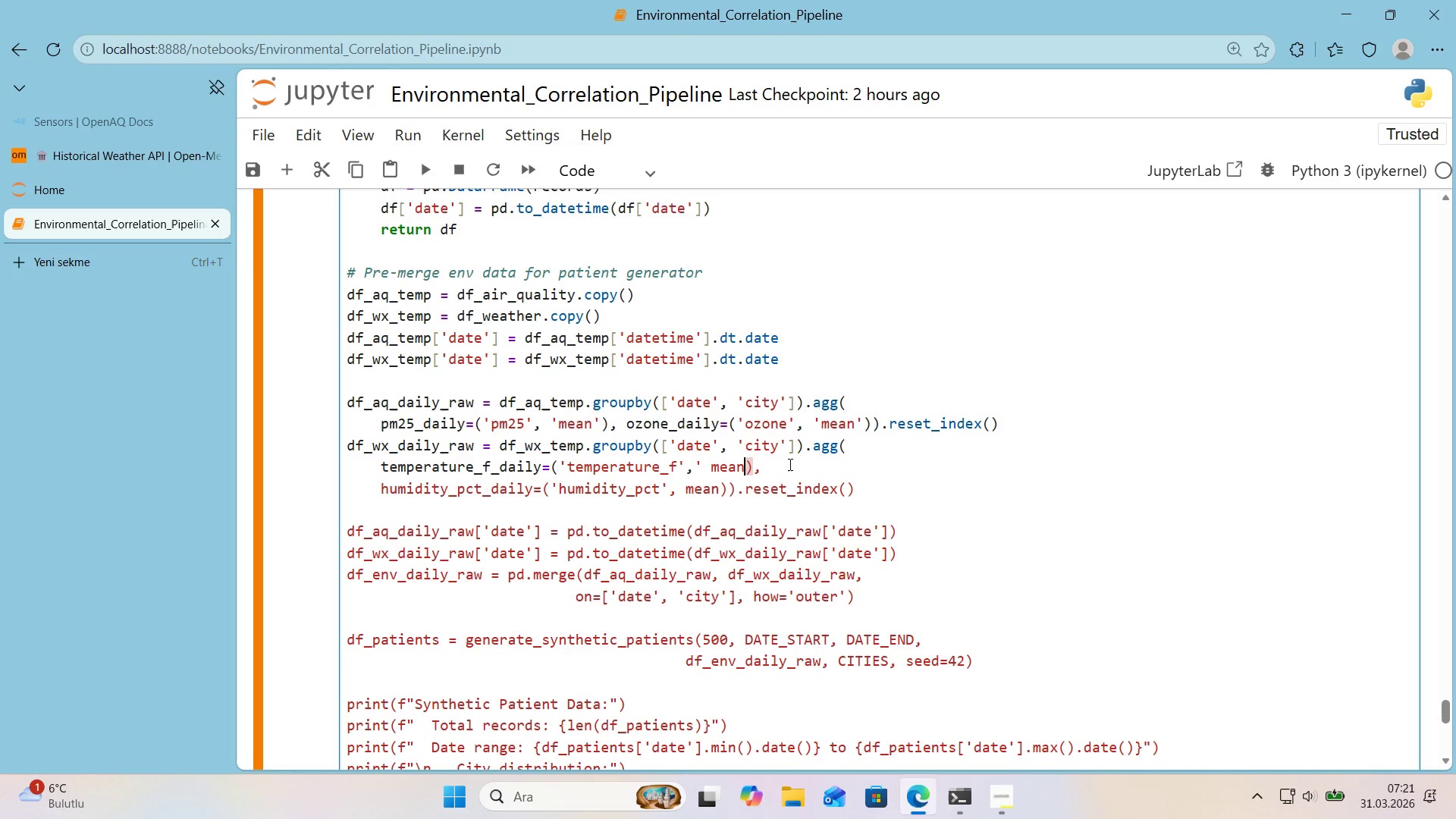 
key(Shift+ShiftRight)
 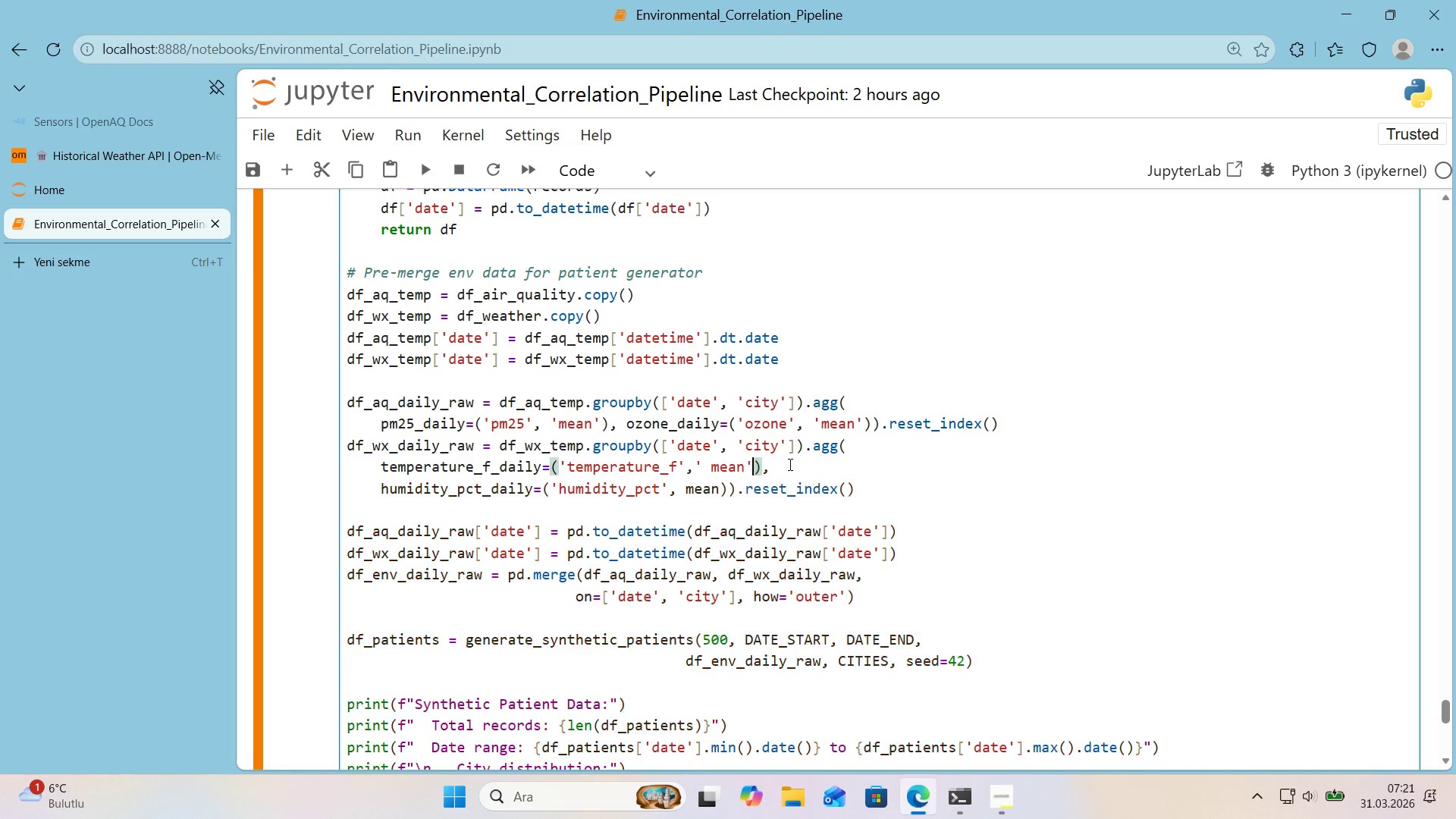 
key(Shift+2)
 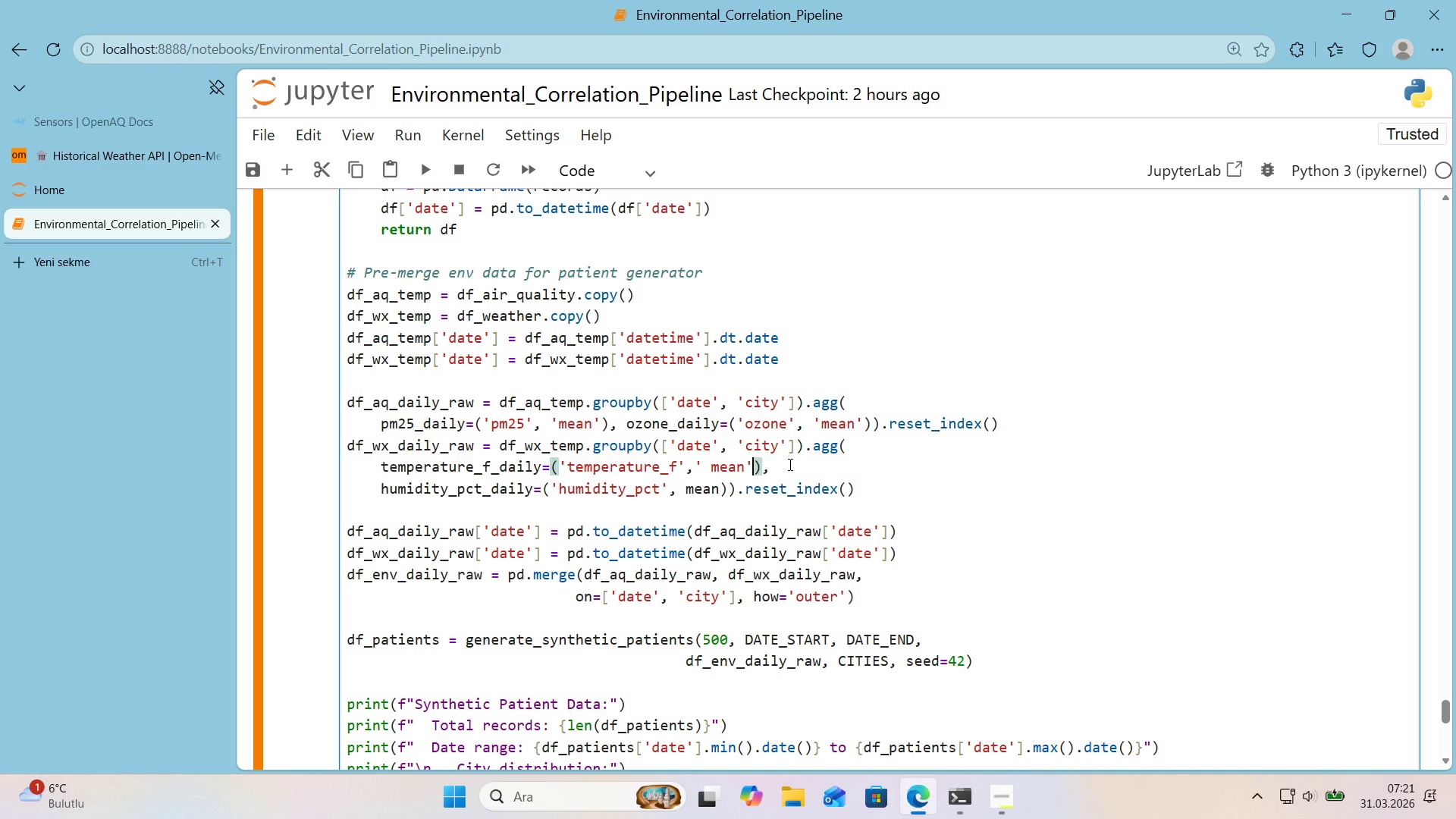 
key(ArrowLeft)
 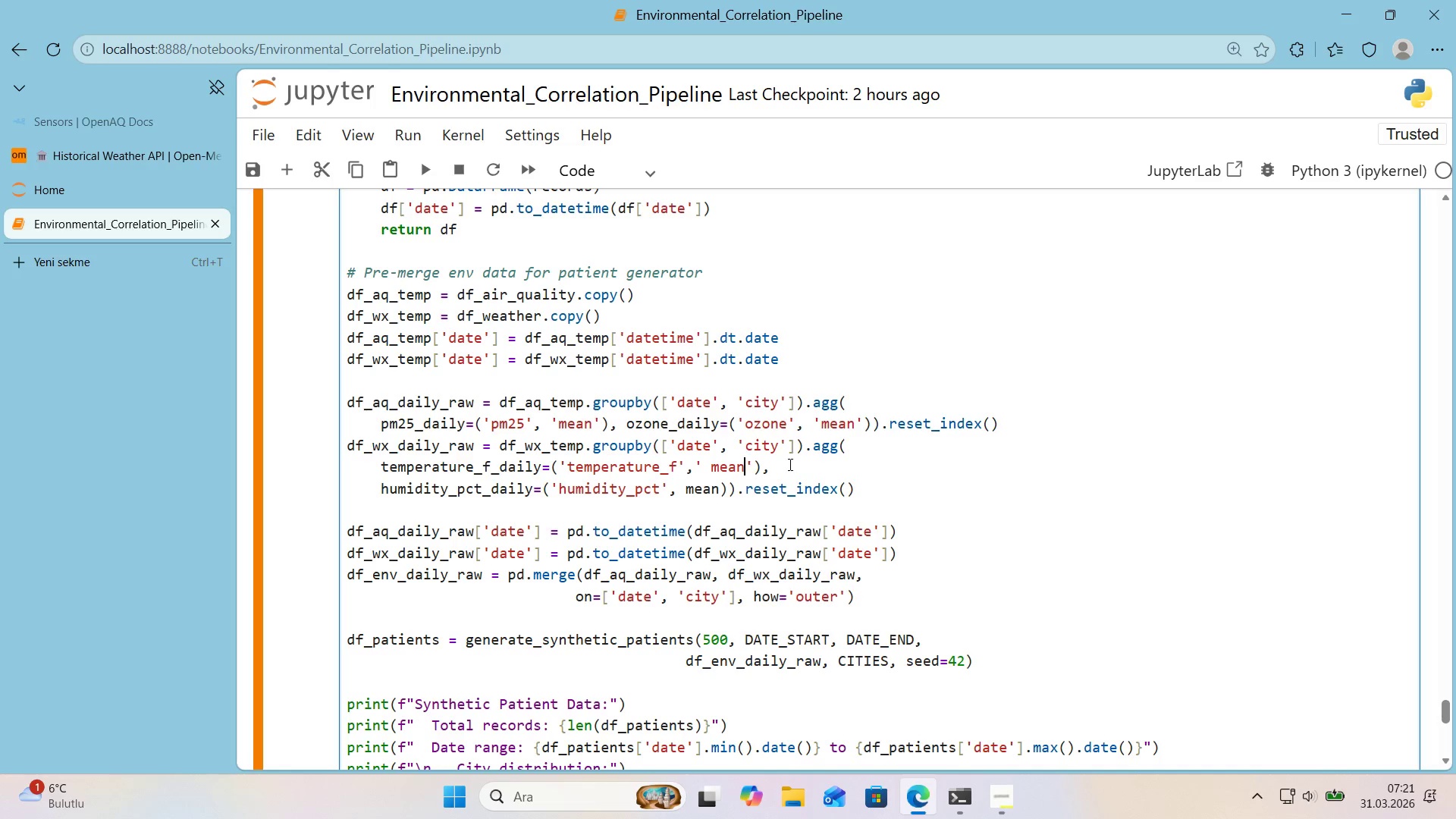 
key(ArrowLeft)
 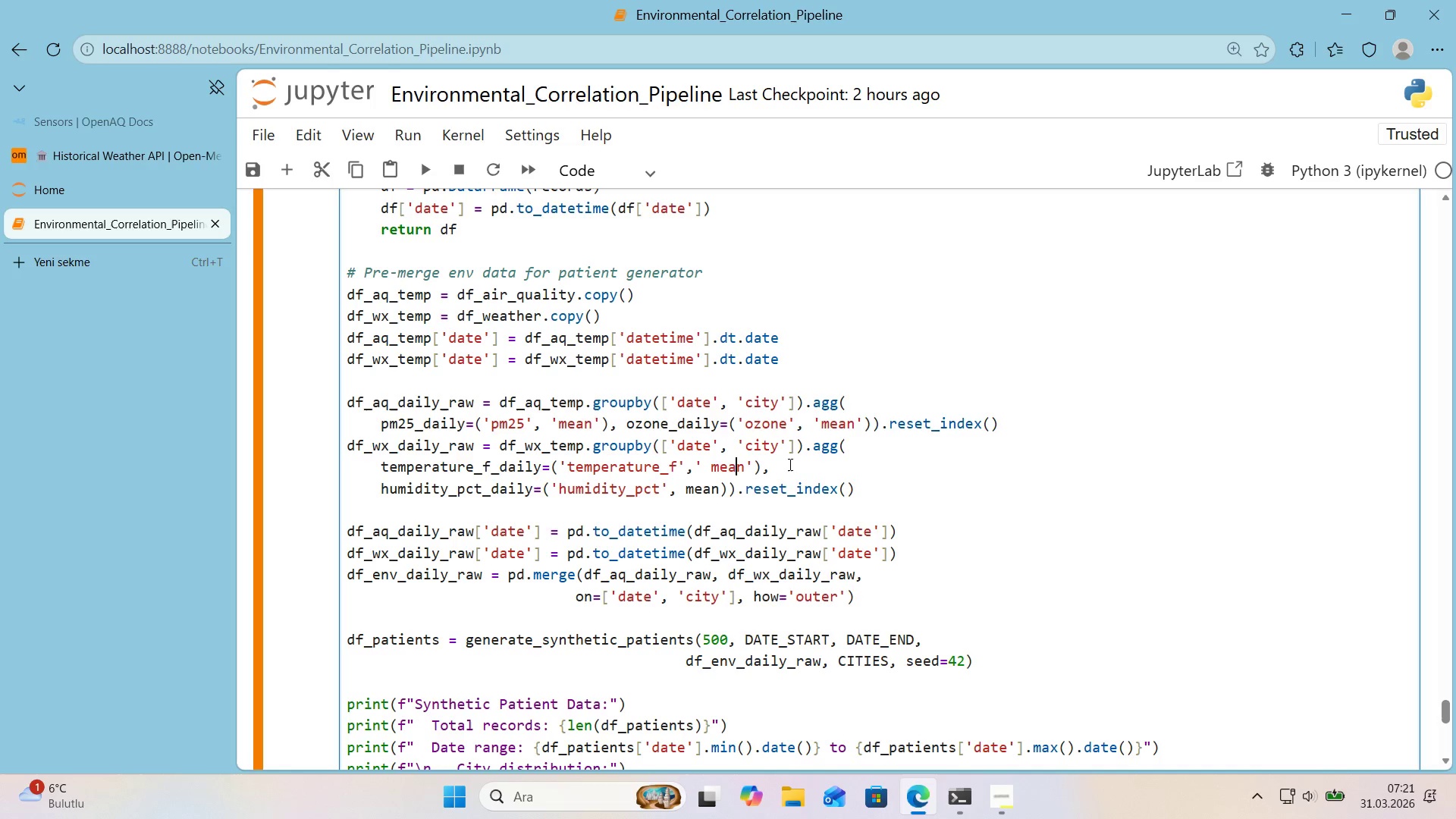 
key(ArrowLeft)
 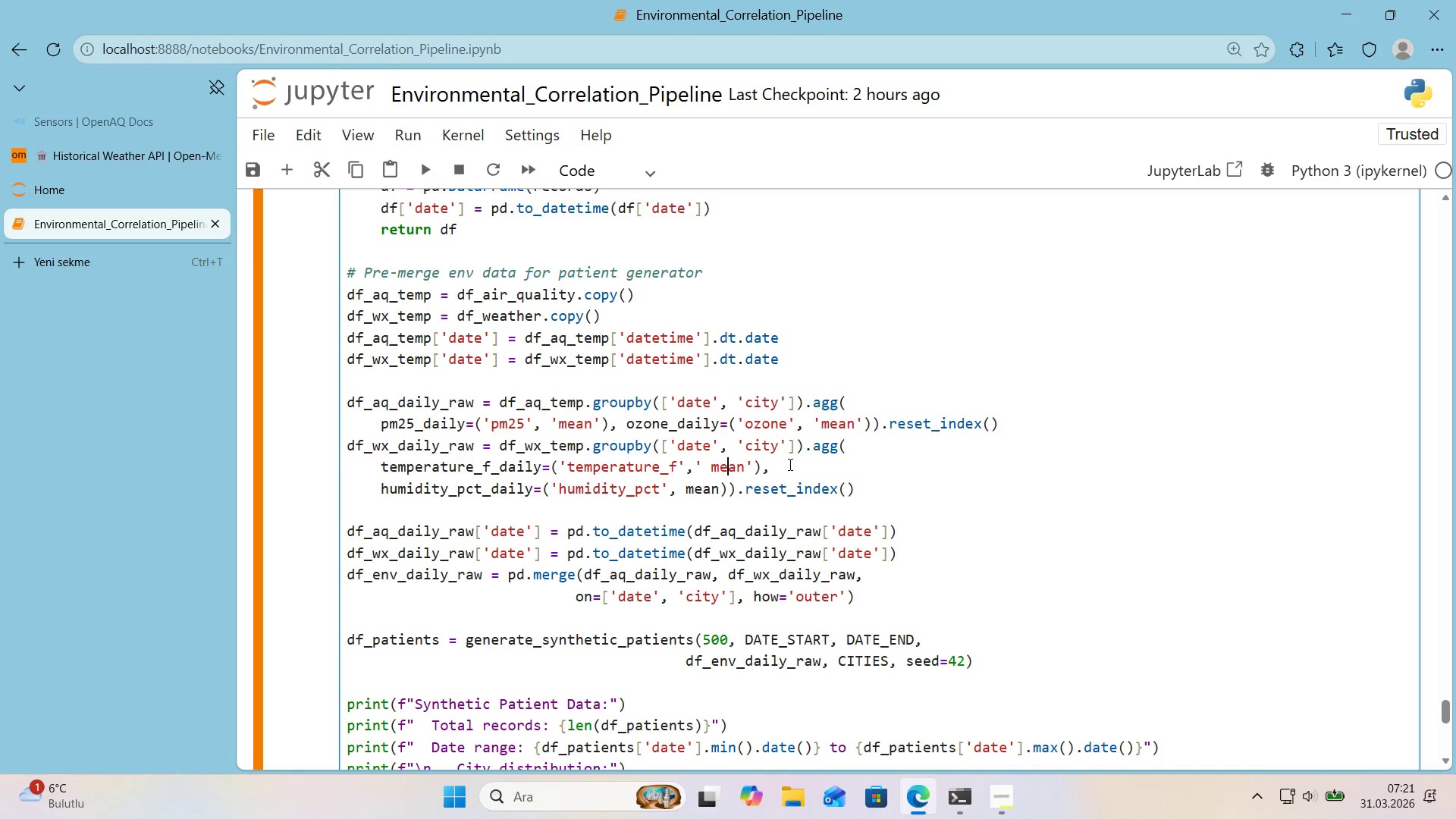 
key(ArrowLeft)
 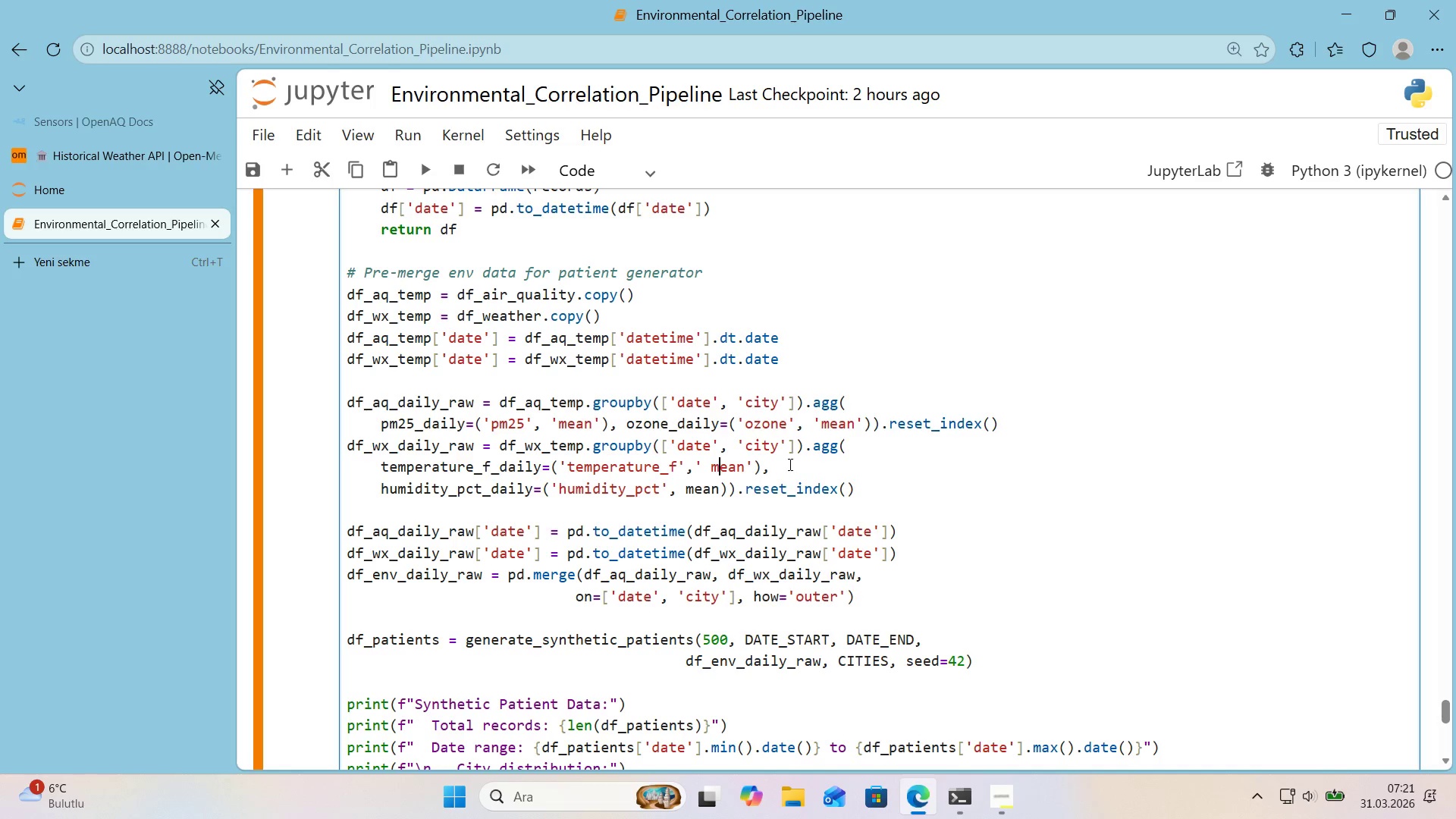 
key(ArrowLeft)
 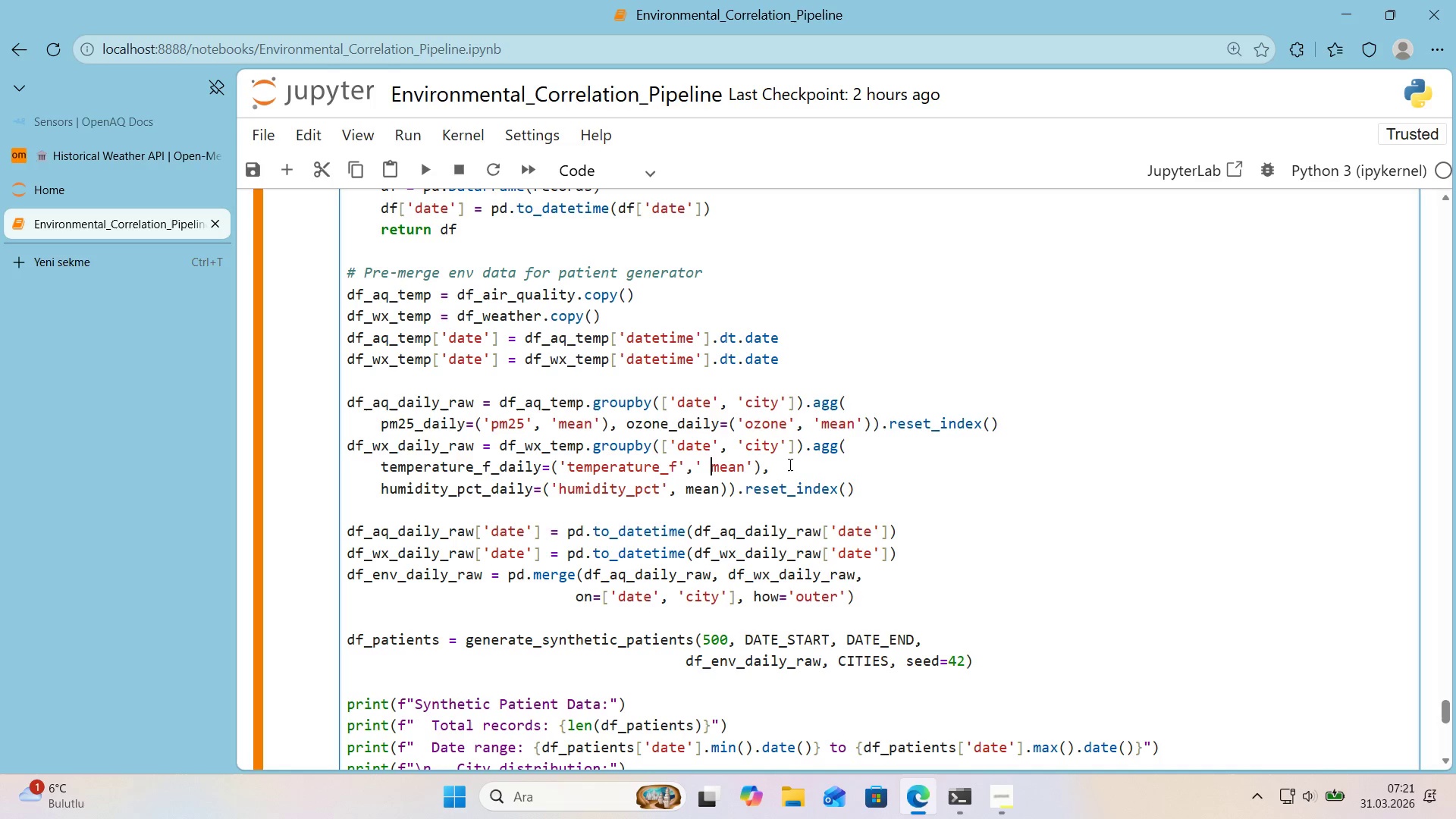 
key(Backspace)
 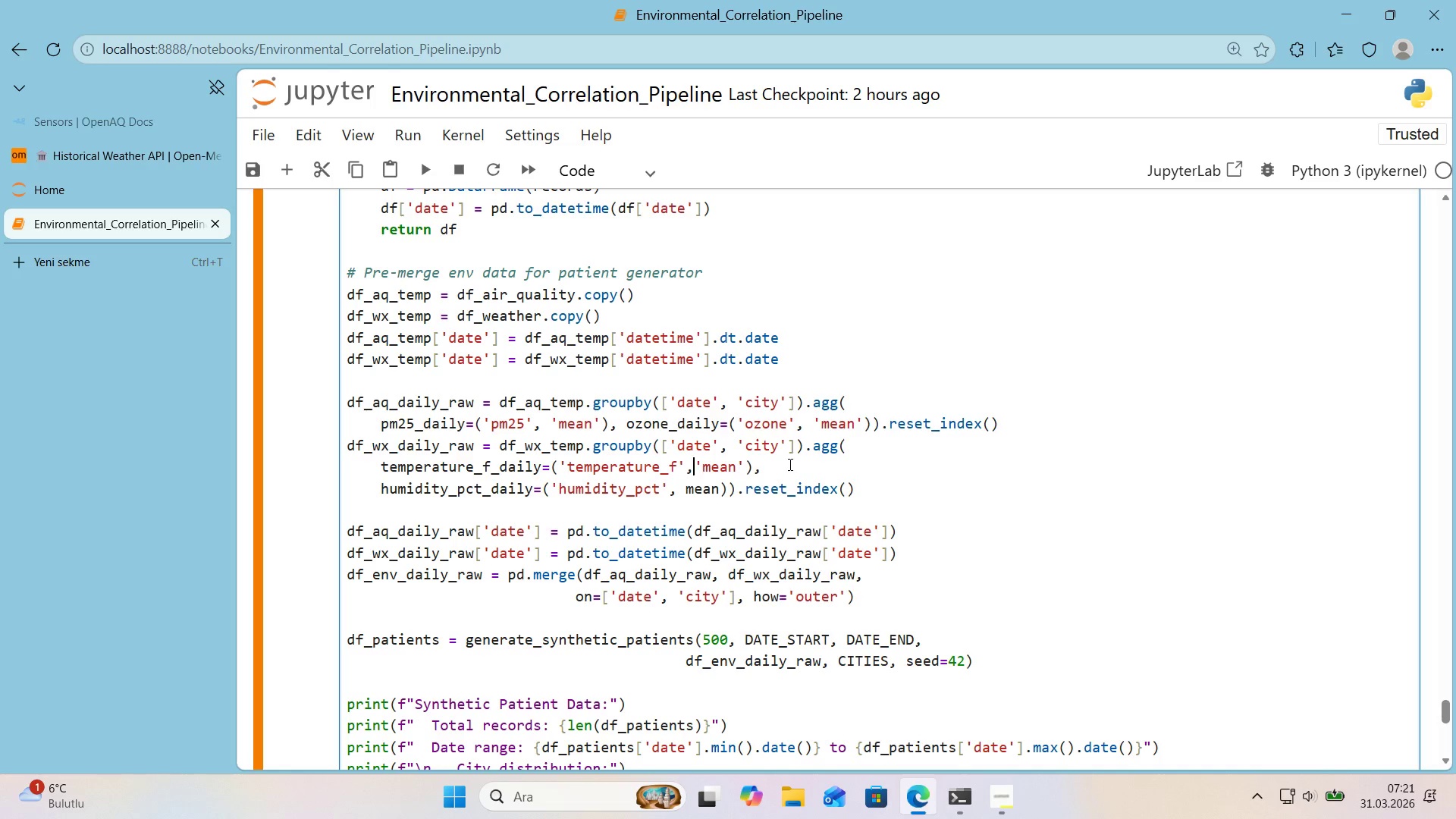 
key(ArrowLeft)
 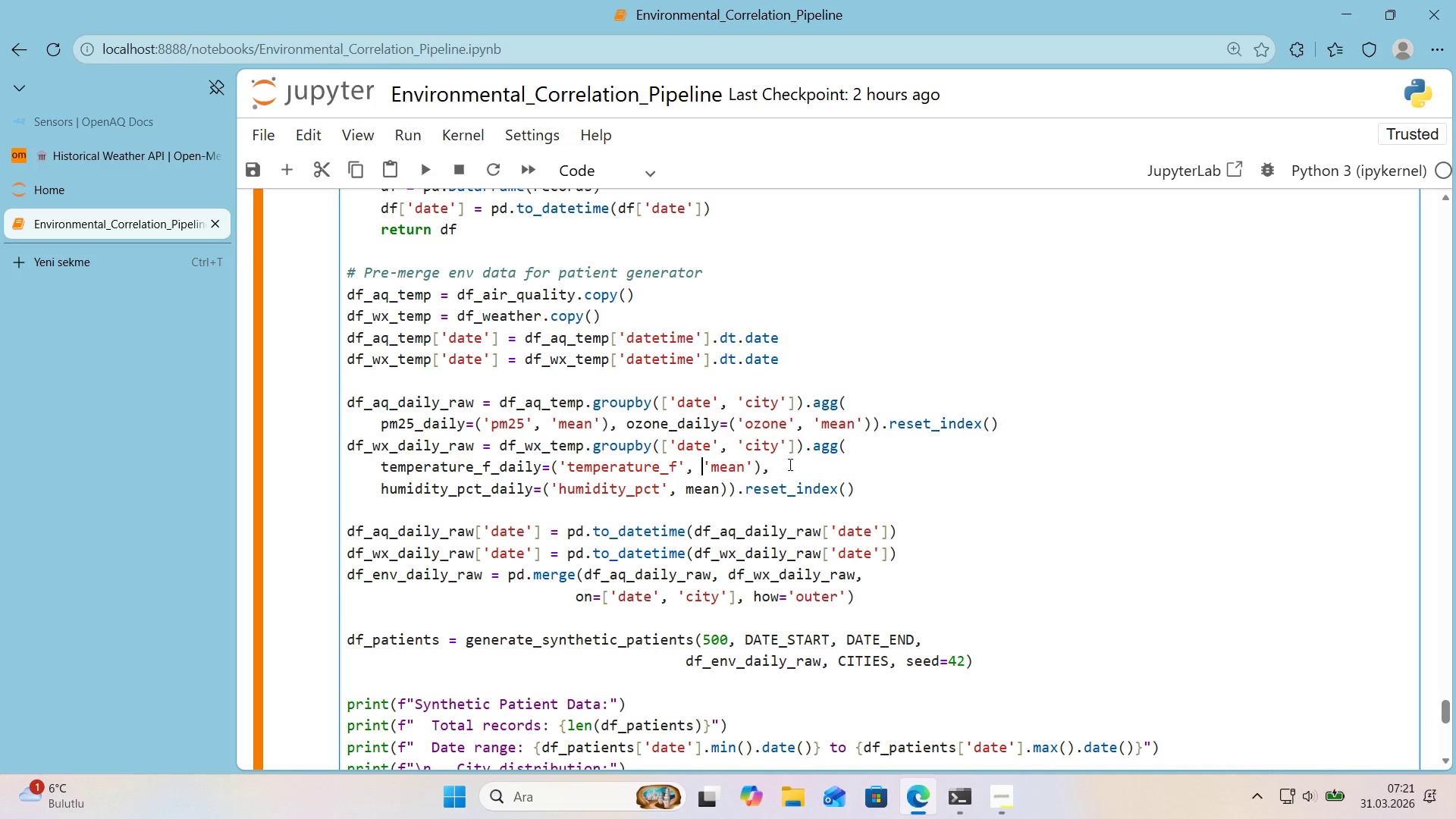 
key(Space)
 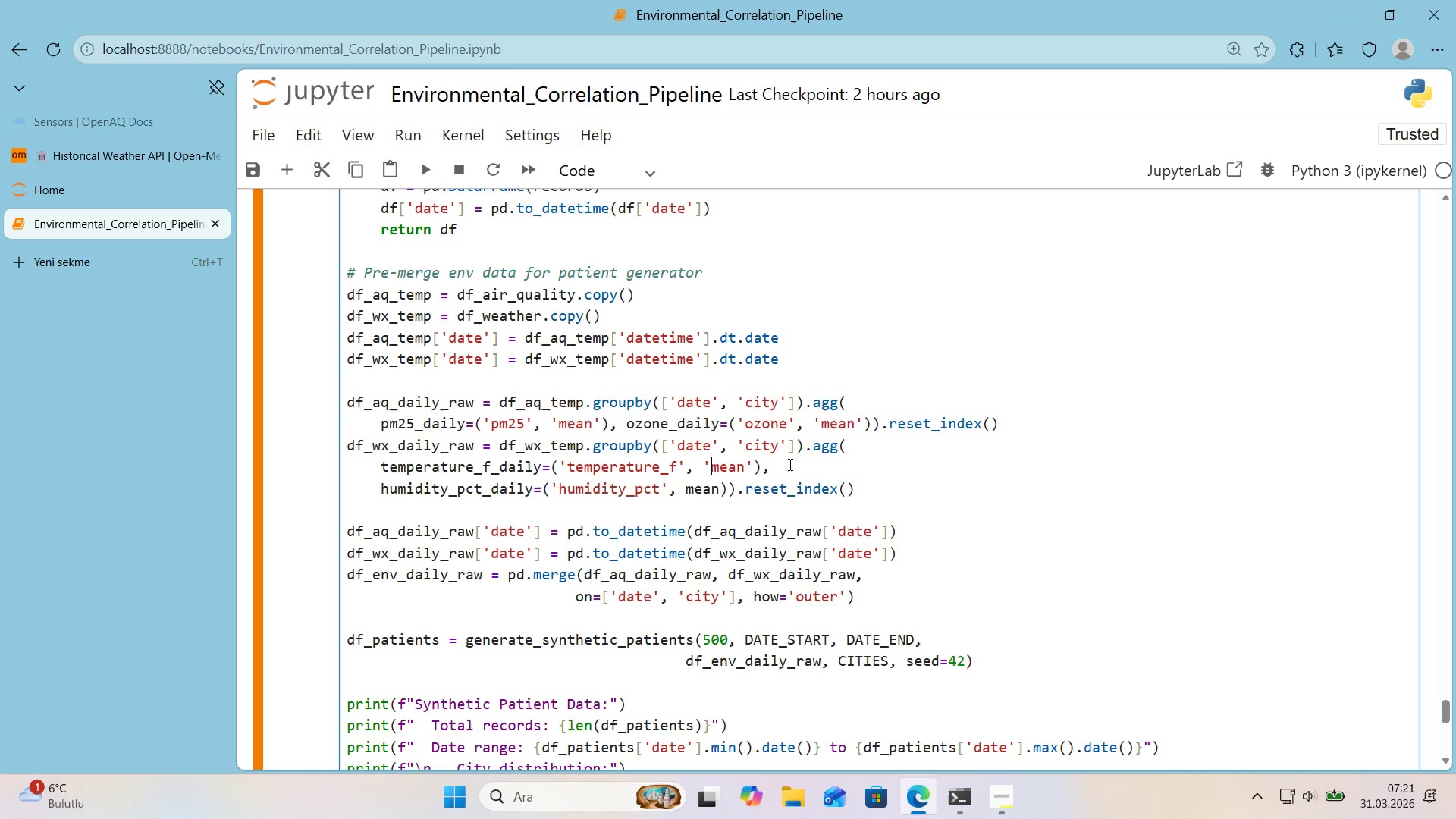 
key(ArrowRight)
 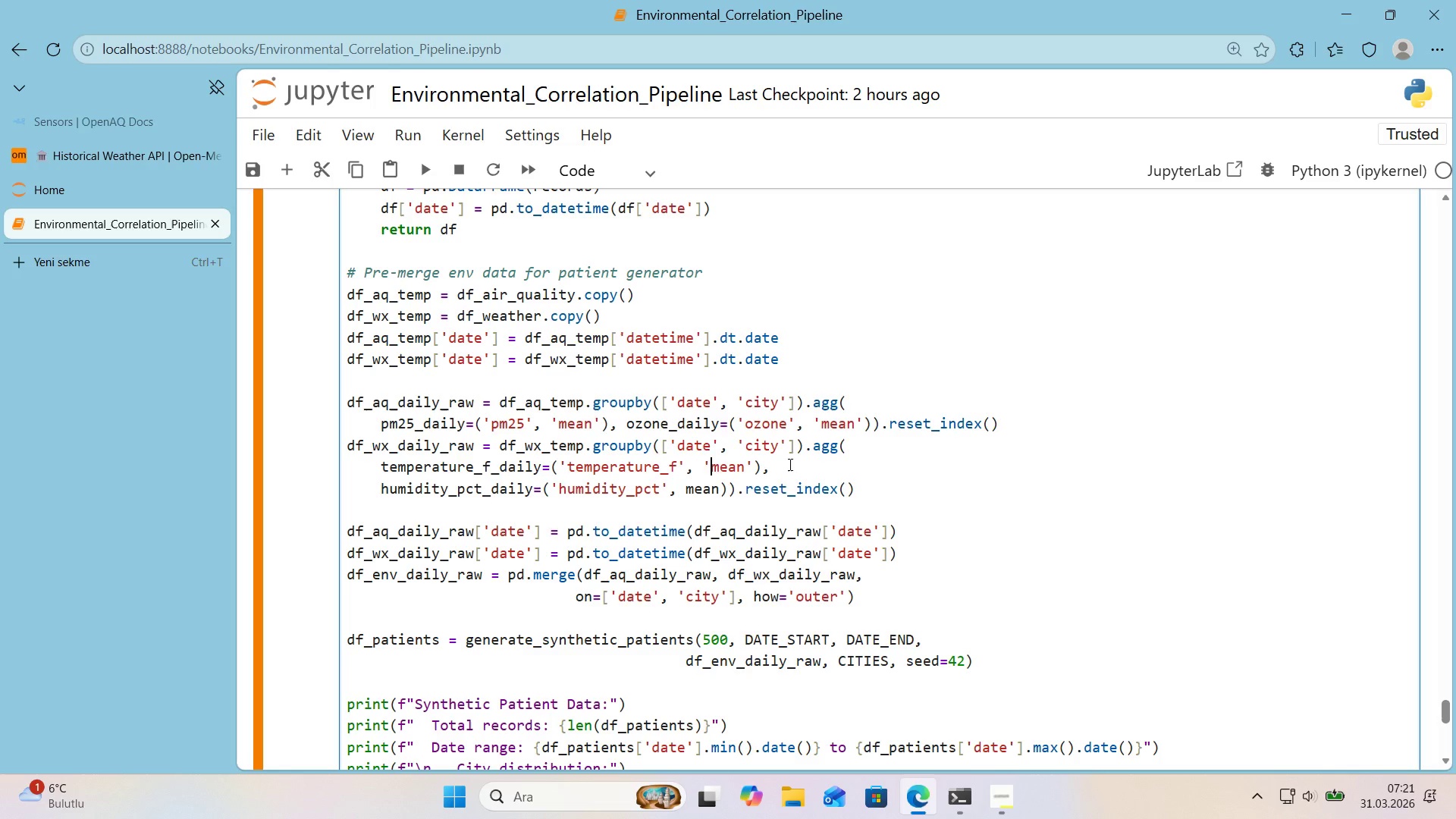 
key(ArrowRight)
 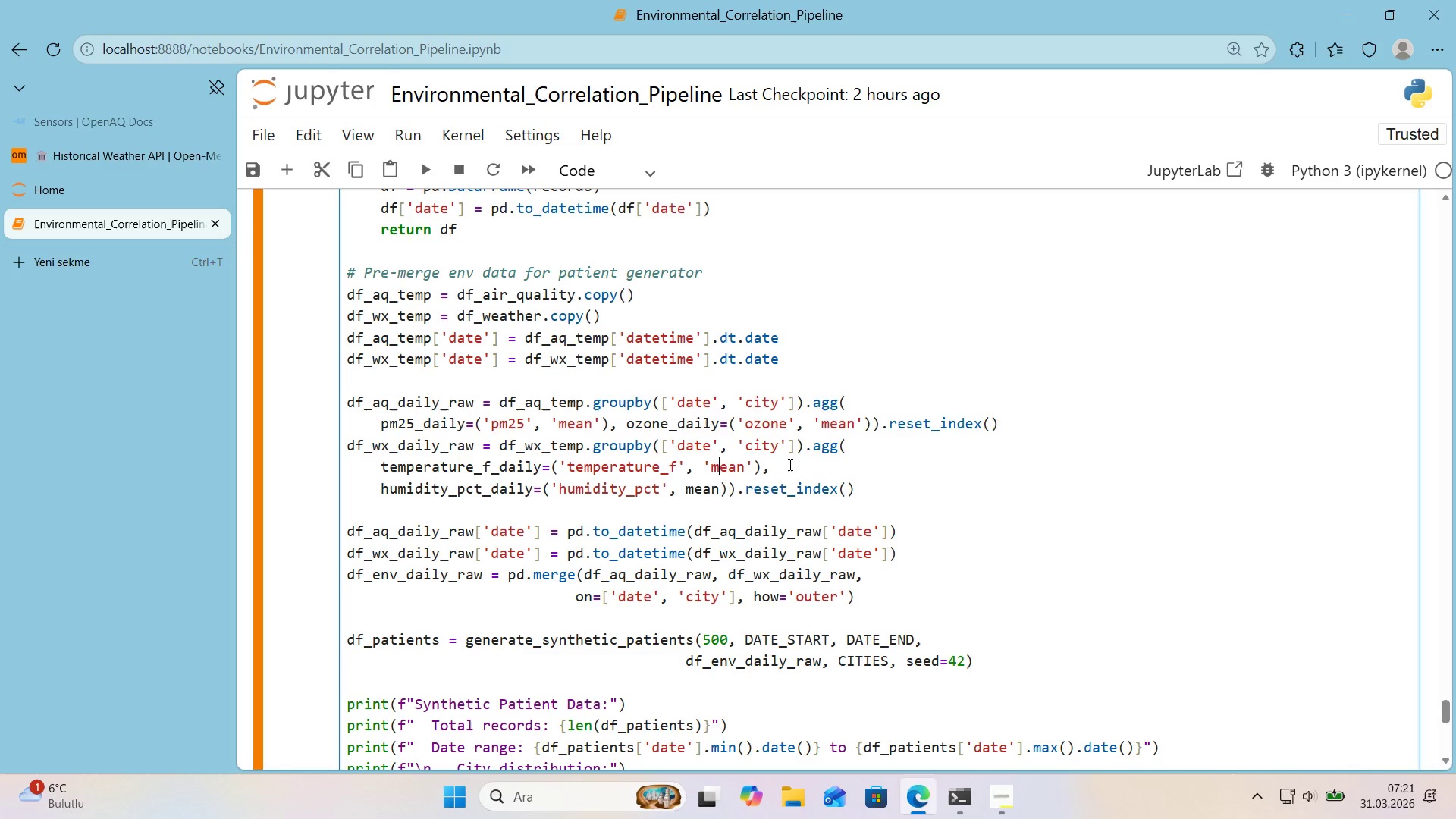 
key(ArrowRight)
 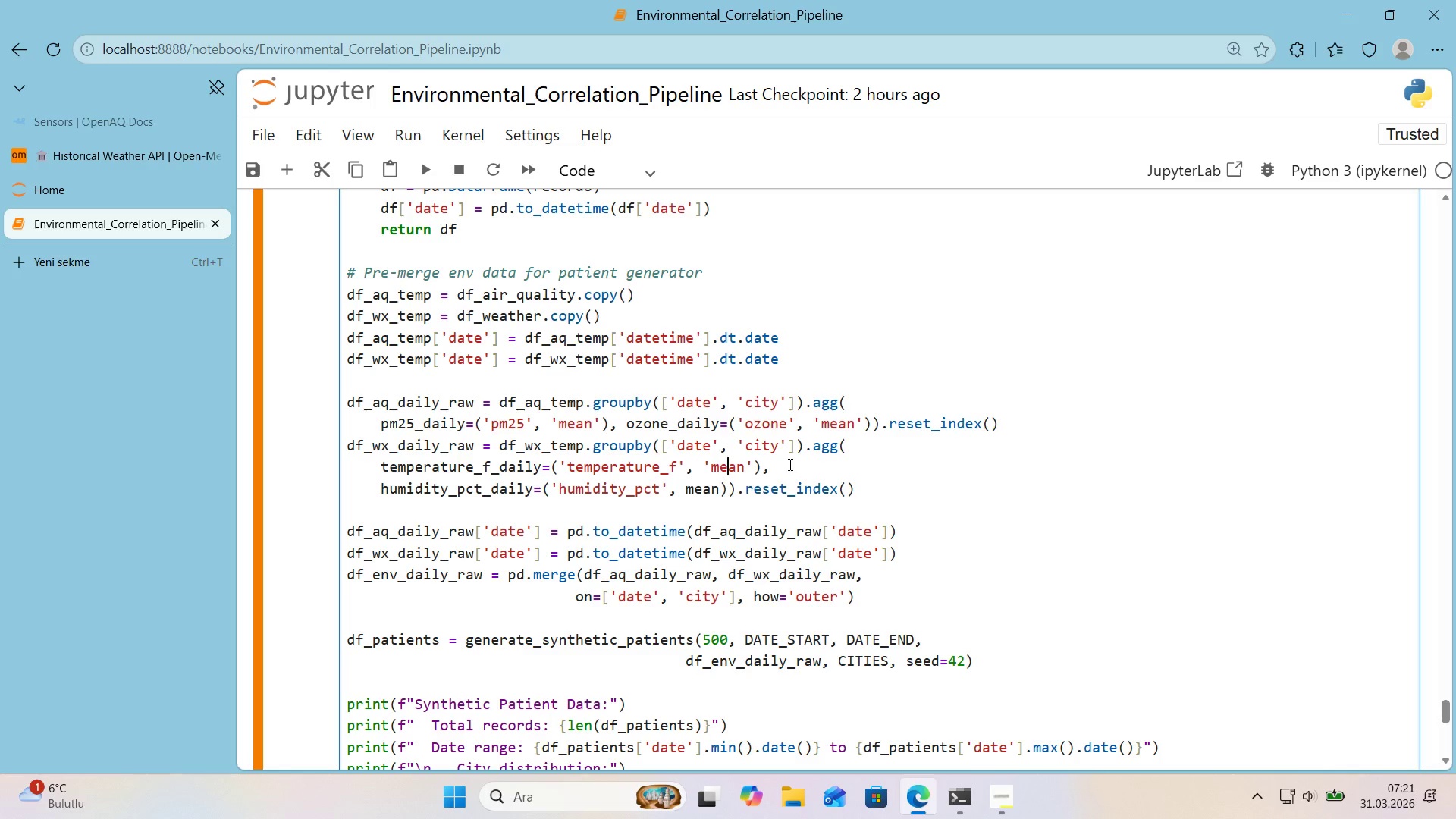 
key(ArrowRight)
 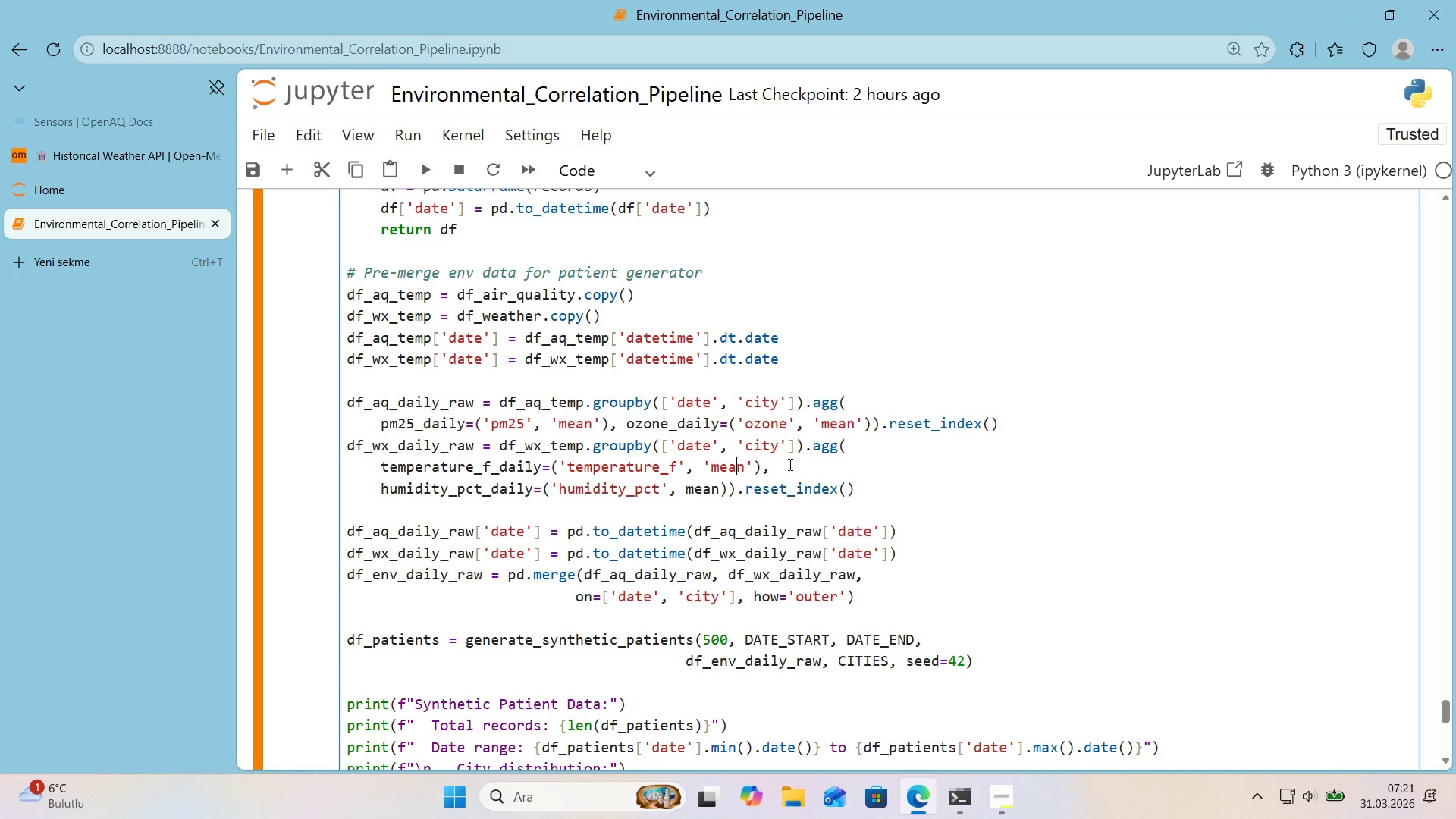 
wait(7.23)
 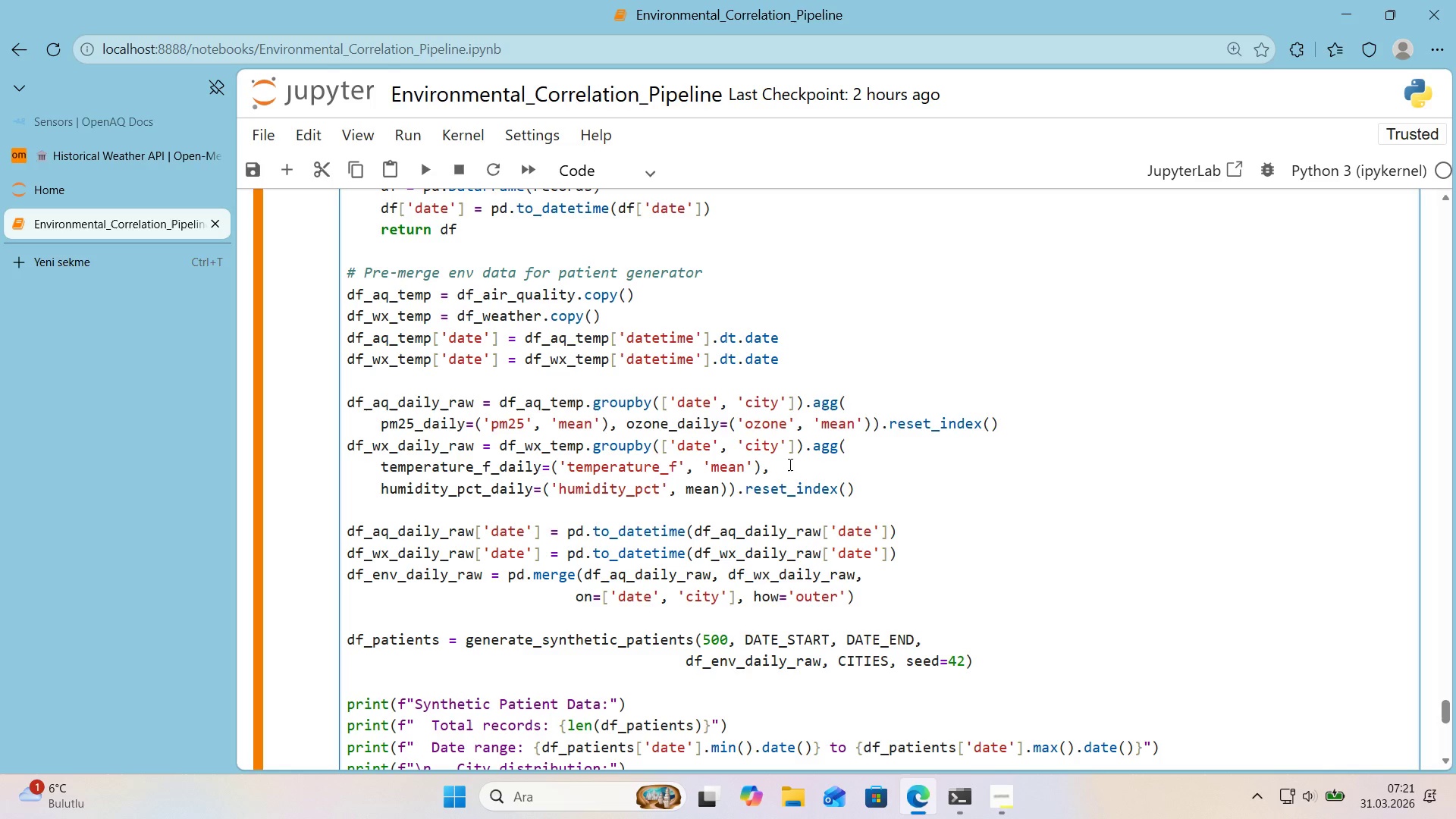 
key(Shift+Enter)
 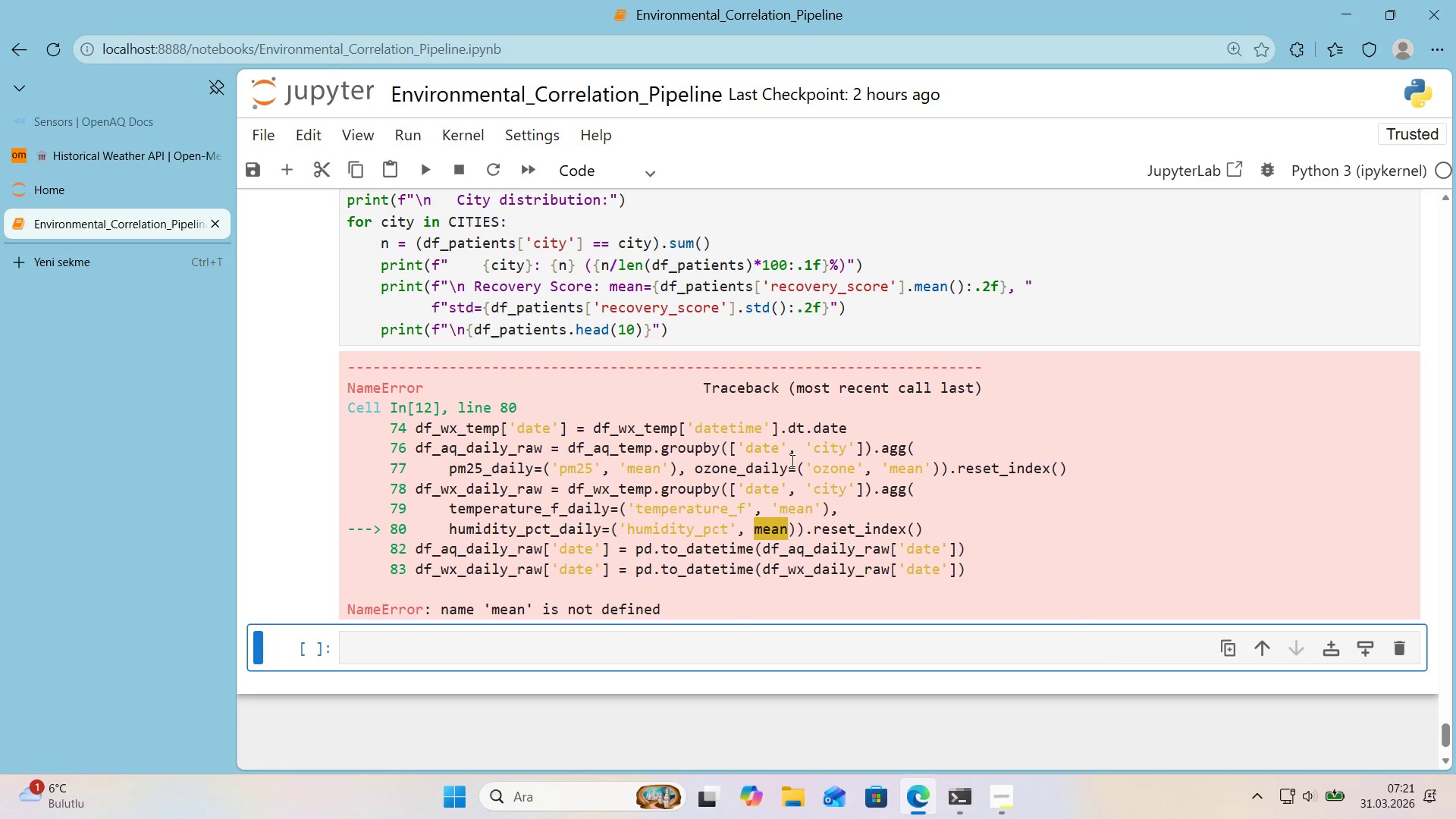 
scroll: coordinate [764, 454], scroll_direction: up, amount: 5.0
 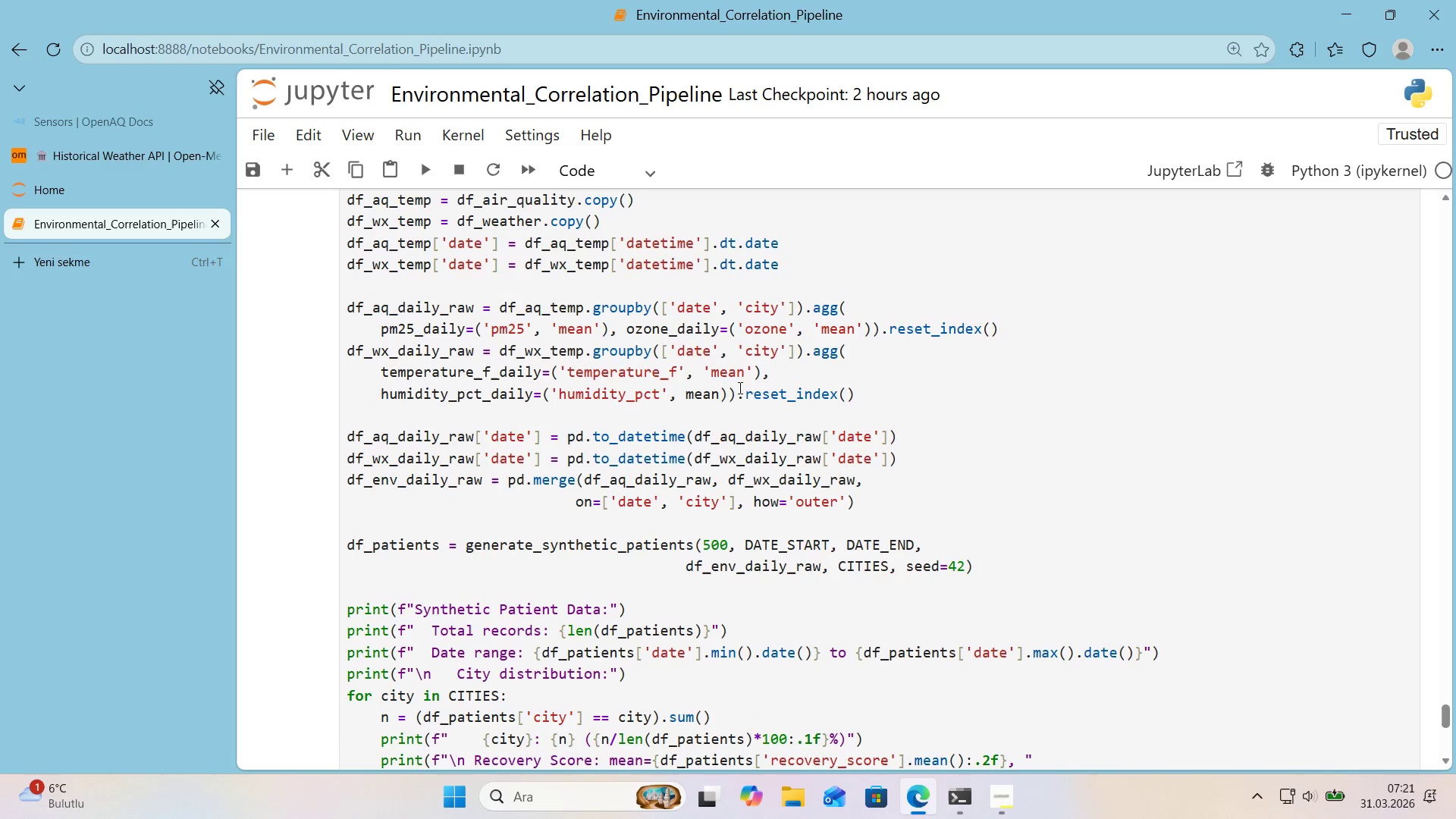 
left_click([683, 397])
 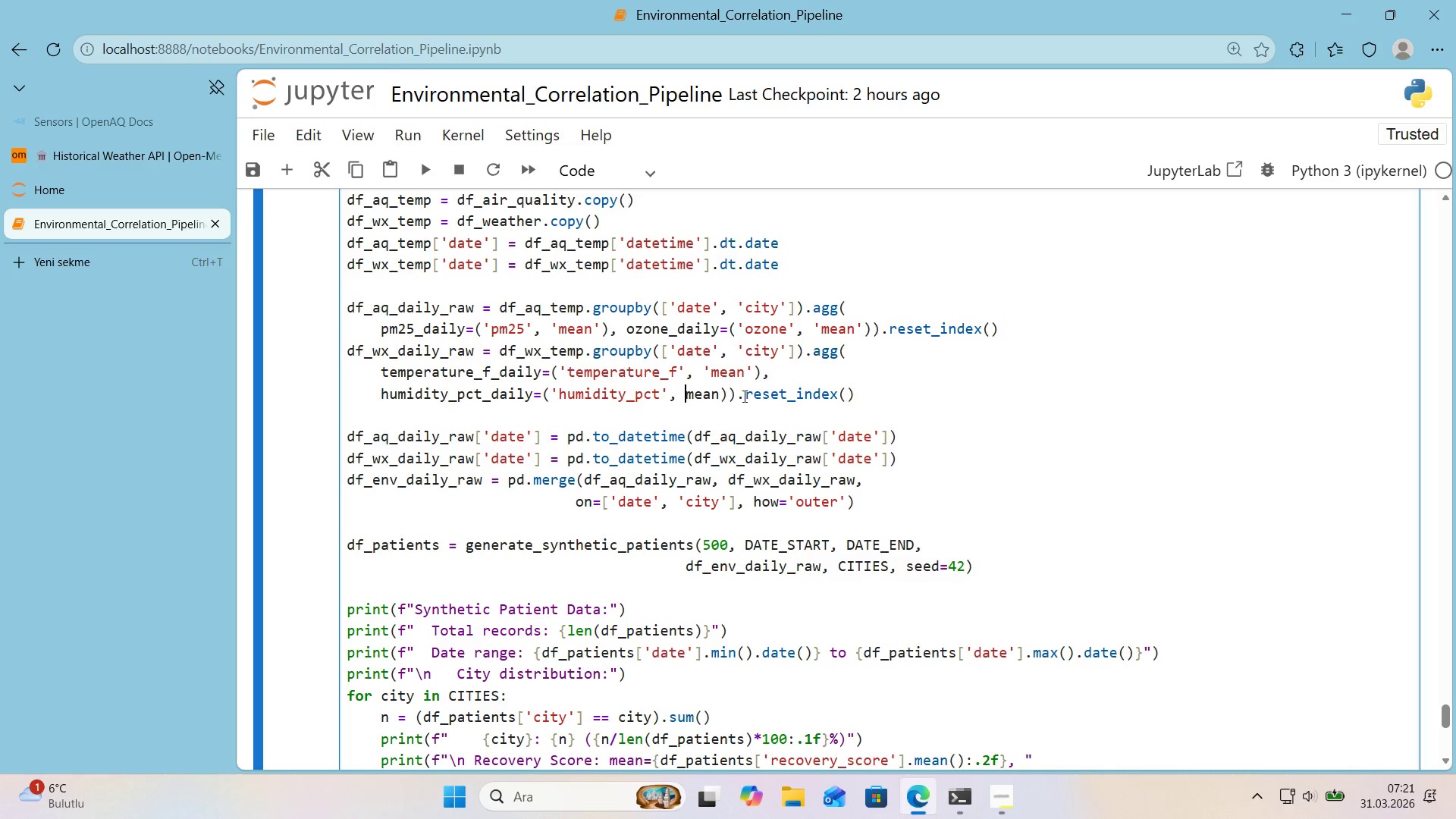 
key(Shift+ShiftRight)
 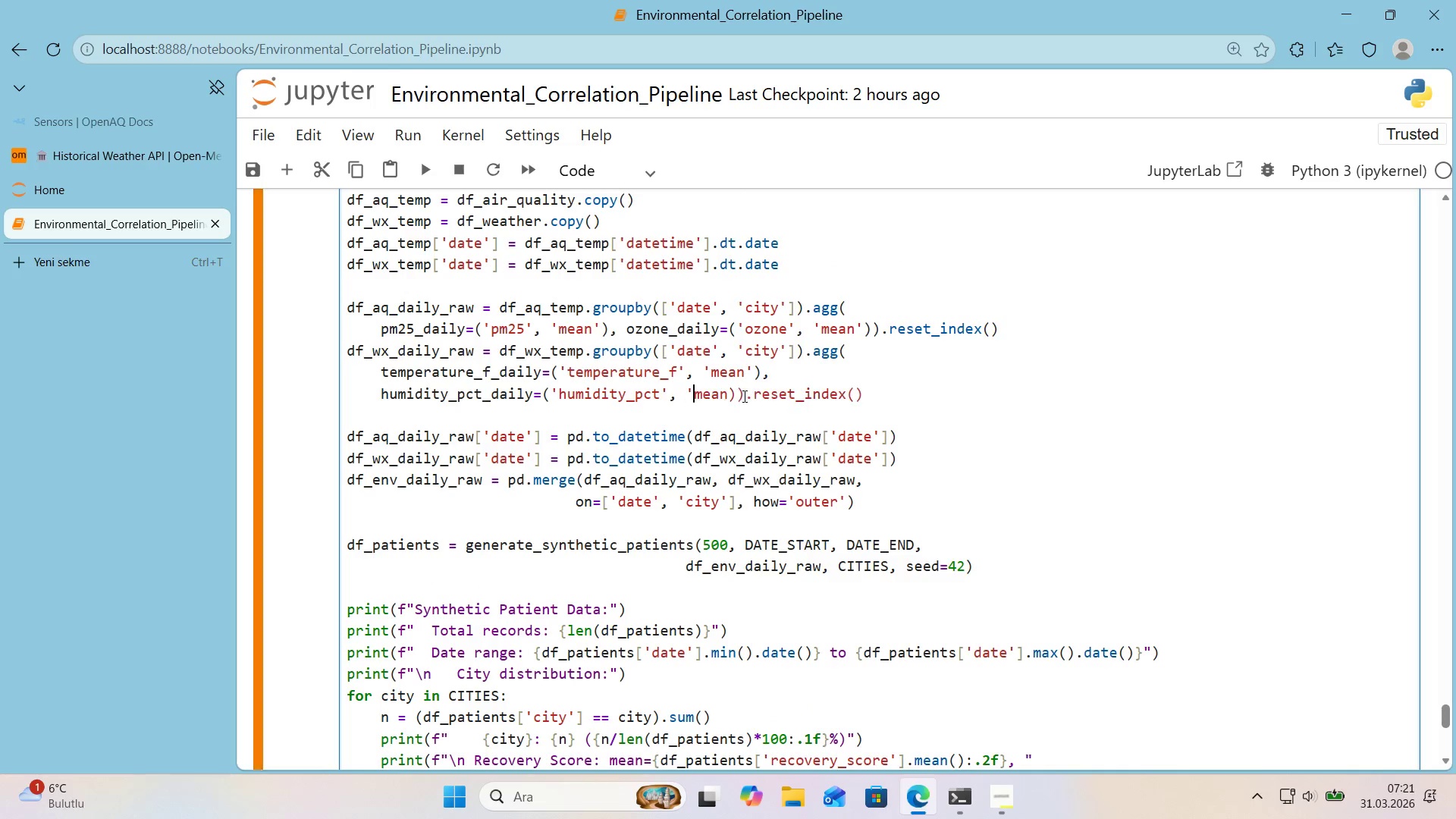 
key(Shift+2)
 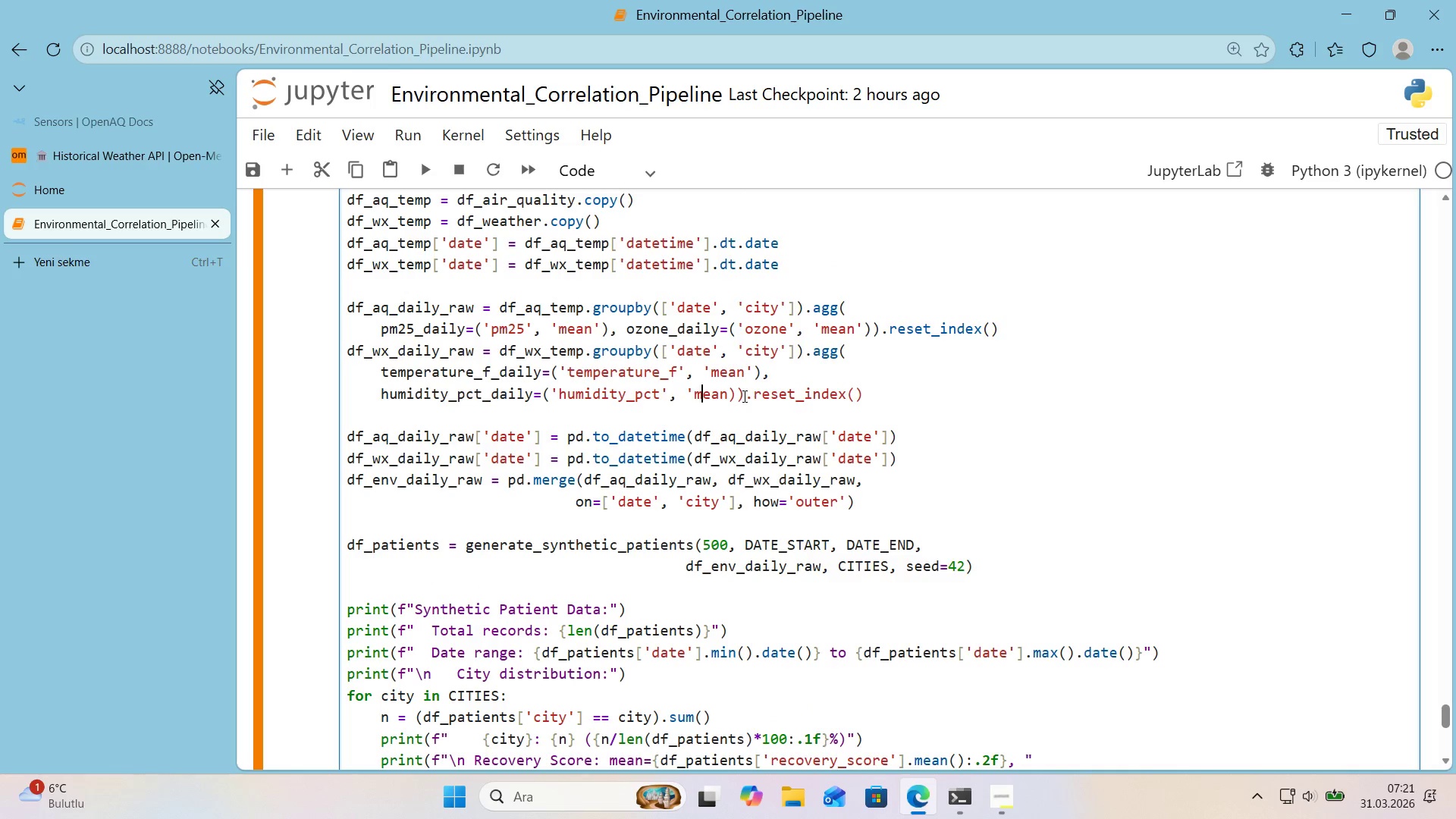 
key(ArrowRight)
 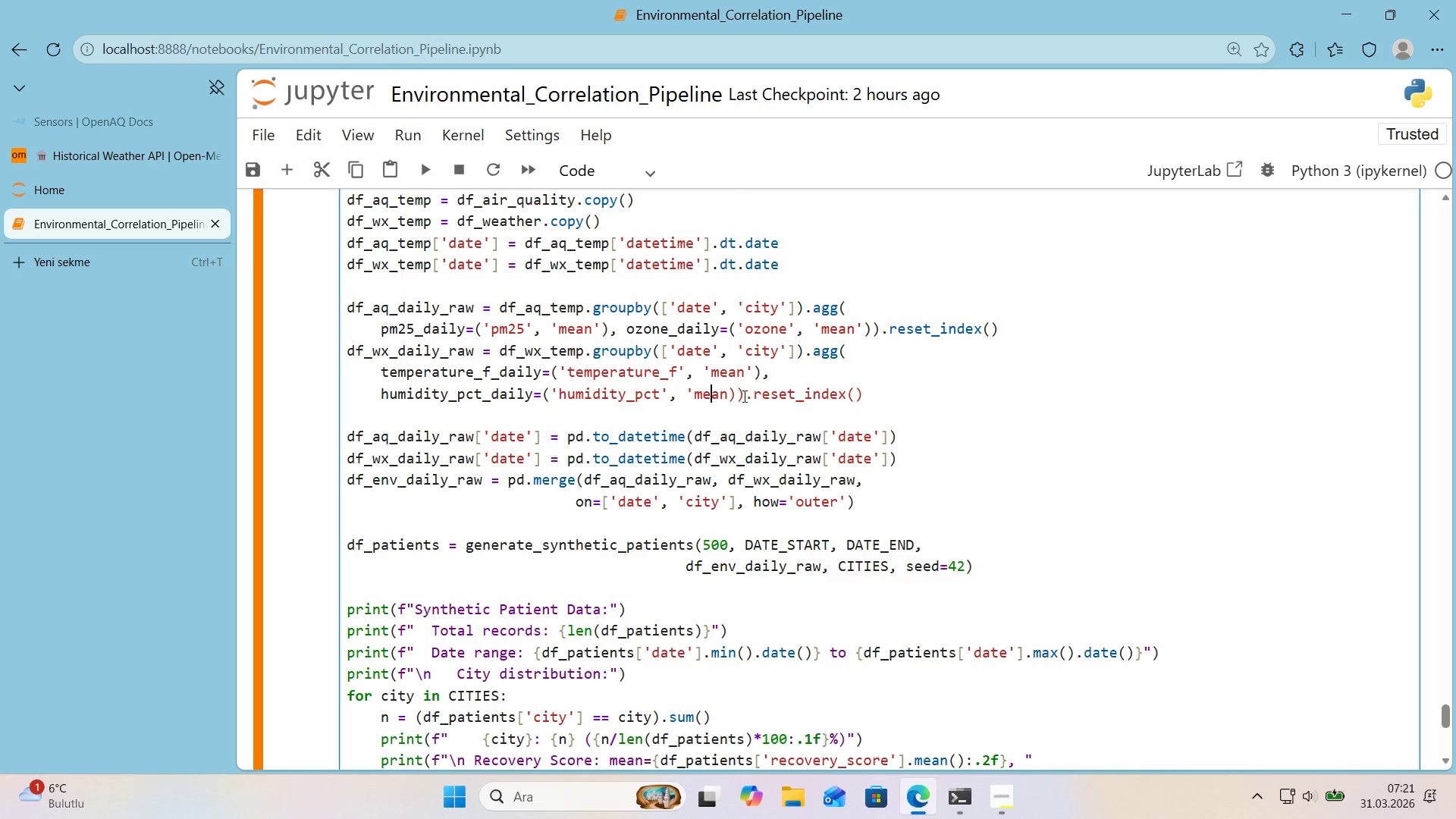 
key(ArrowRight)
 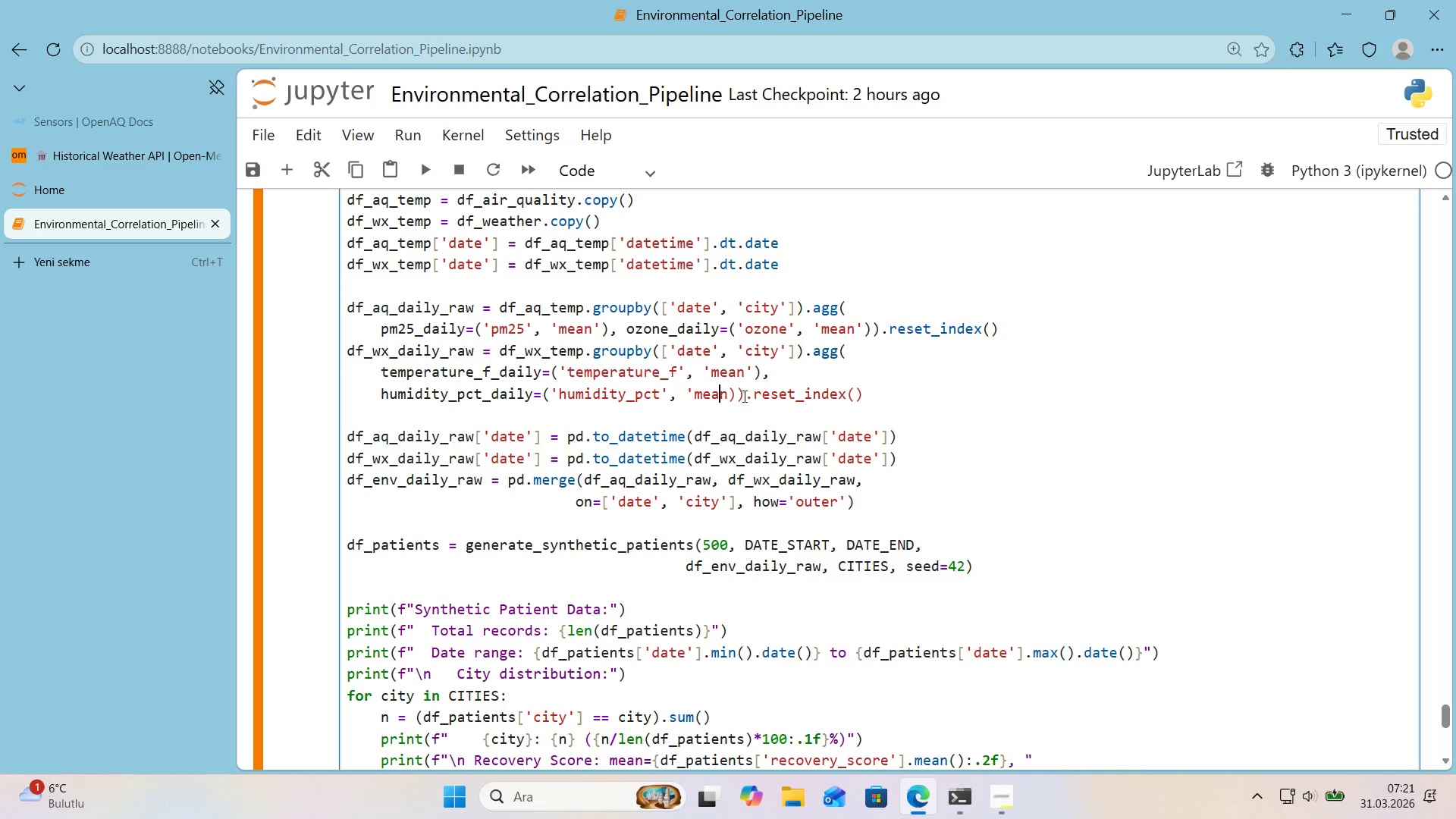 
key(ArrowRight)
 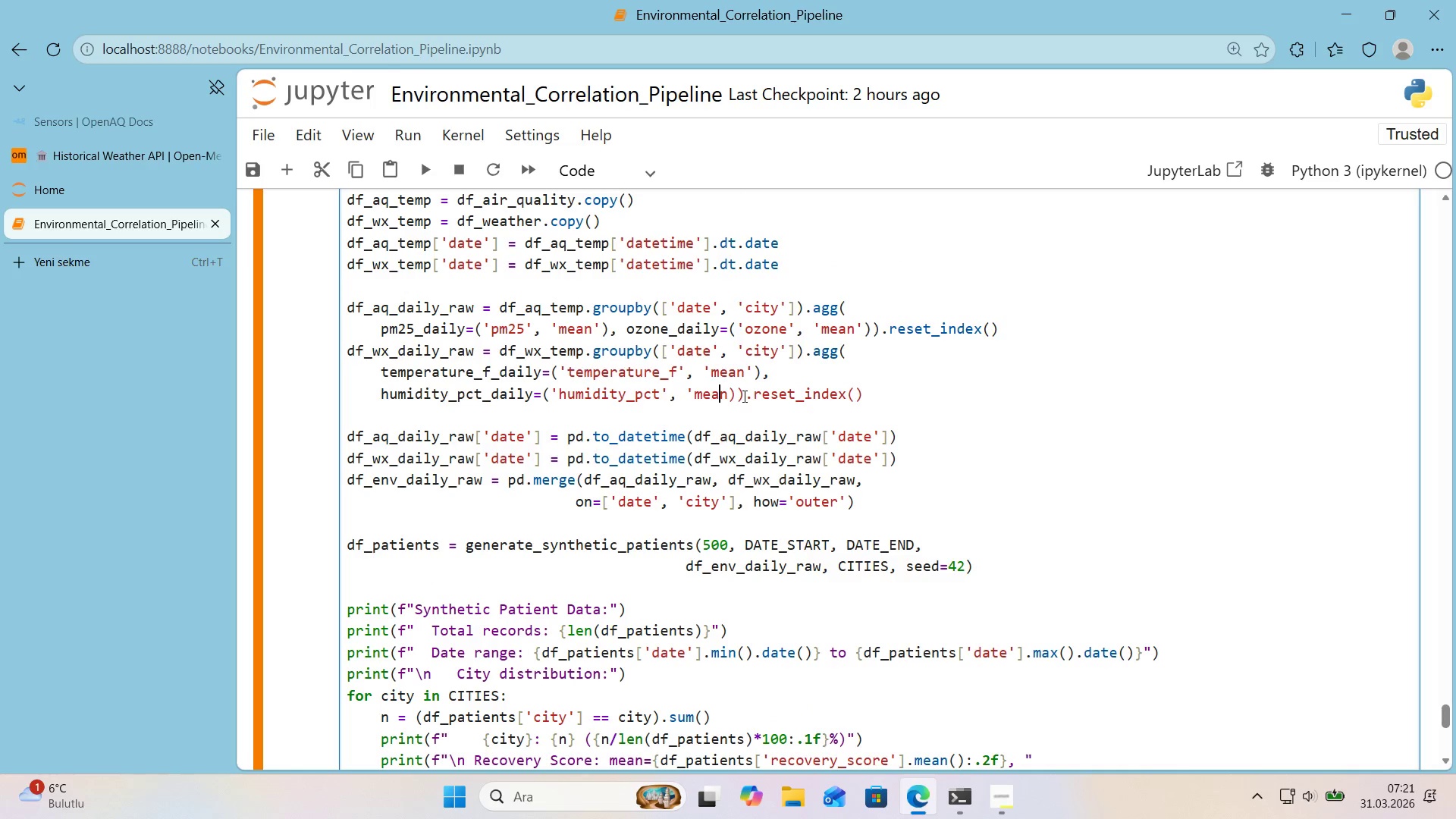 
key(ArrowRight)
 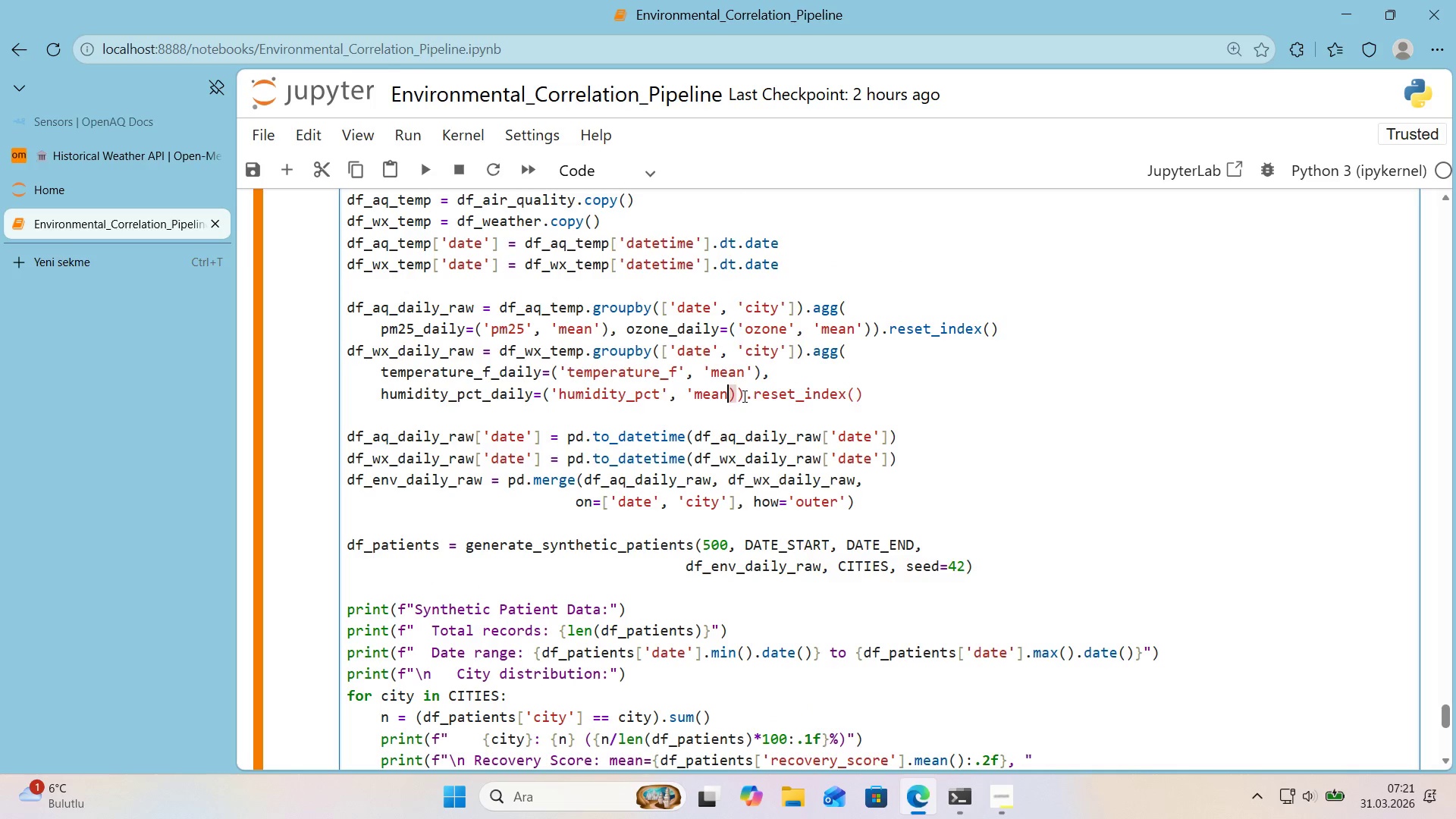 
key(Shift+ShiftRight)
 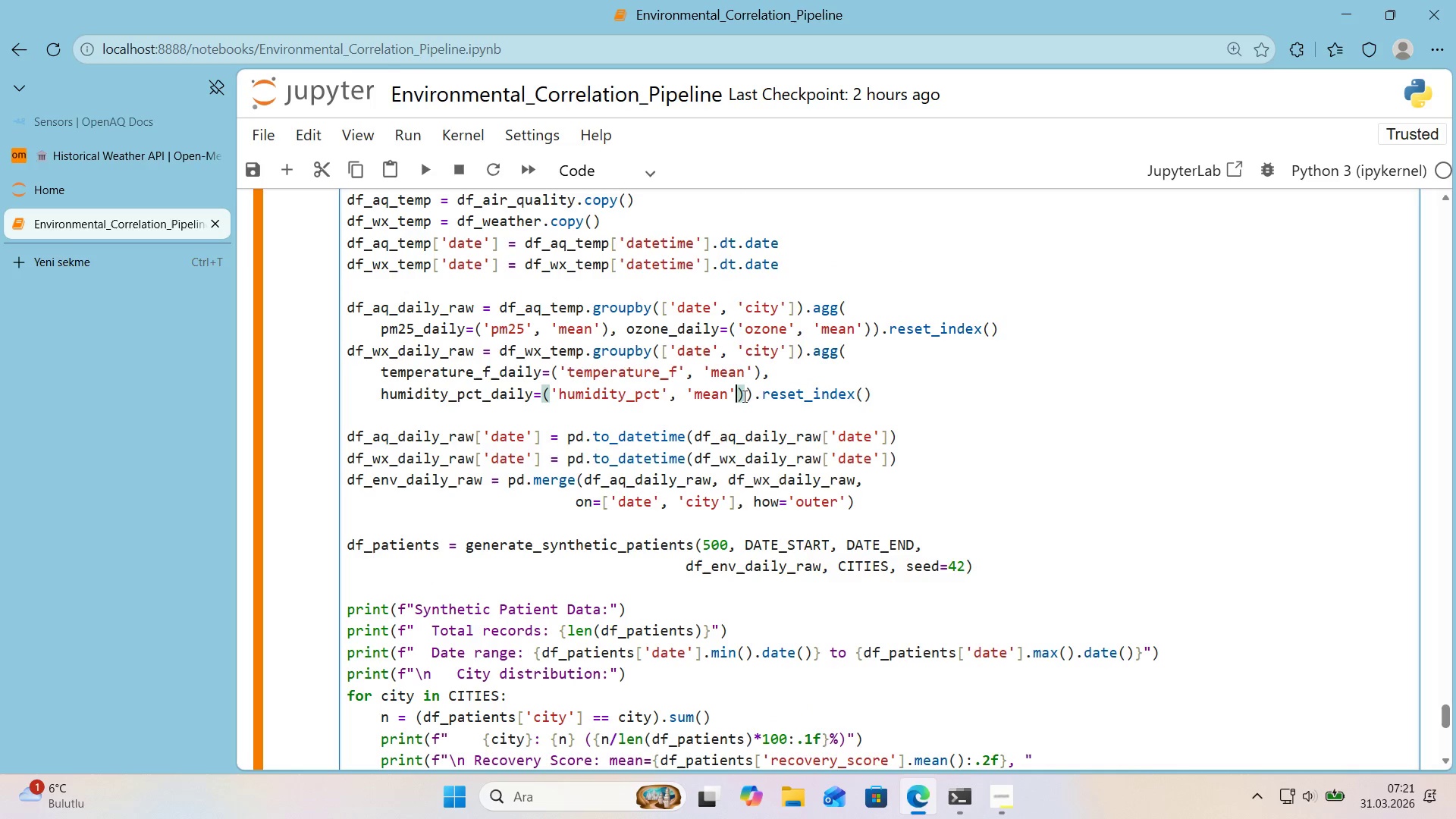 
key(Shift+2)
 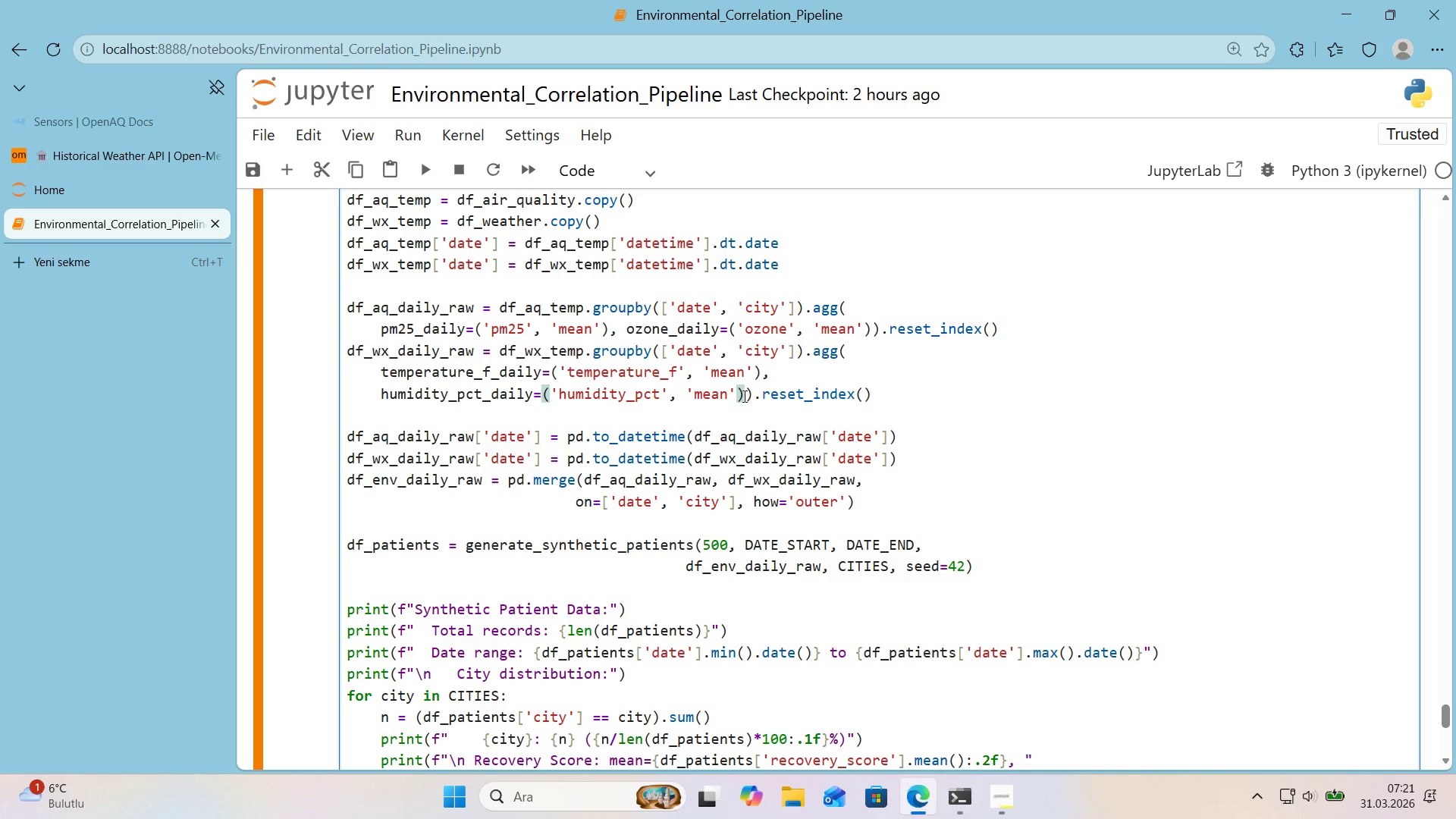 
key(Shift+Enter)
 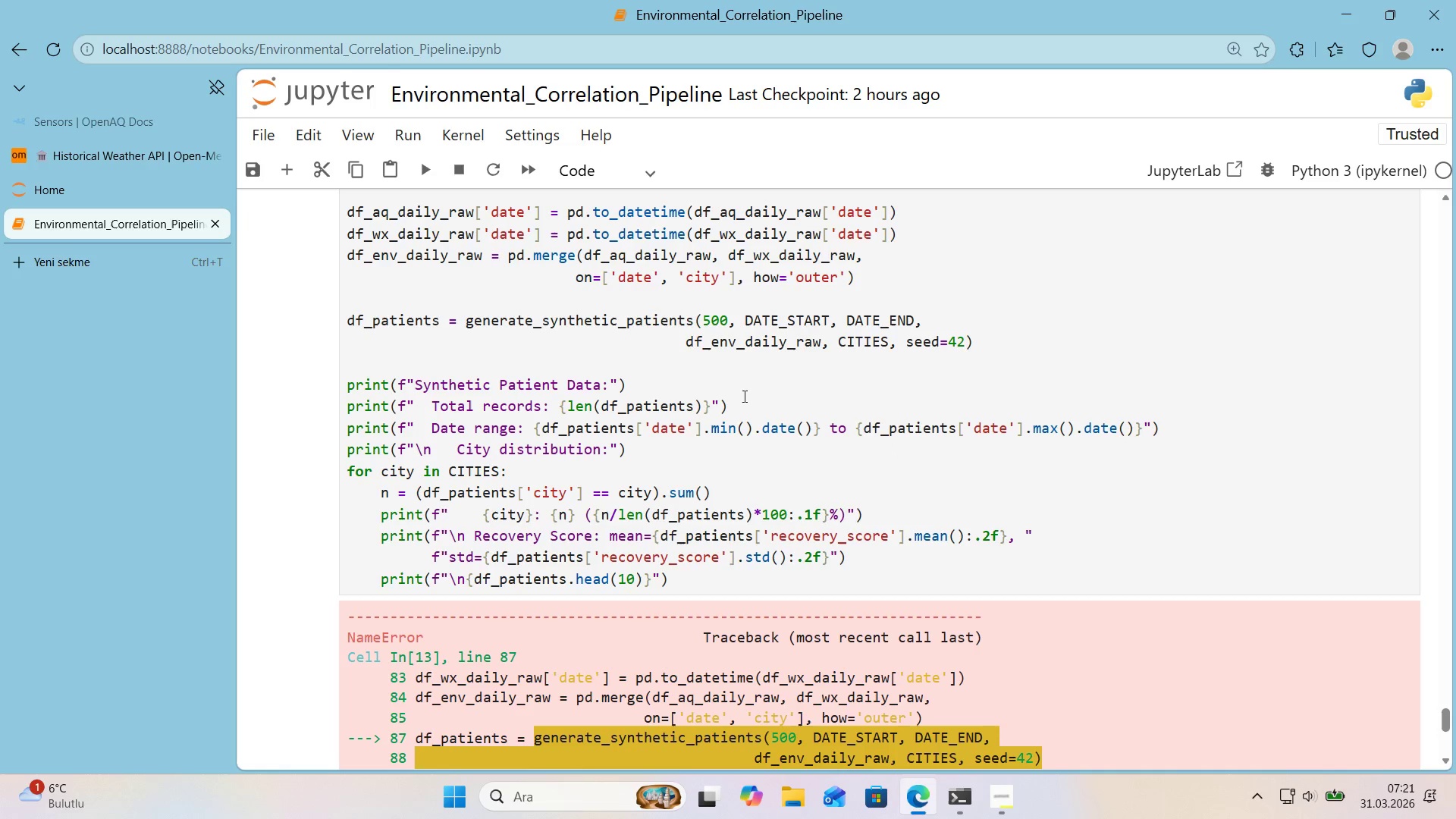 
scroll: coordinate [758, 399], scroll_direction: down, amount: 3.0
 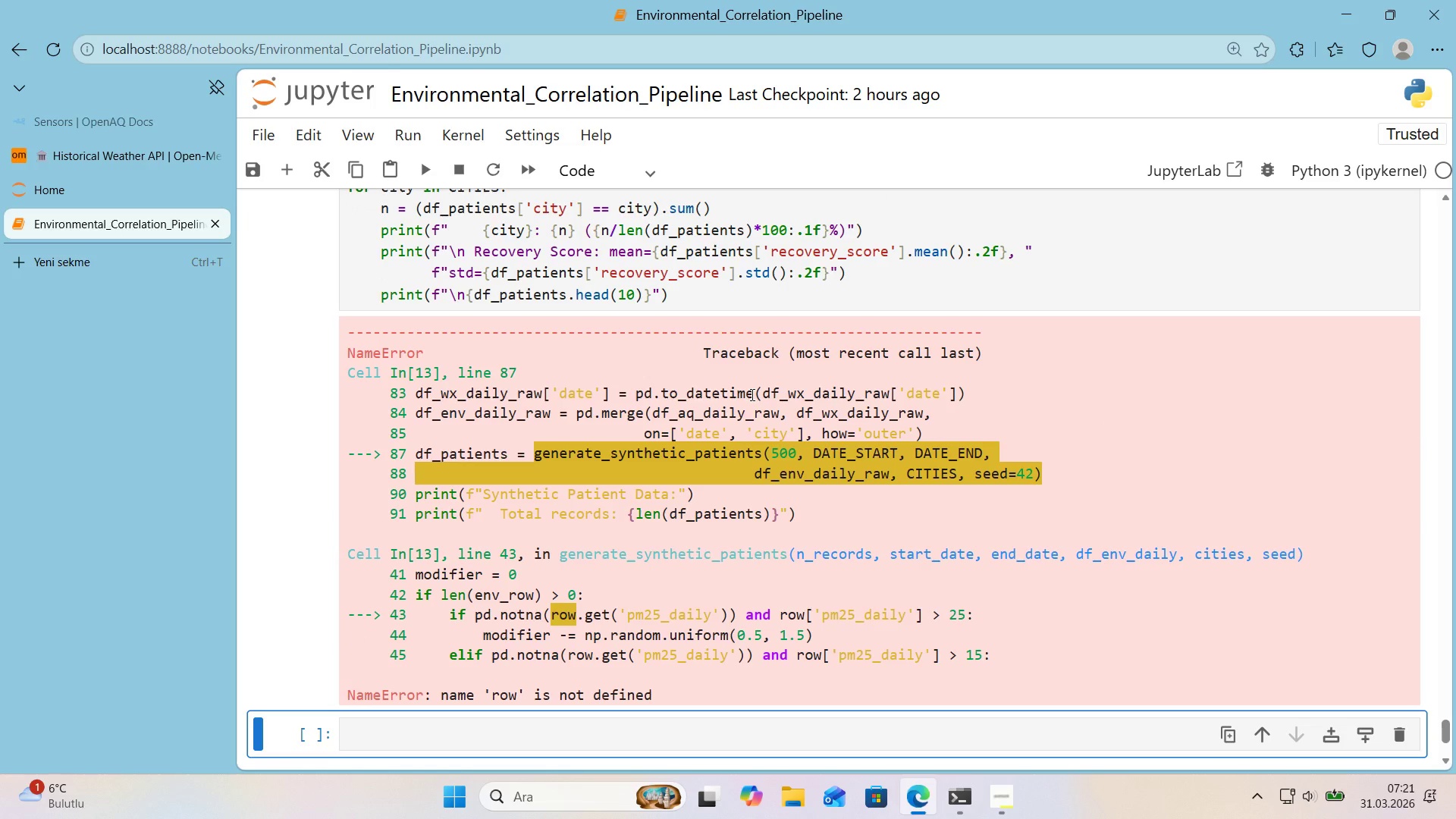 
scroll: coordinate [751, 394], scroll_direction: up, amount: 2.0
 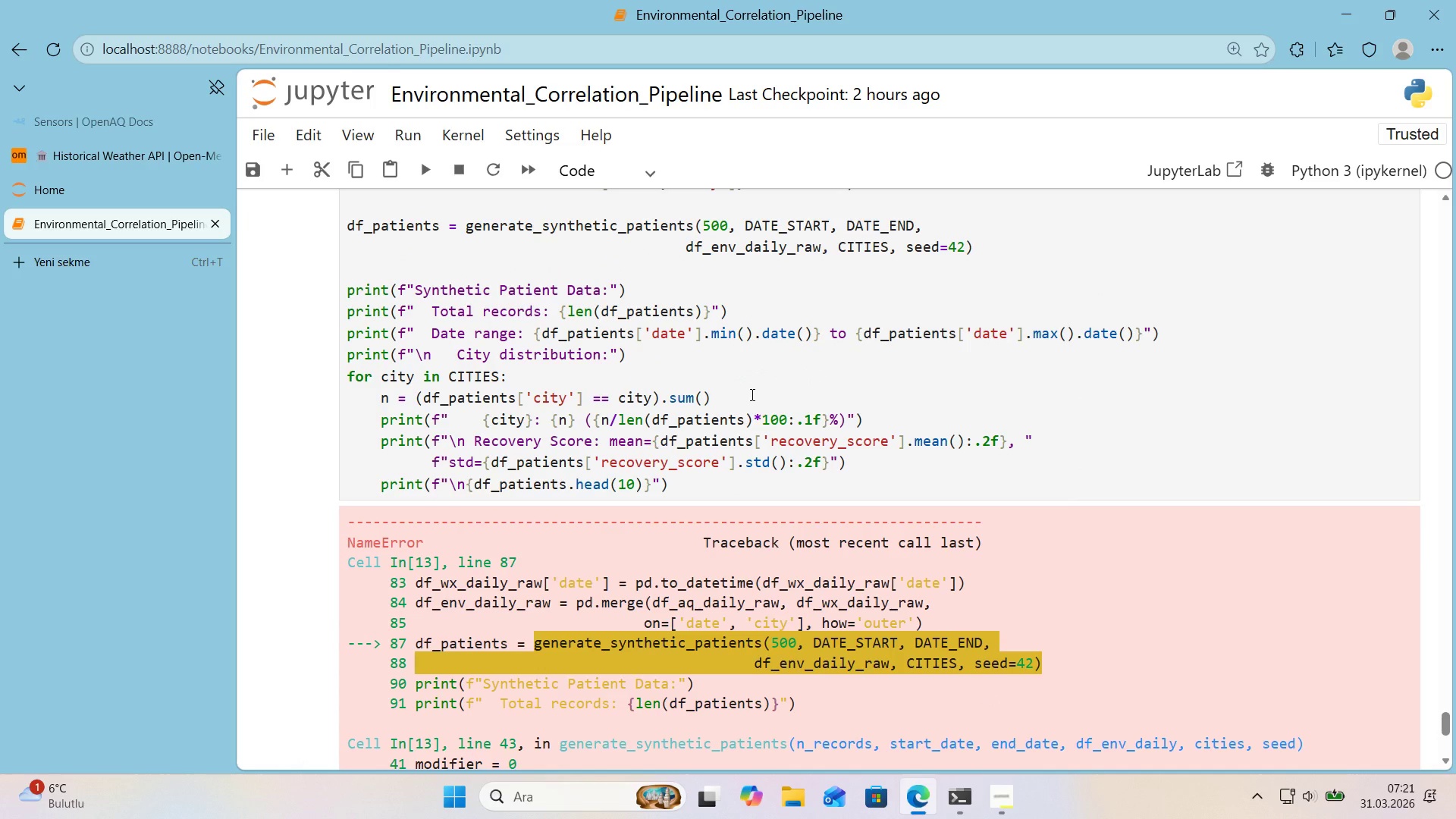 
scroll: coordinate [741, 393], scroll_direction: down, amount: 2.0
 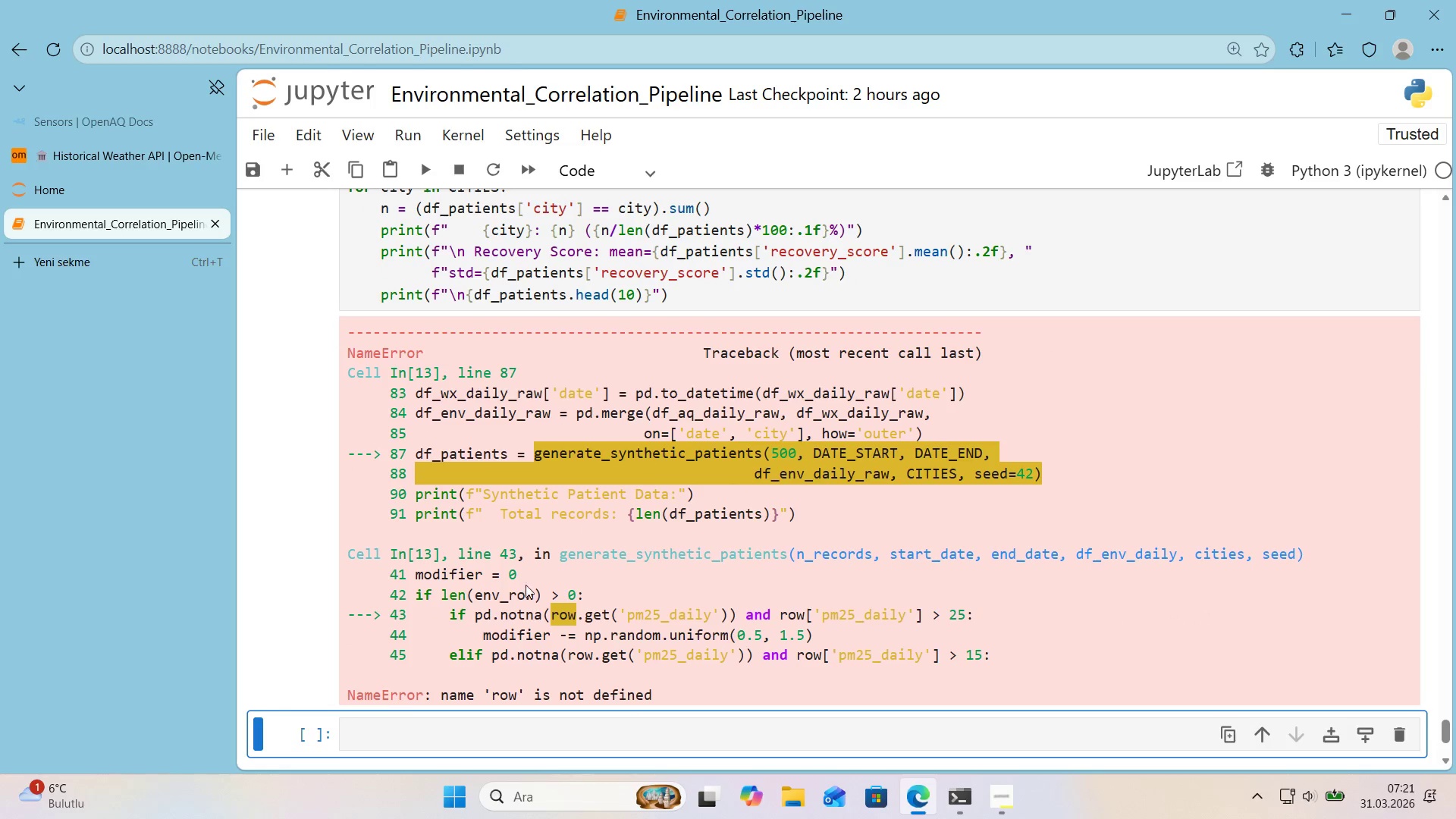 
left_click_drag(start_coordinate=[451, 615], to_coordinate=[975, 609])
 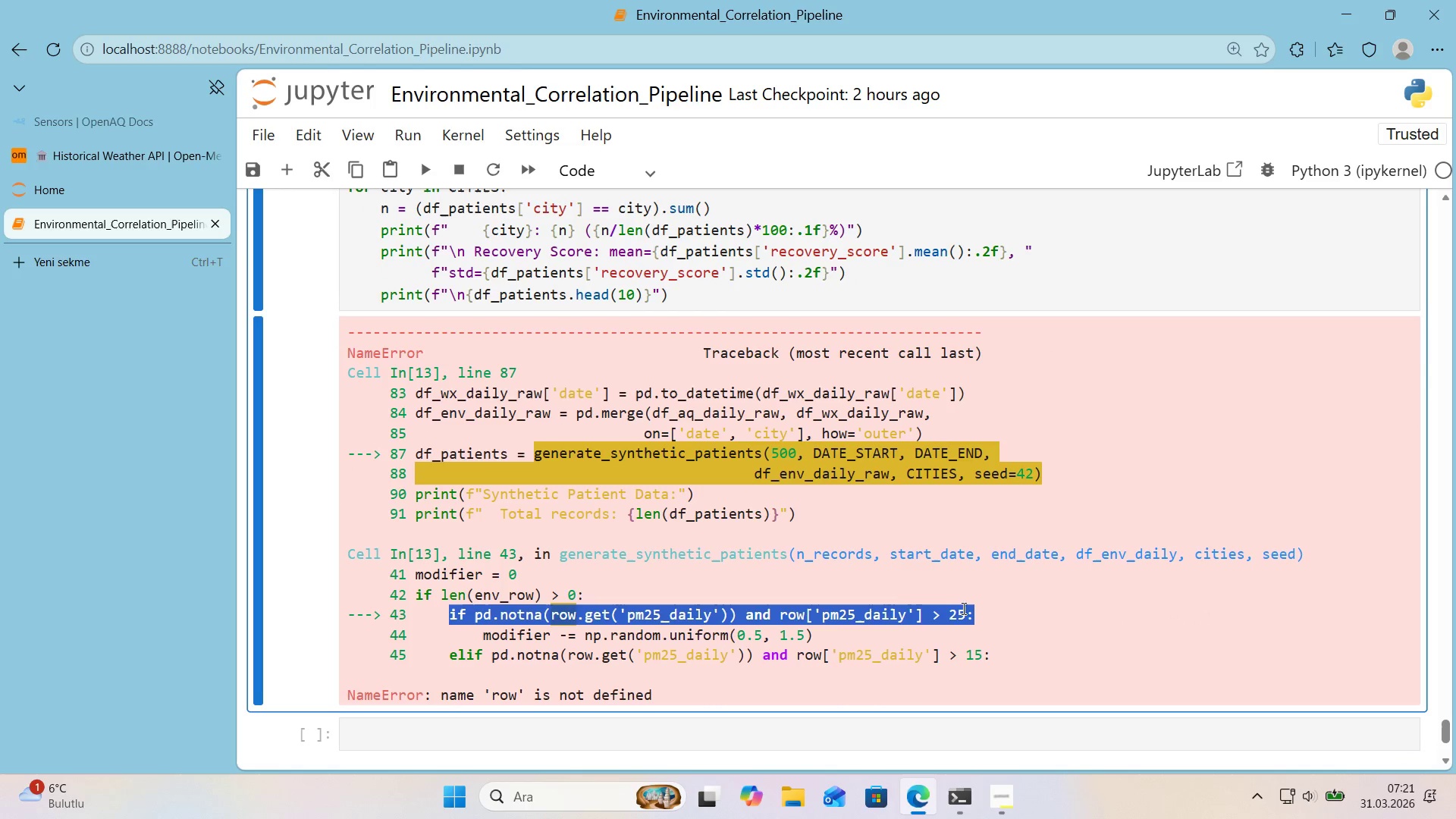 
key(Control+Shift+C)
 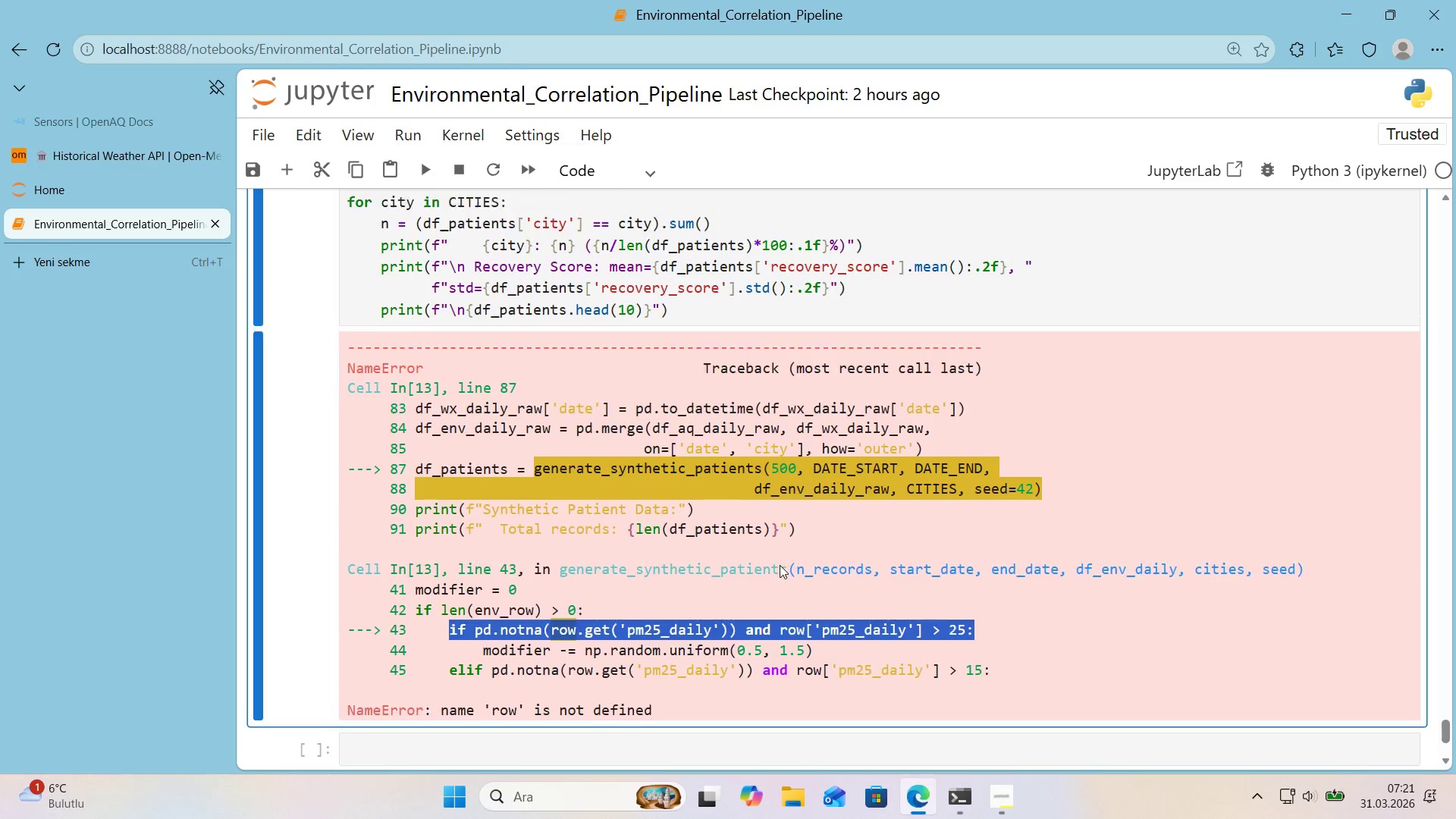 
scroll: coordinate [780, 565], scroll_direction: up, amount: 2.0
 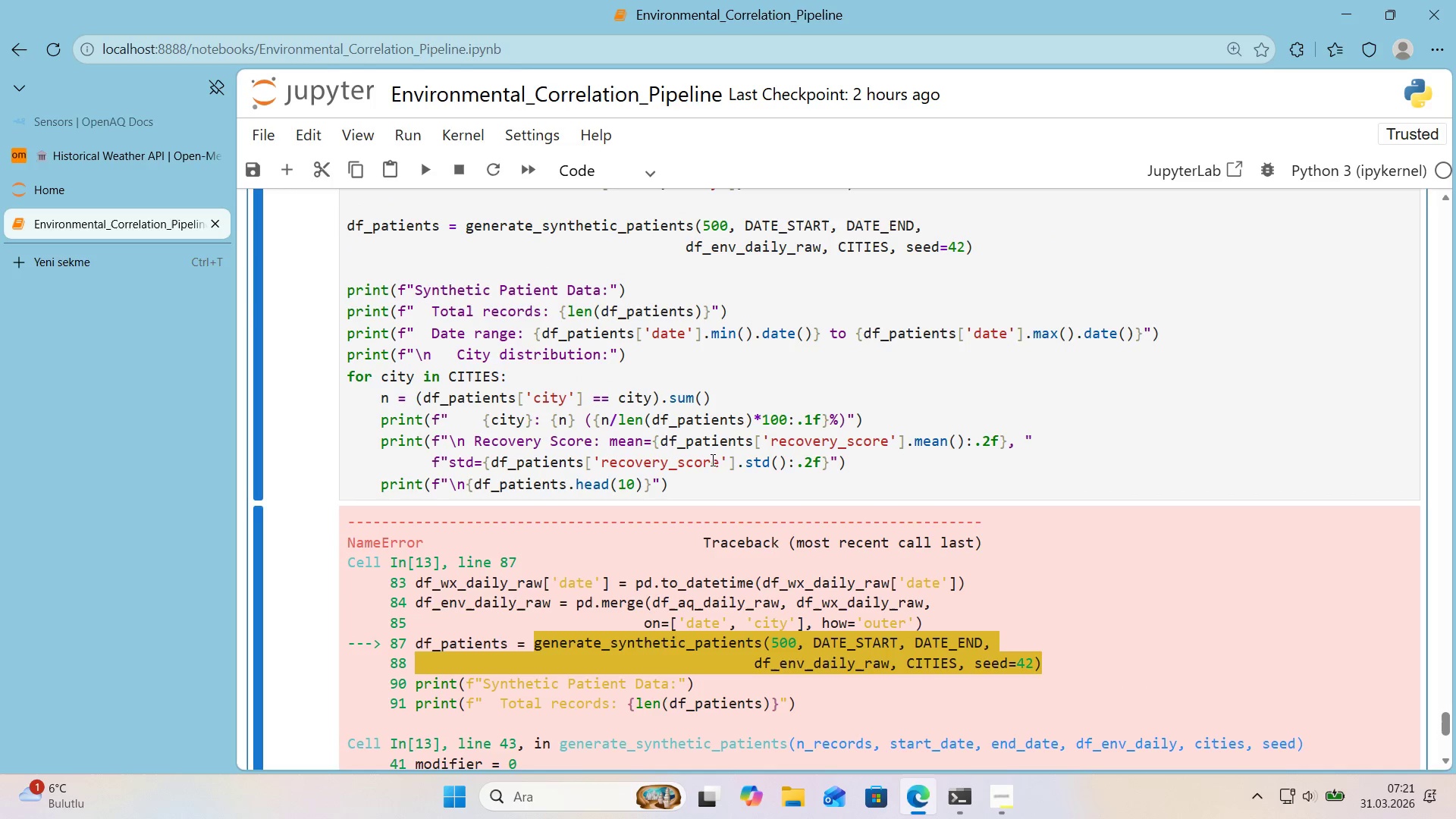 
left_click([711, 458])
 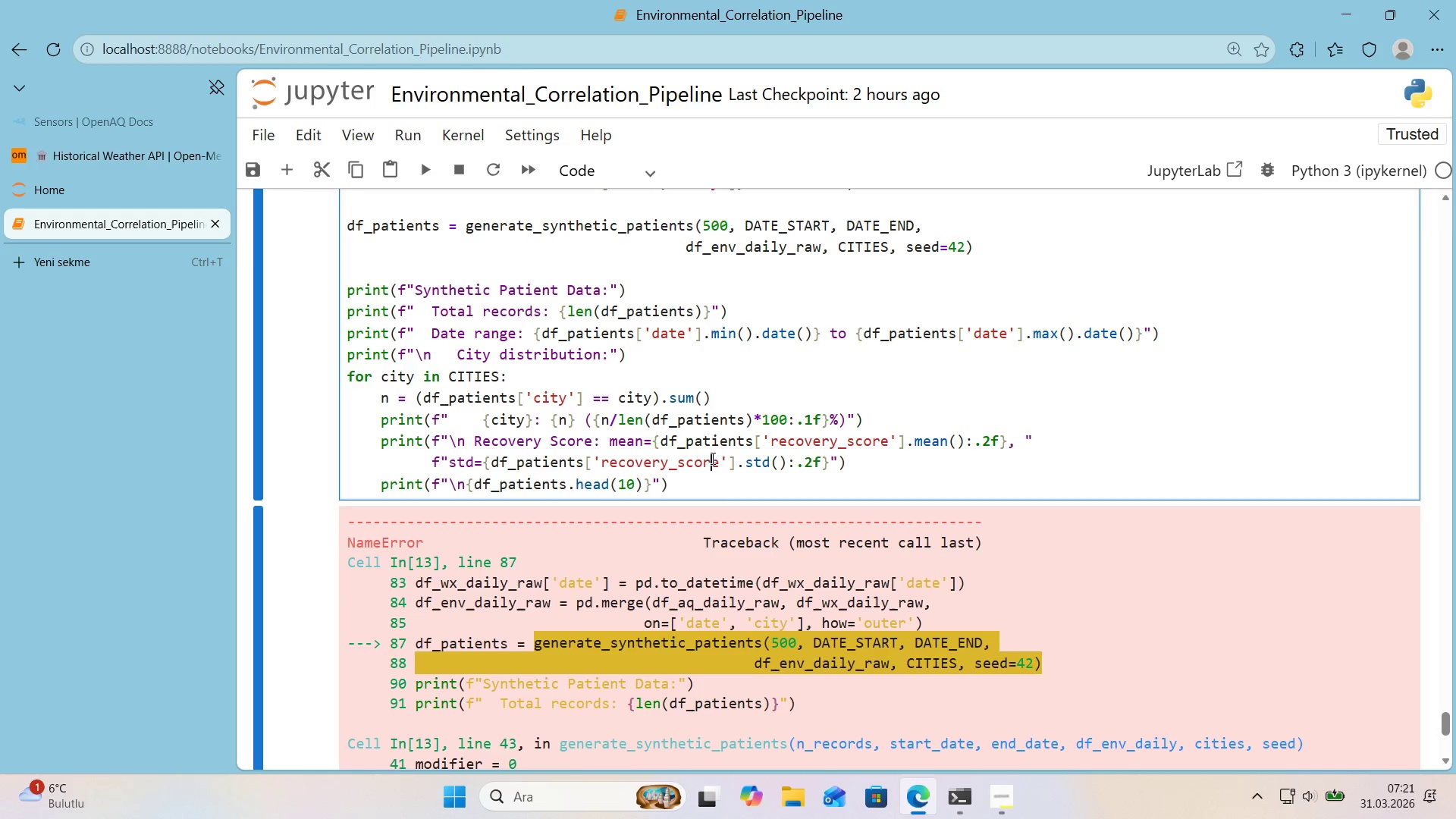 
key(Control+Shift+ControlLeft)
 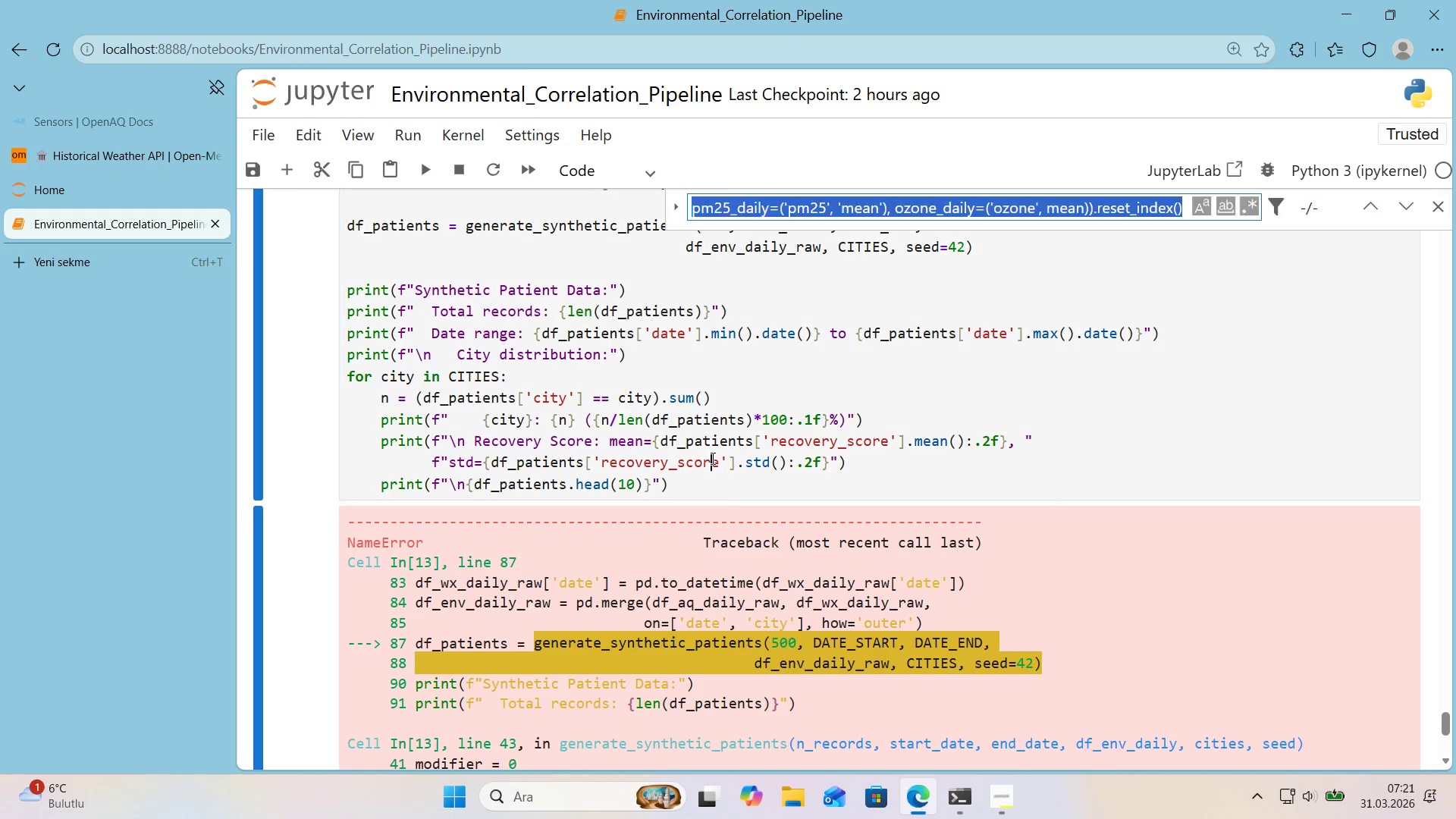 
key(Control+Shift+F)
 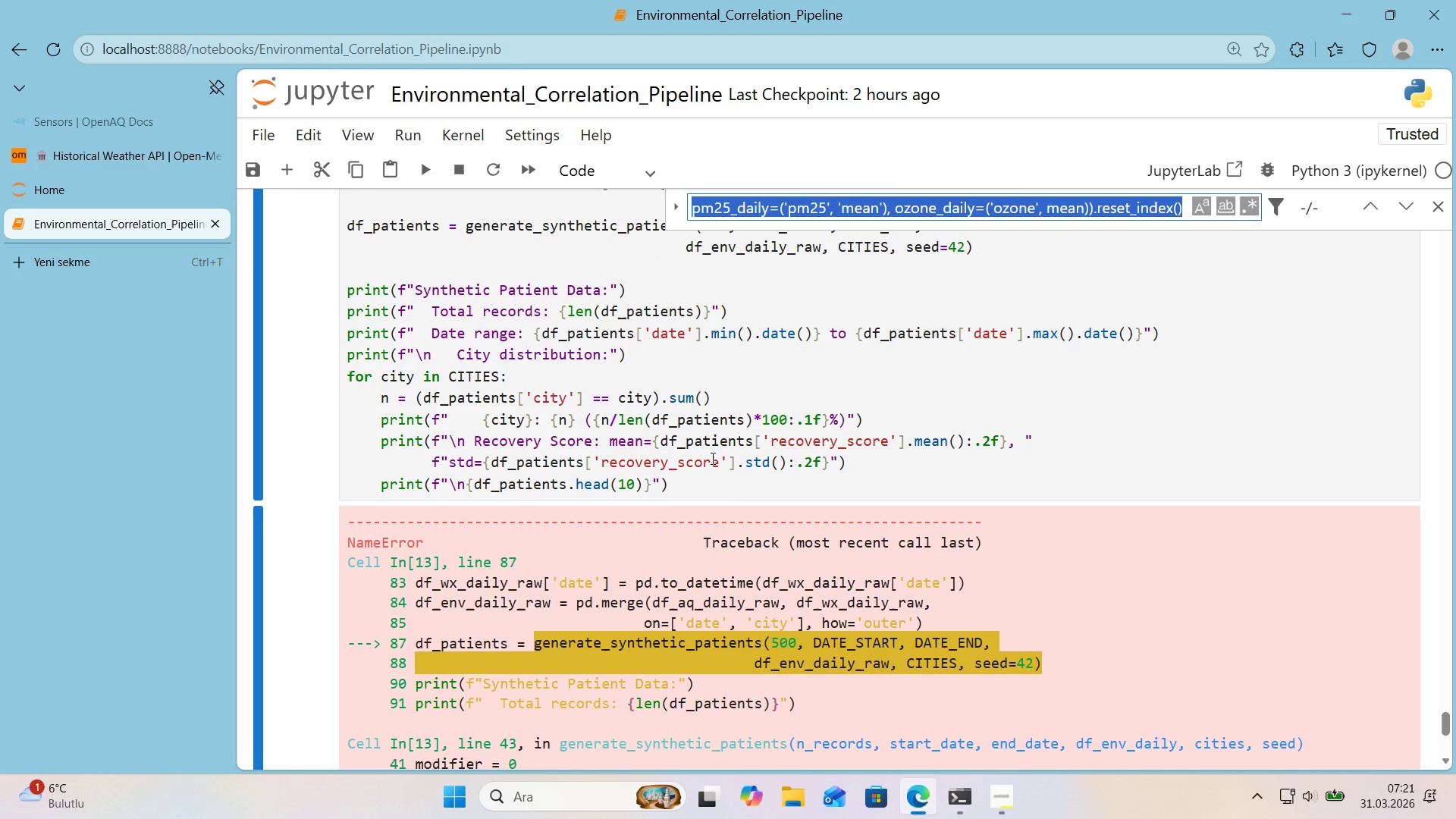 
key(Control+Shift+ControlLeft)
 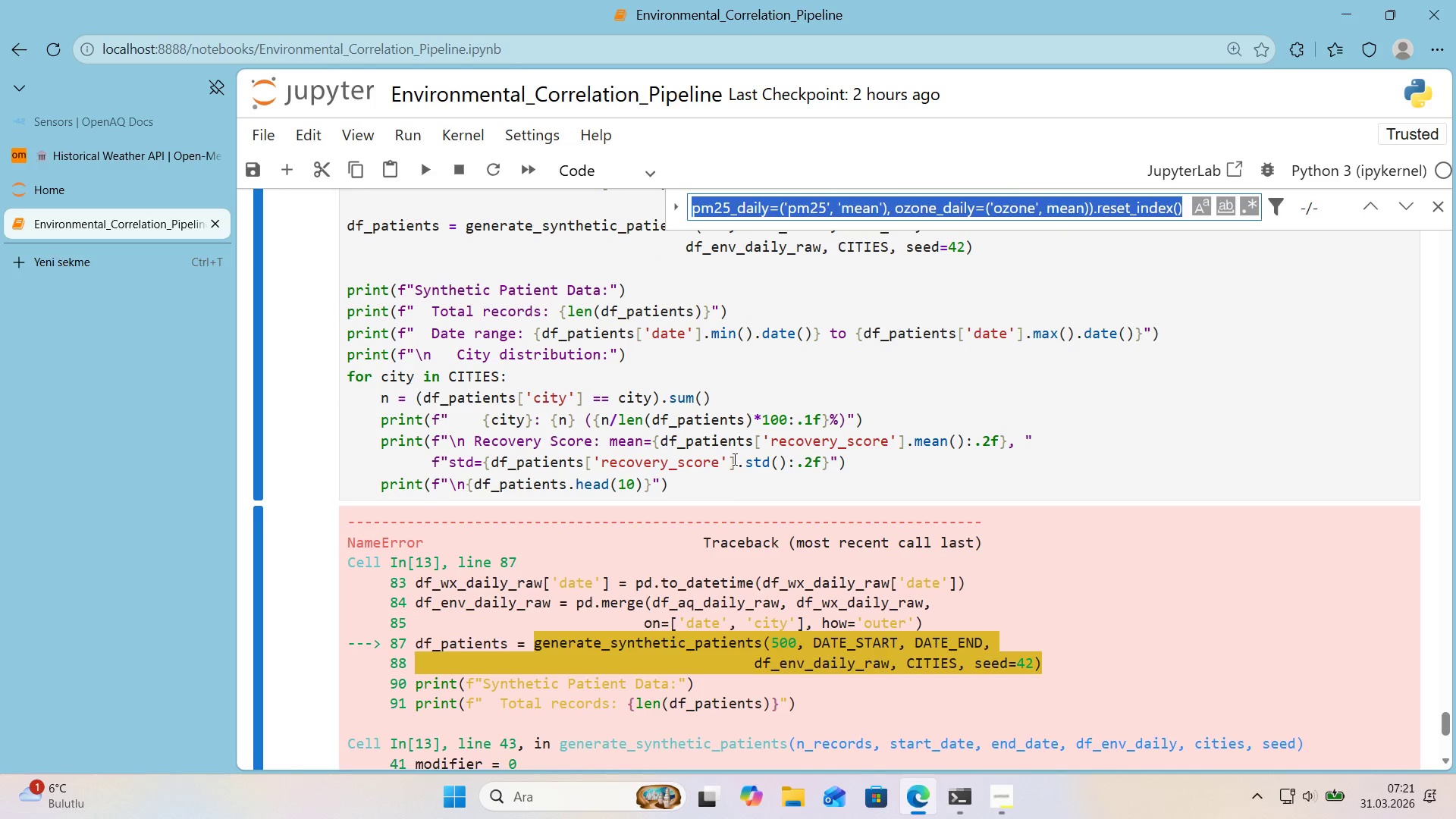 
key(Control+Shift+V)
 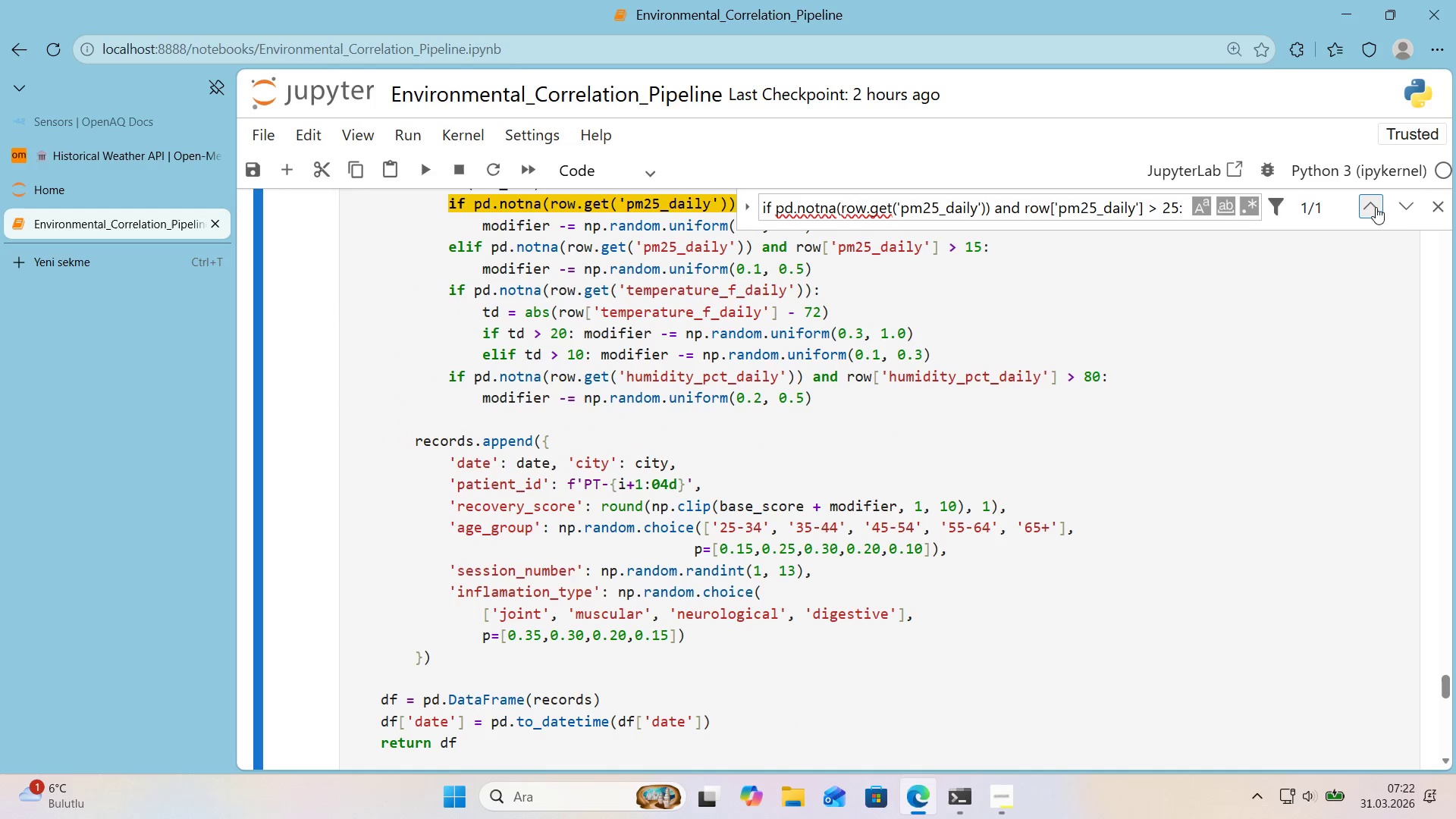 
double_click([1439, 206])
 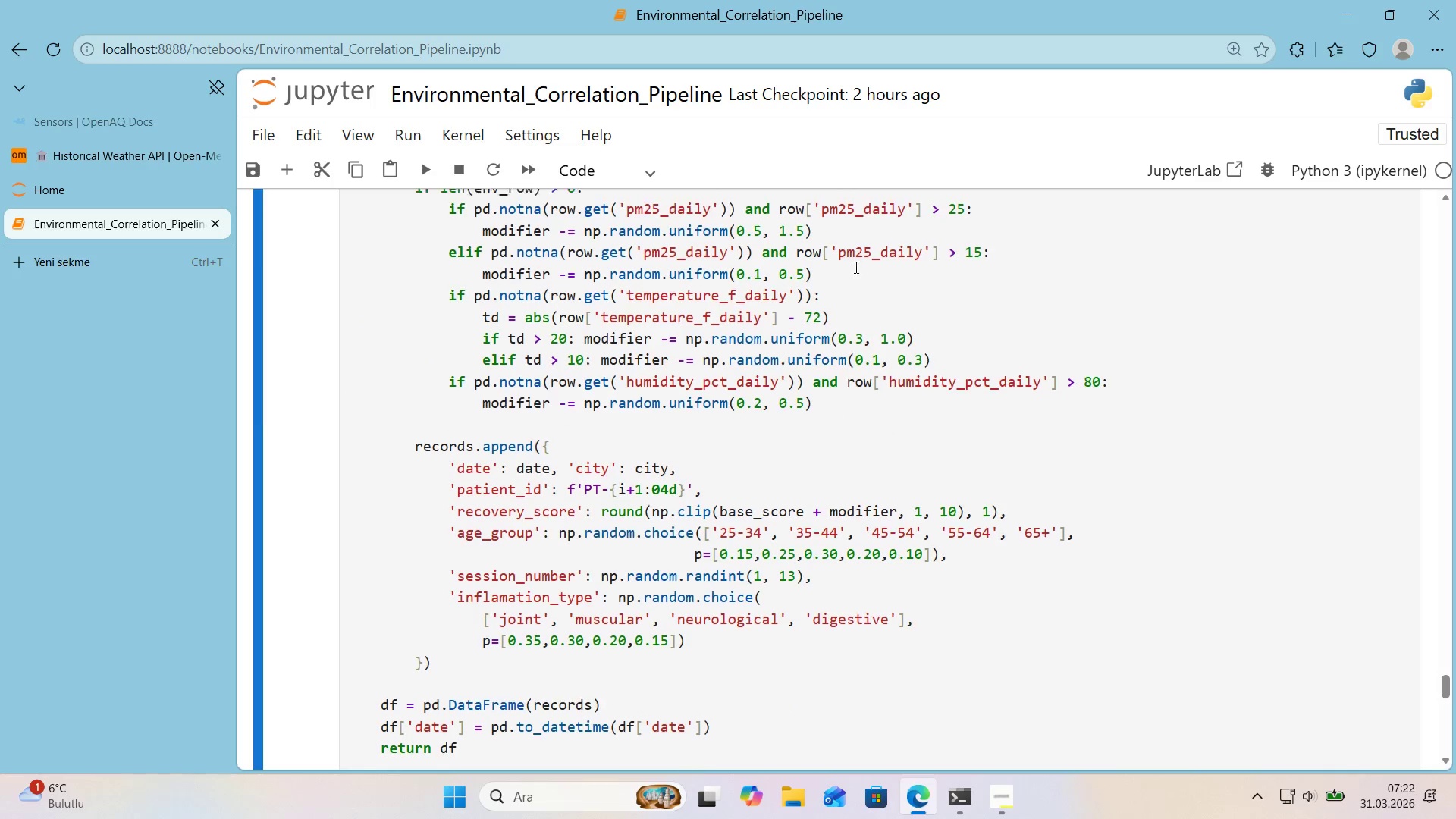 
scroll: coordinate [855, 267], scroll_direction: up, amount: 1.0
 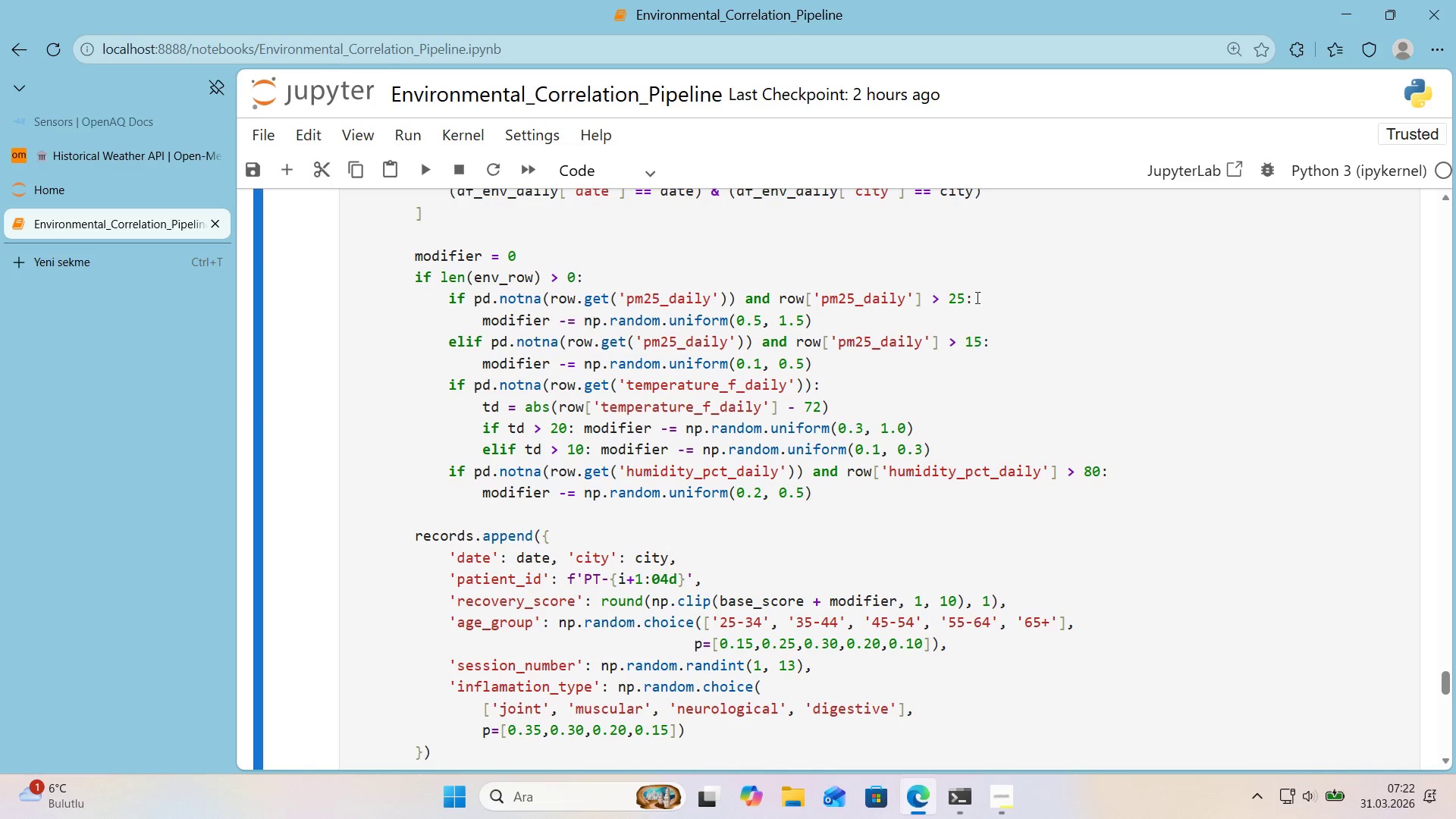 
left_click([977, 297])
 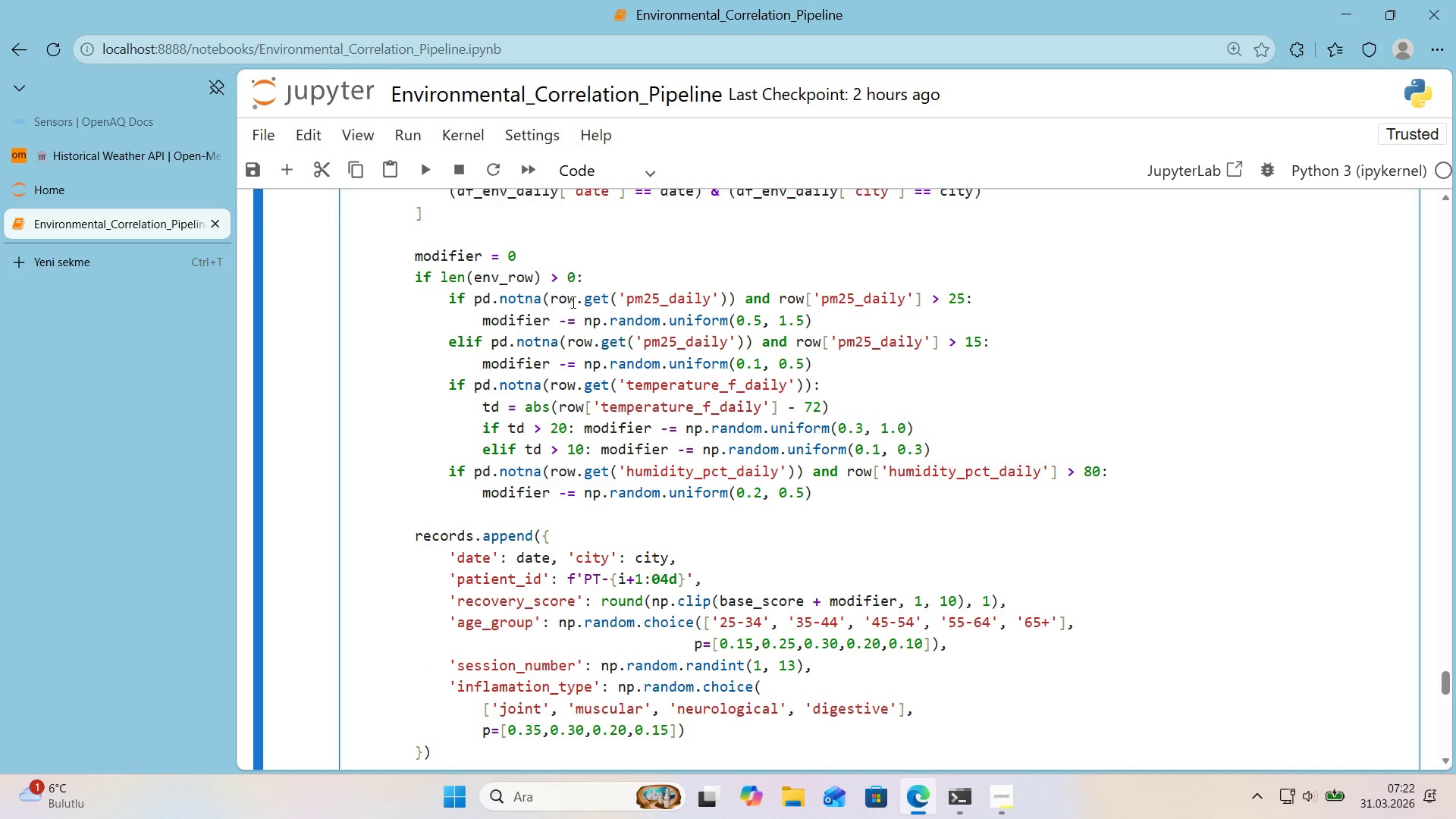 
wait(8.39)
 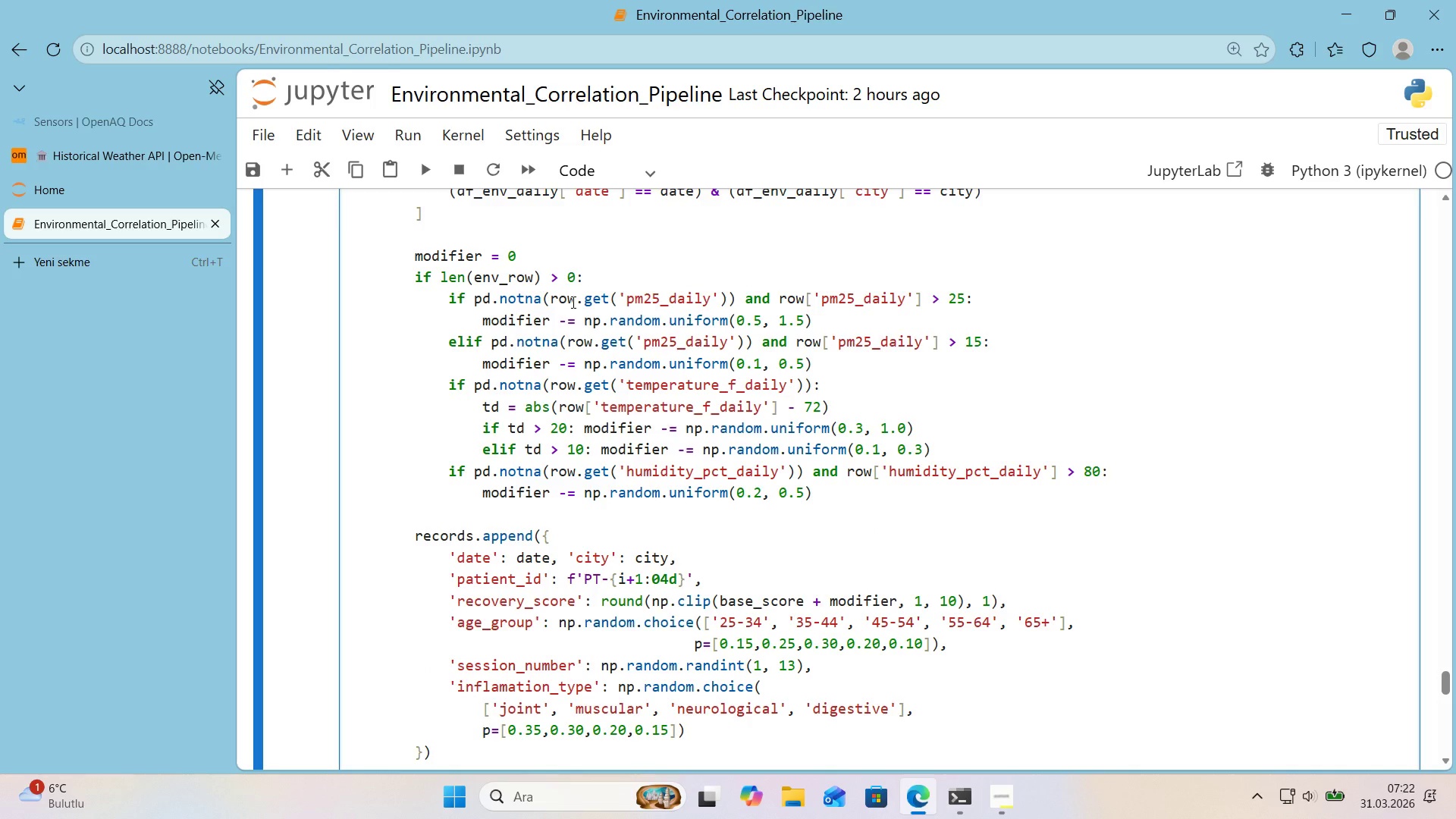 
scroll: coordinate [592, 299], scroll_direction: up, amount: 9.0
 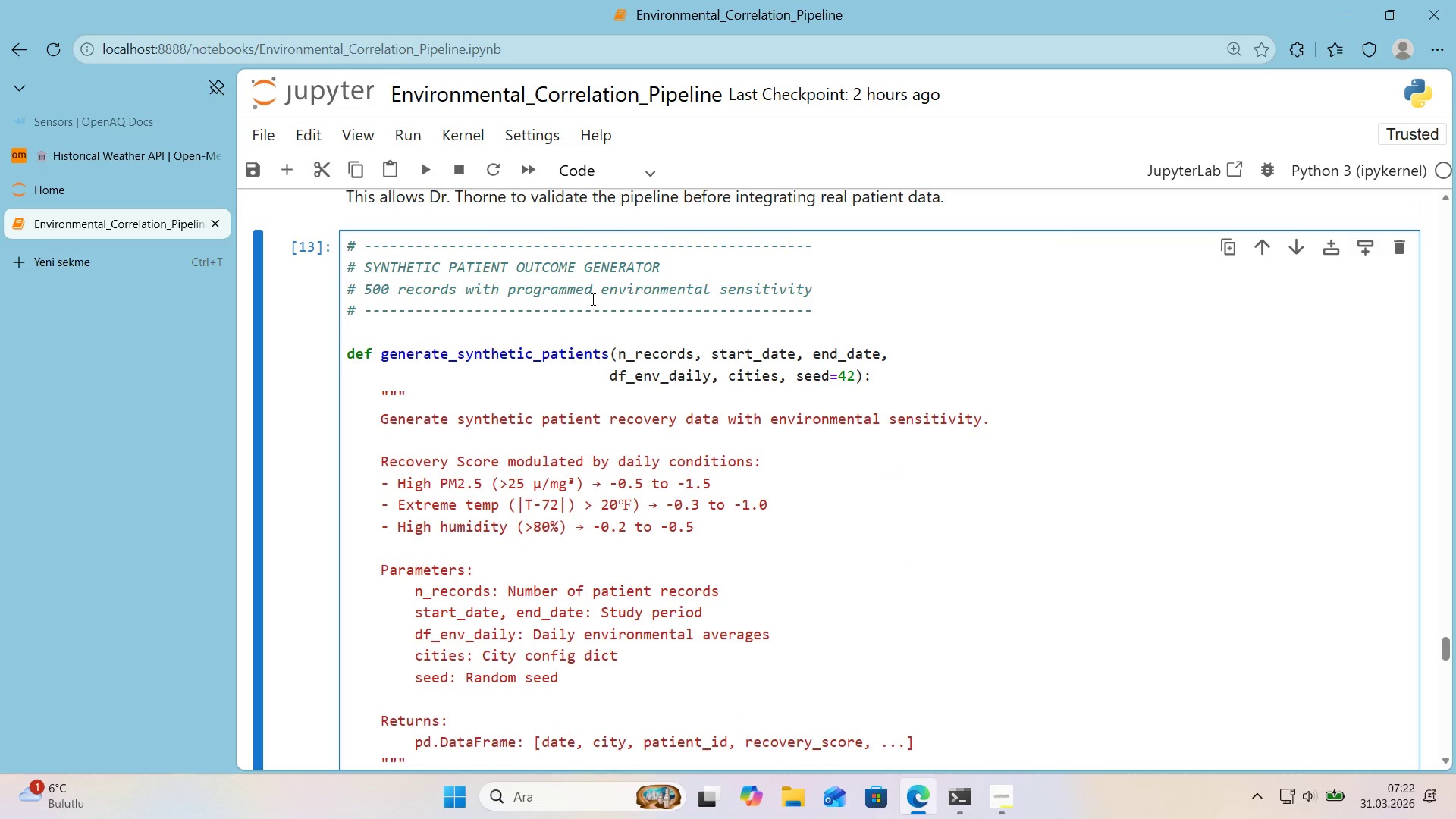 
scroll: coordinate [592, 299], scroll_direction: down, amount: 8.0
 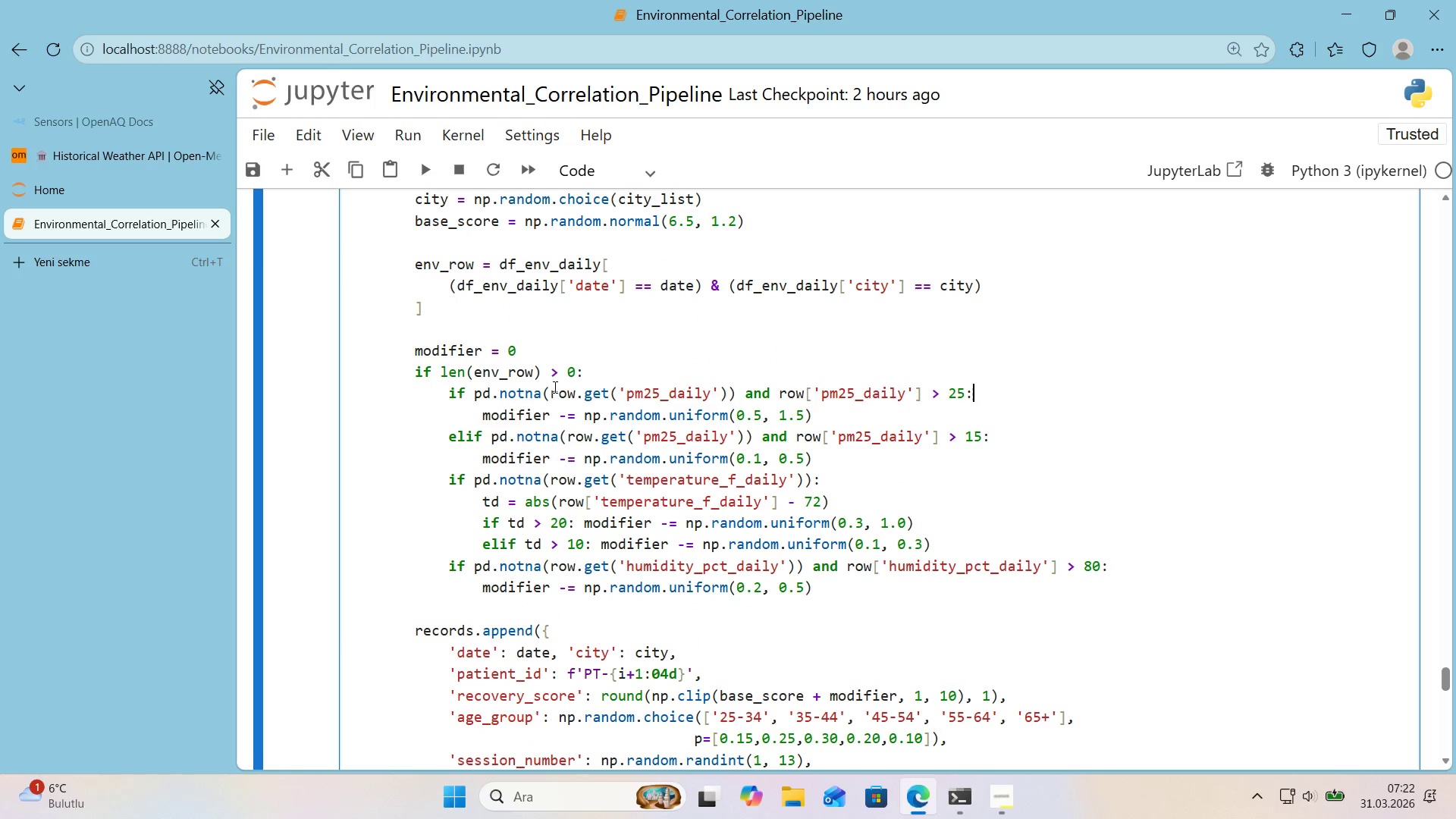 
scroll: coordinate [563, 382], scroll_direction: up, amount: 1.0
 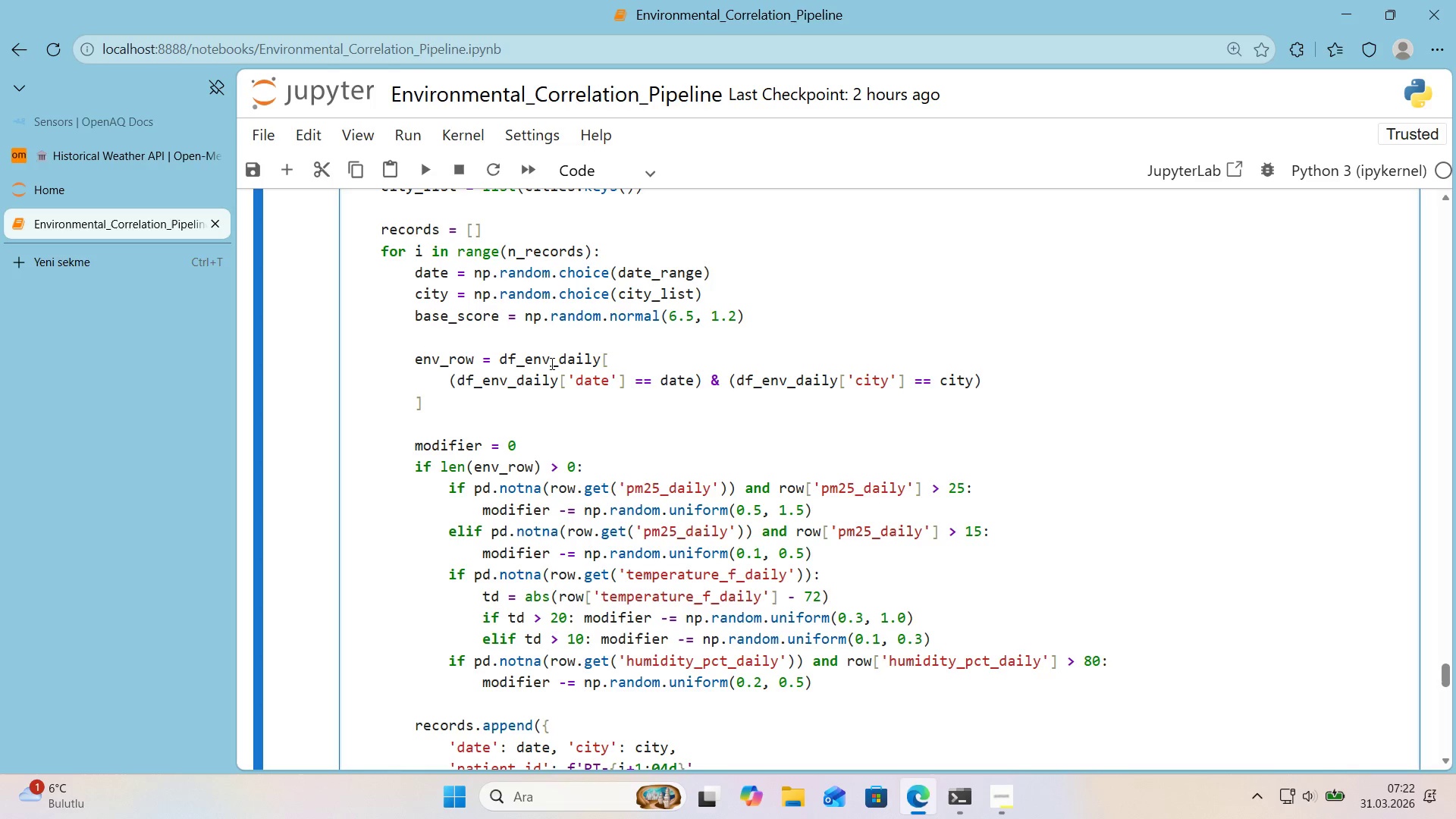 
wait(12.47)
 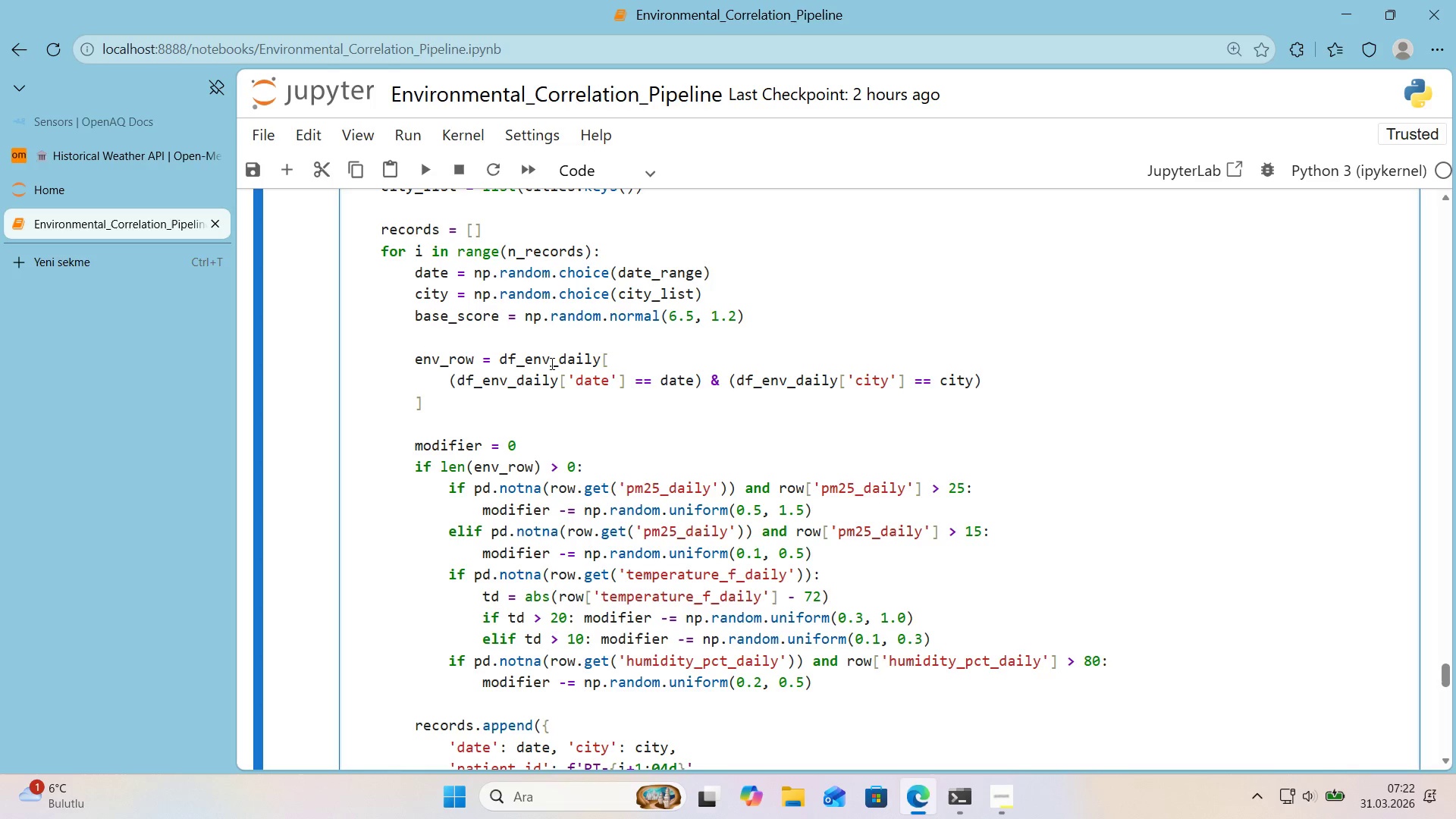 
scroll: coordinate [615, 371], scroll_direction: down, amount: 3.0
 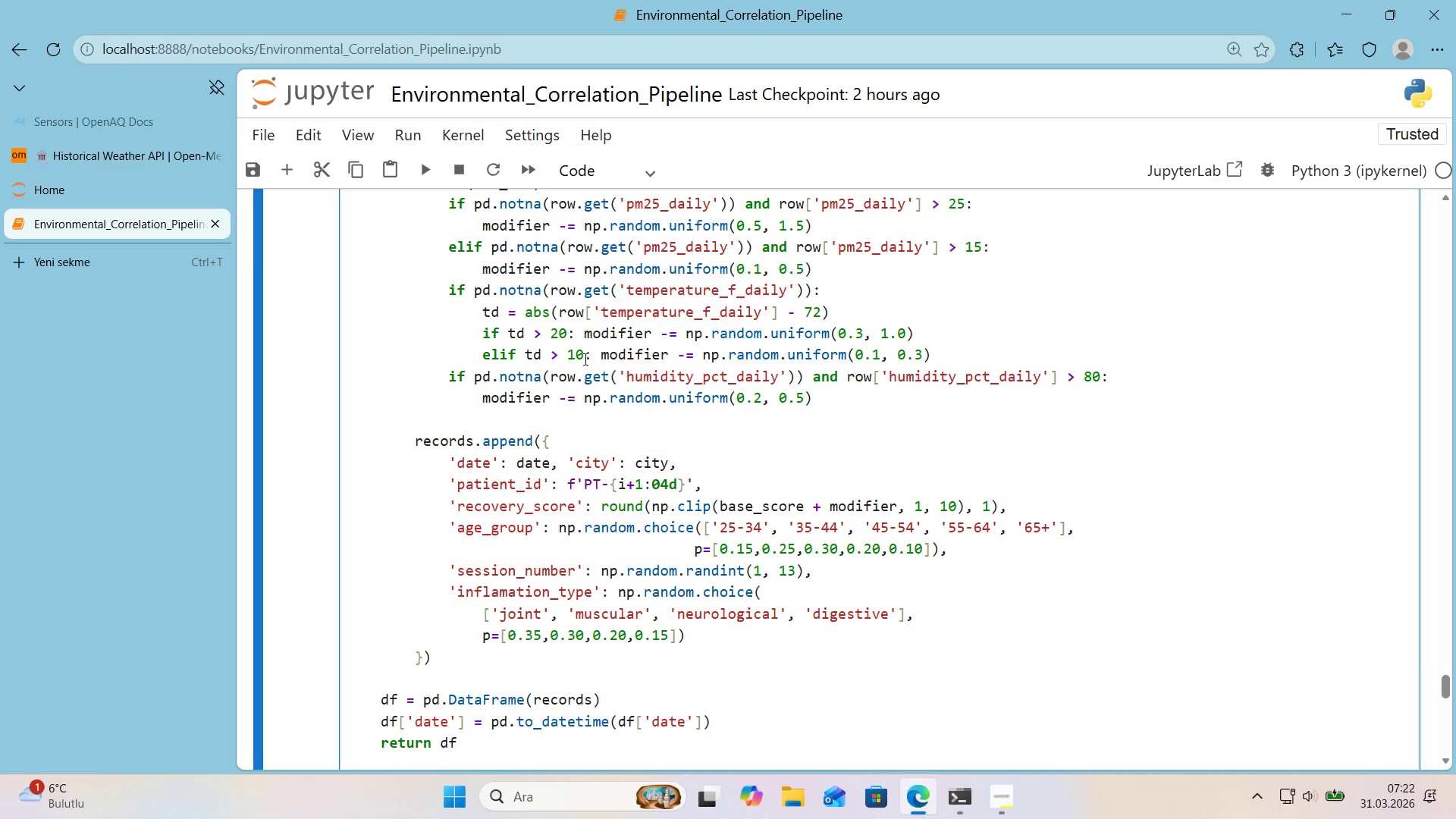 
wait(8.62)
 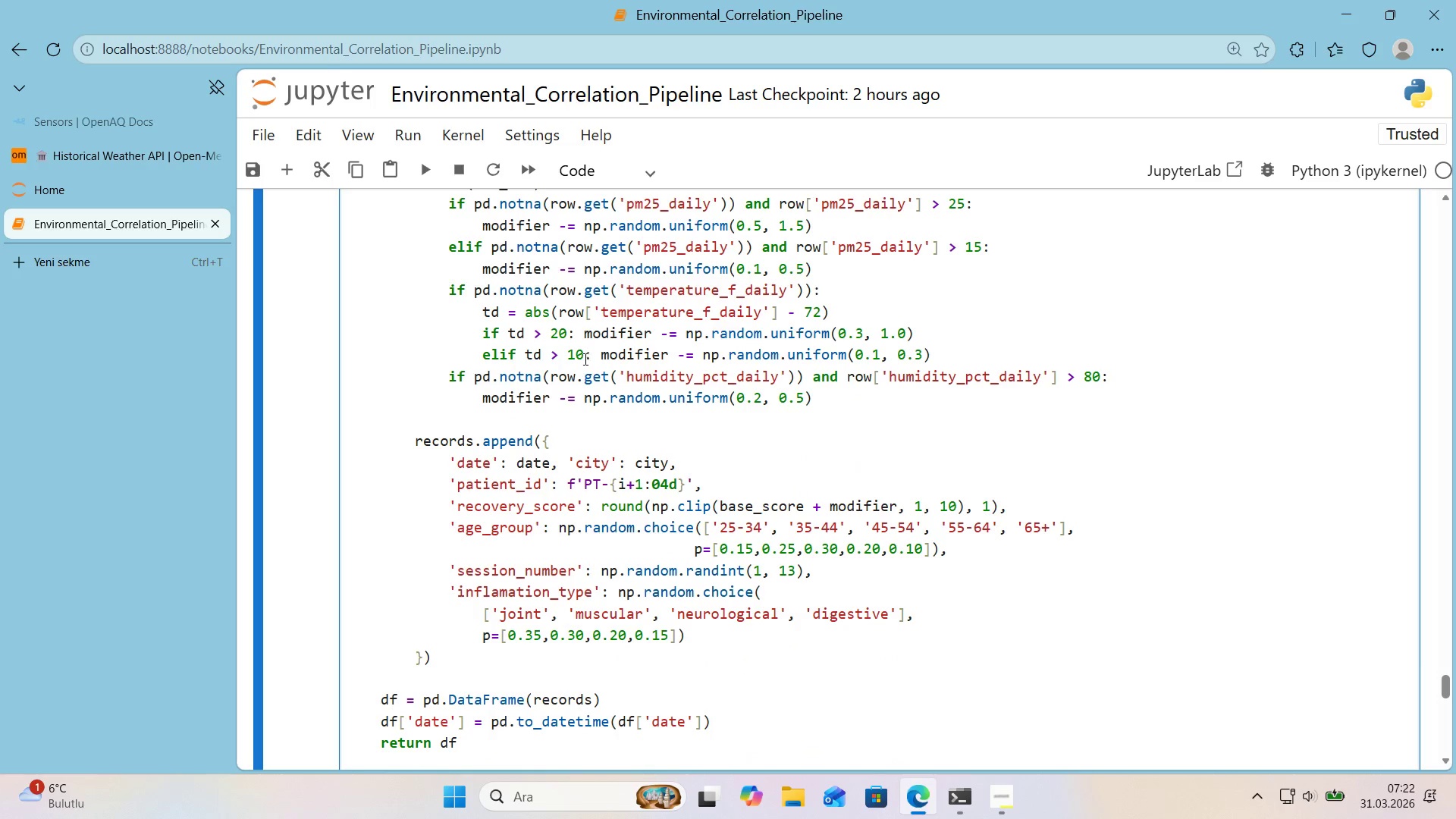 
scroll: coordinate [568, 366], scroll_direction: down, amount: 1.0
 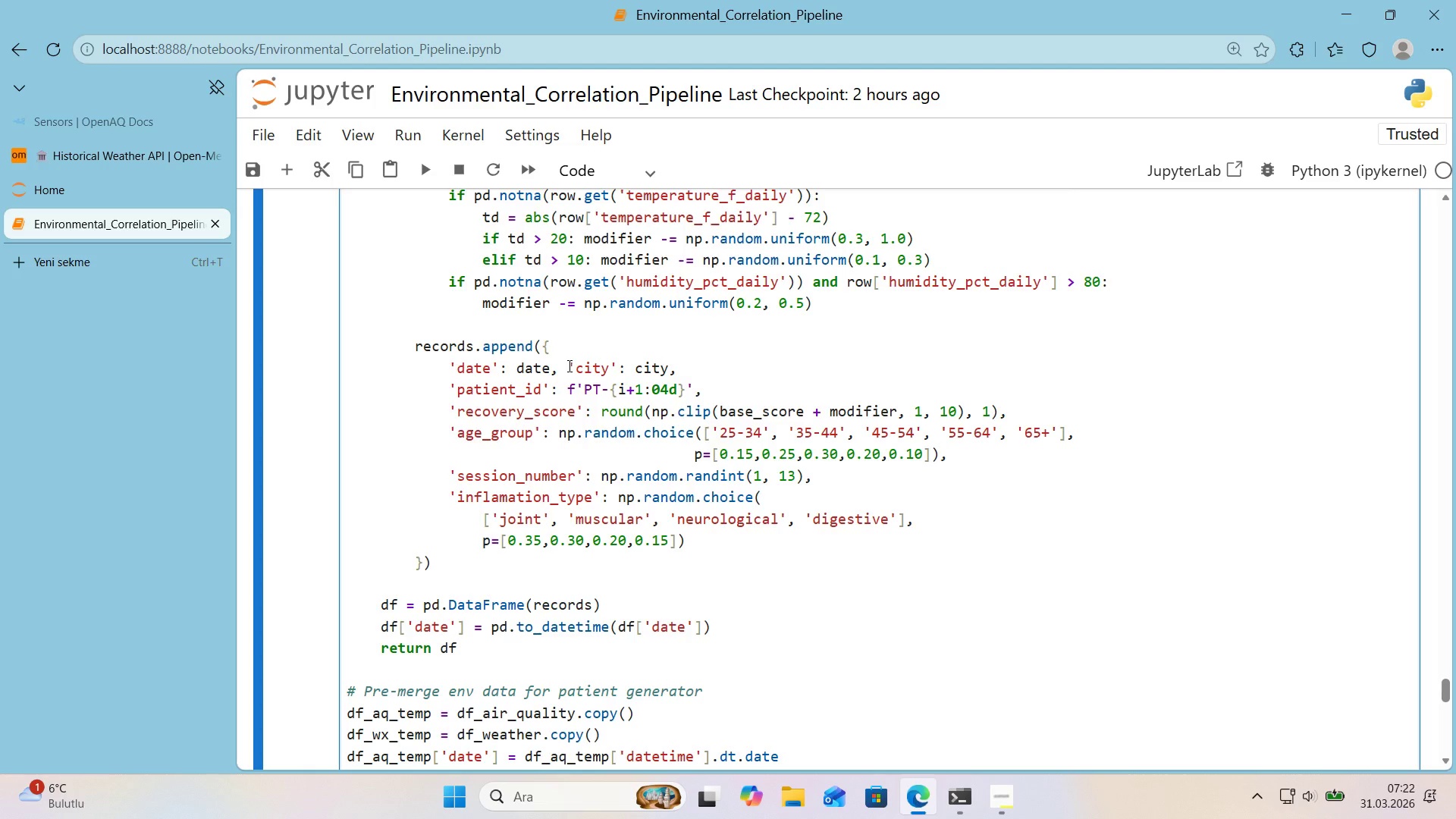 
wait(8.86)
 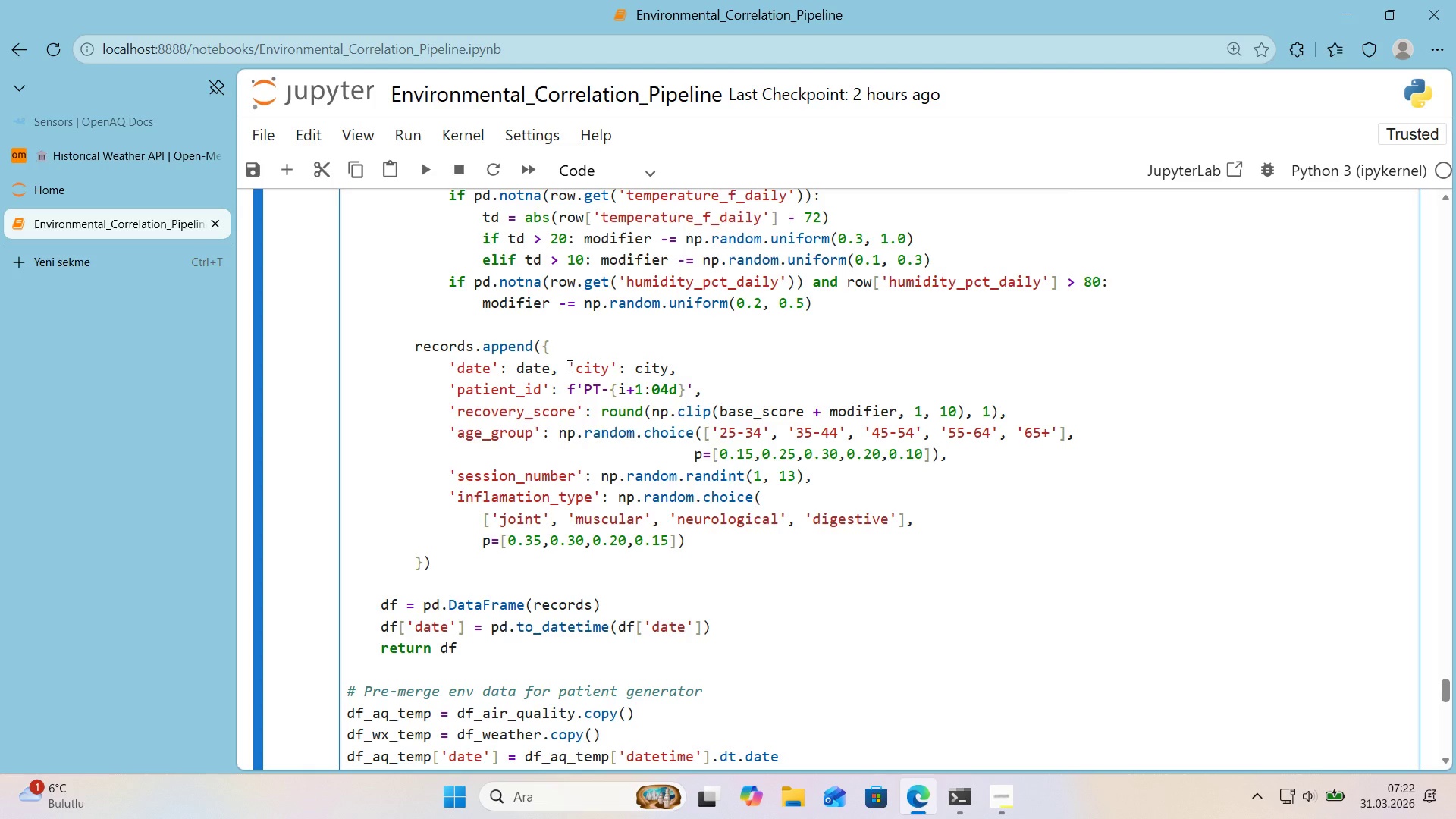 
scroll: coordinate [557, 366], scroll_direction: down, amount: 11.0
 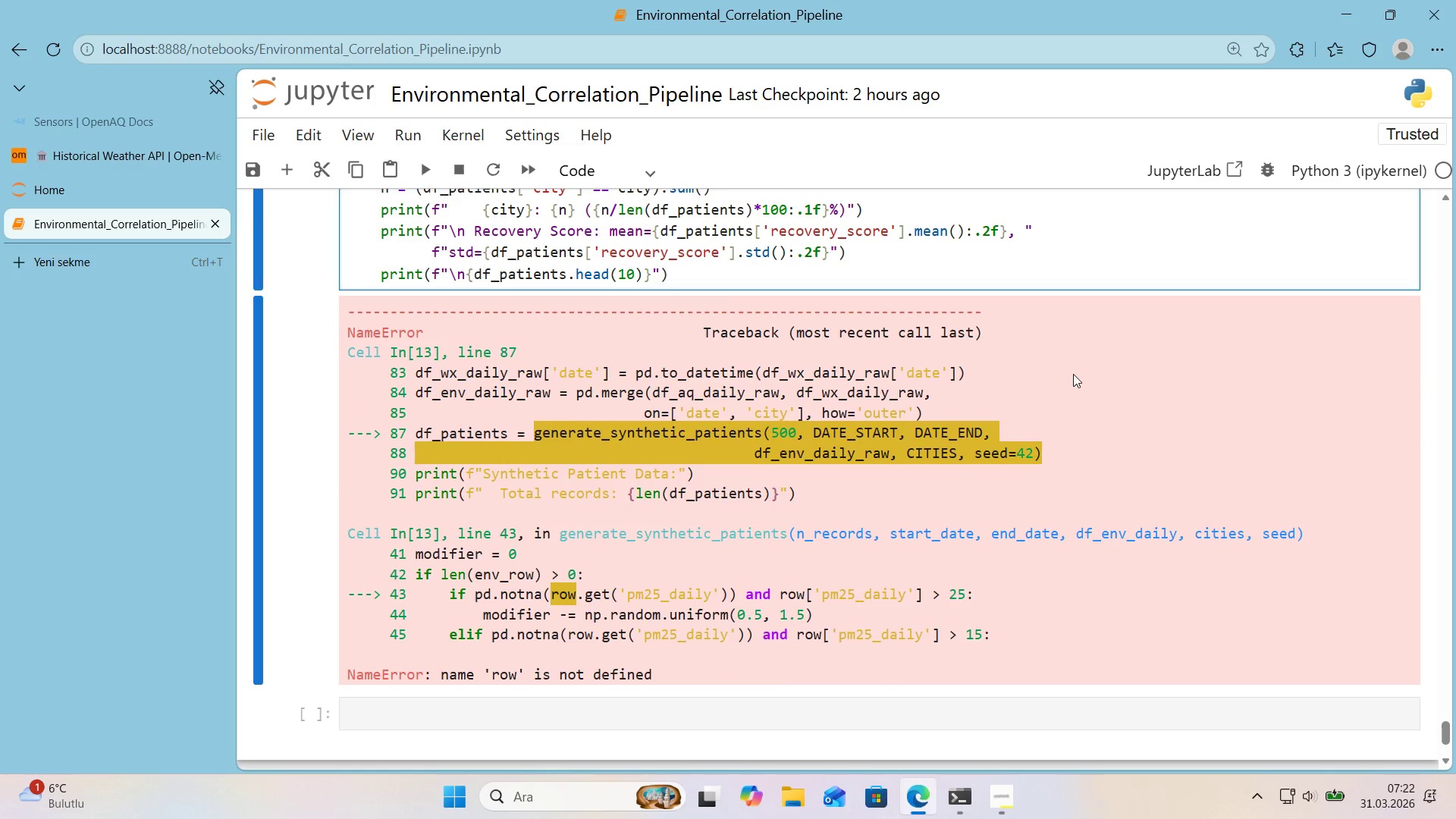 
wait(8.01)
 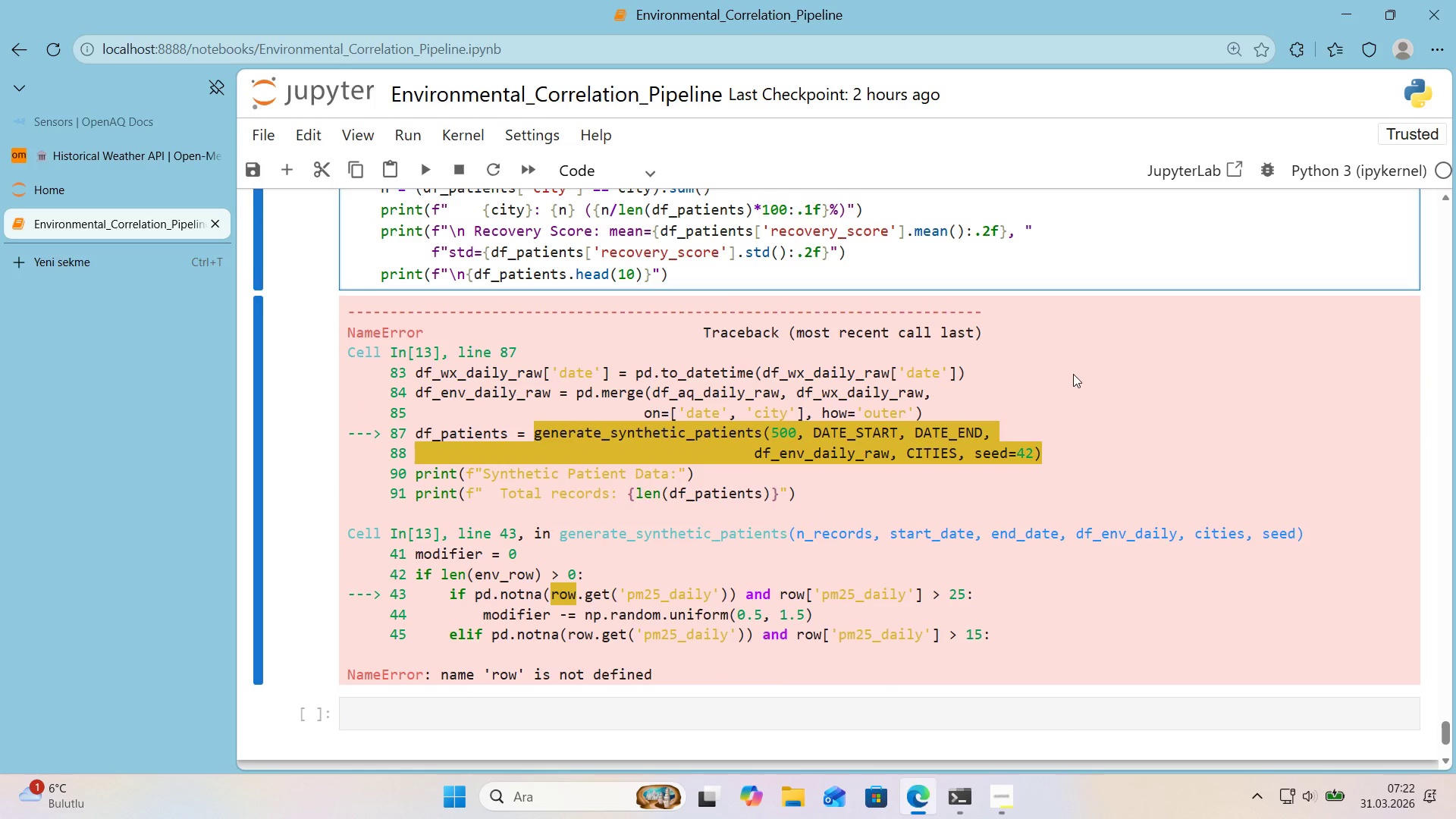 
scroll: coordinate [928, 359], scroll_direction: up, amount: 12.0
 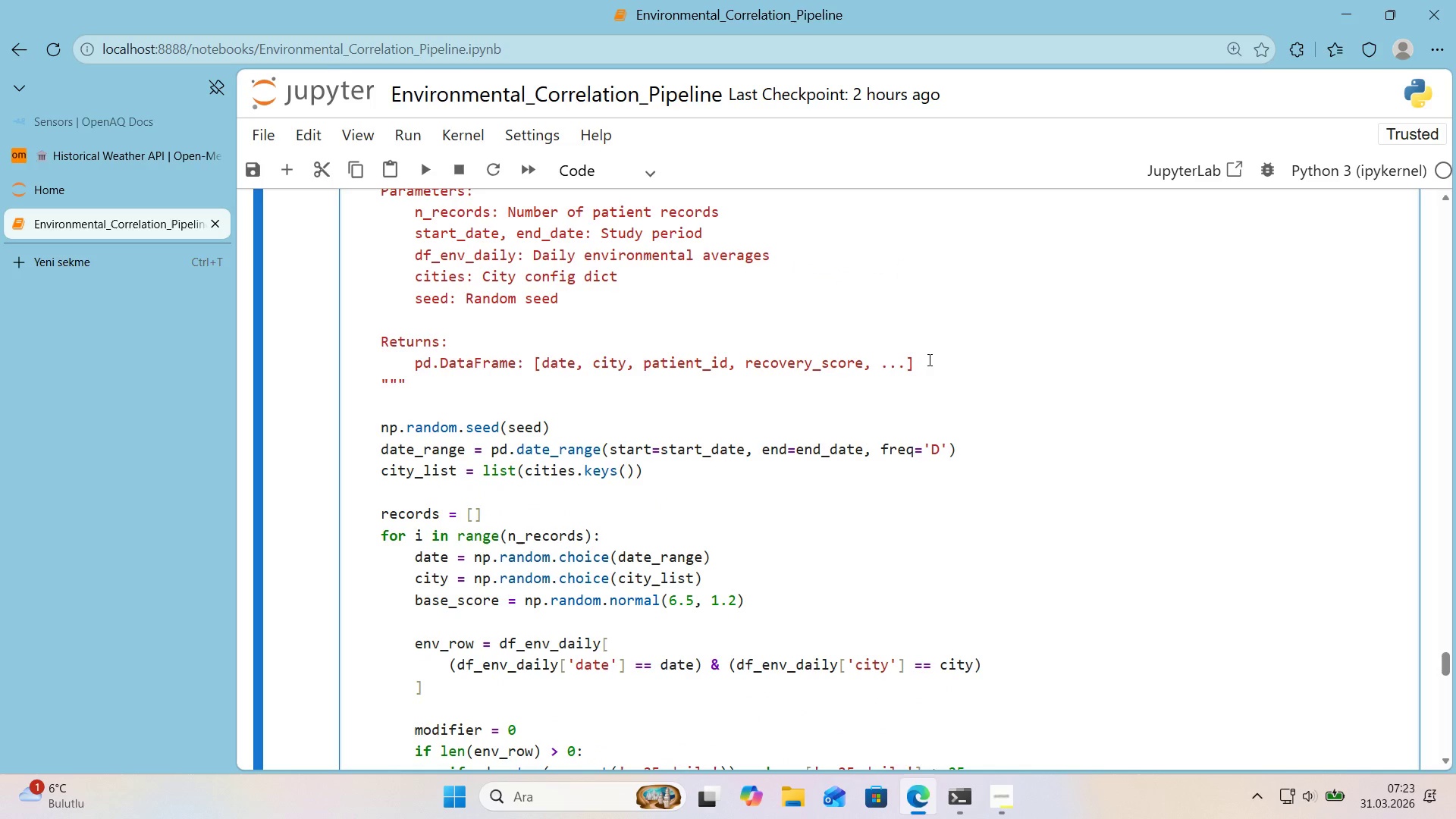 
scroll: coordinate [925, 359], scroll_direction: down, amount: 3.0
 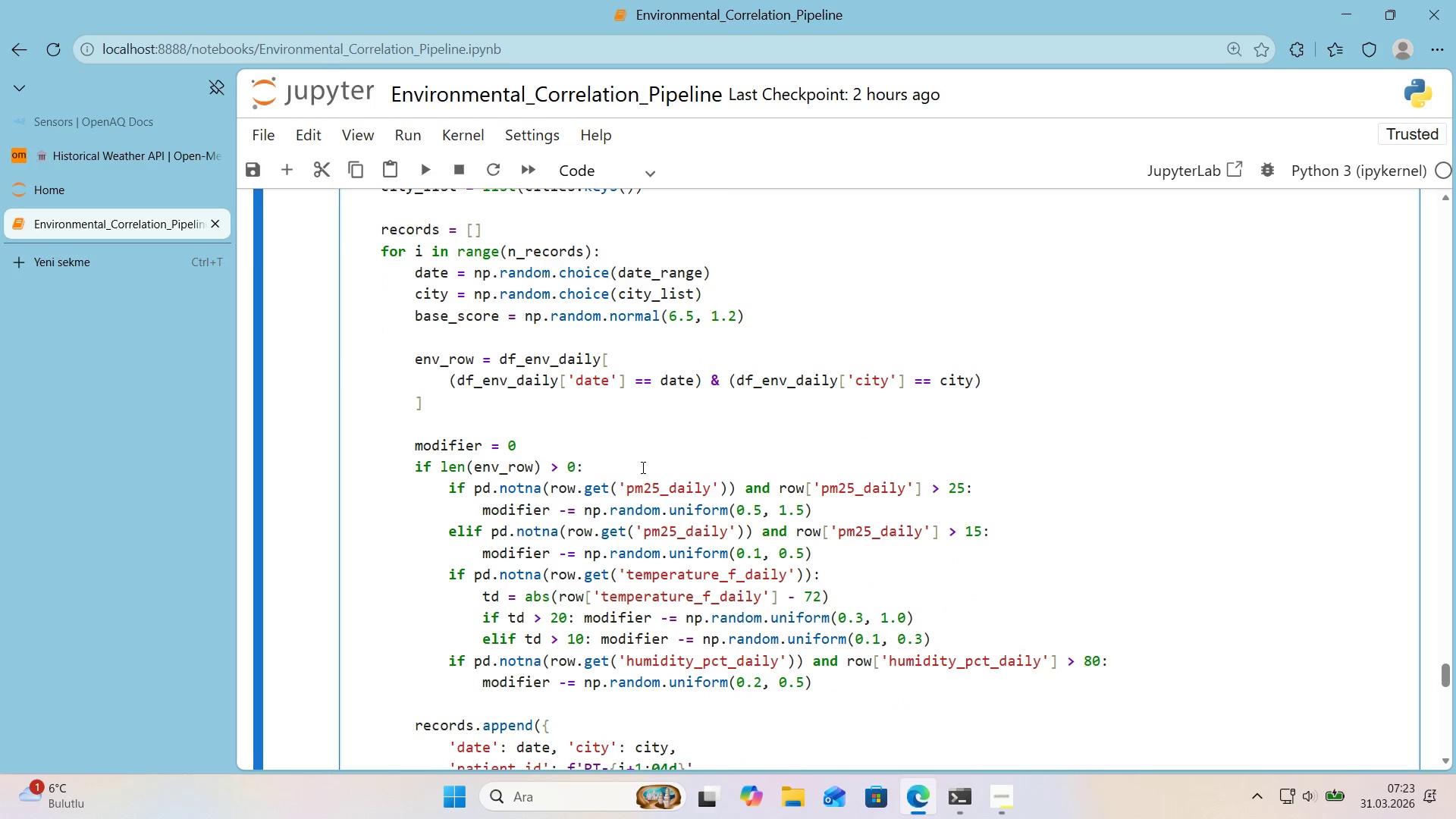 
left_click([641, 466])
 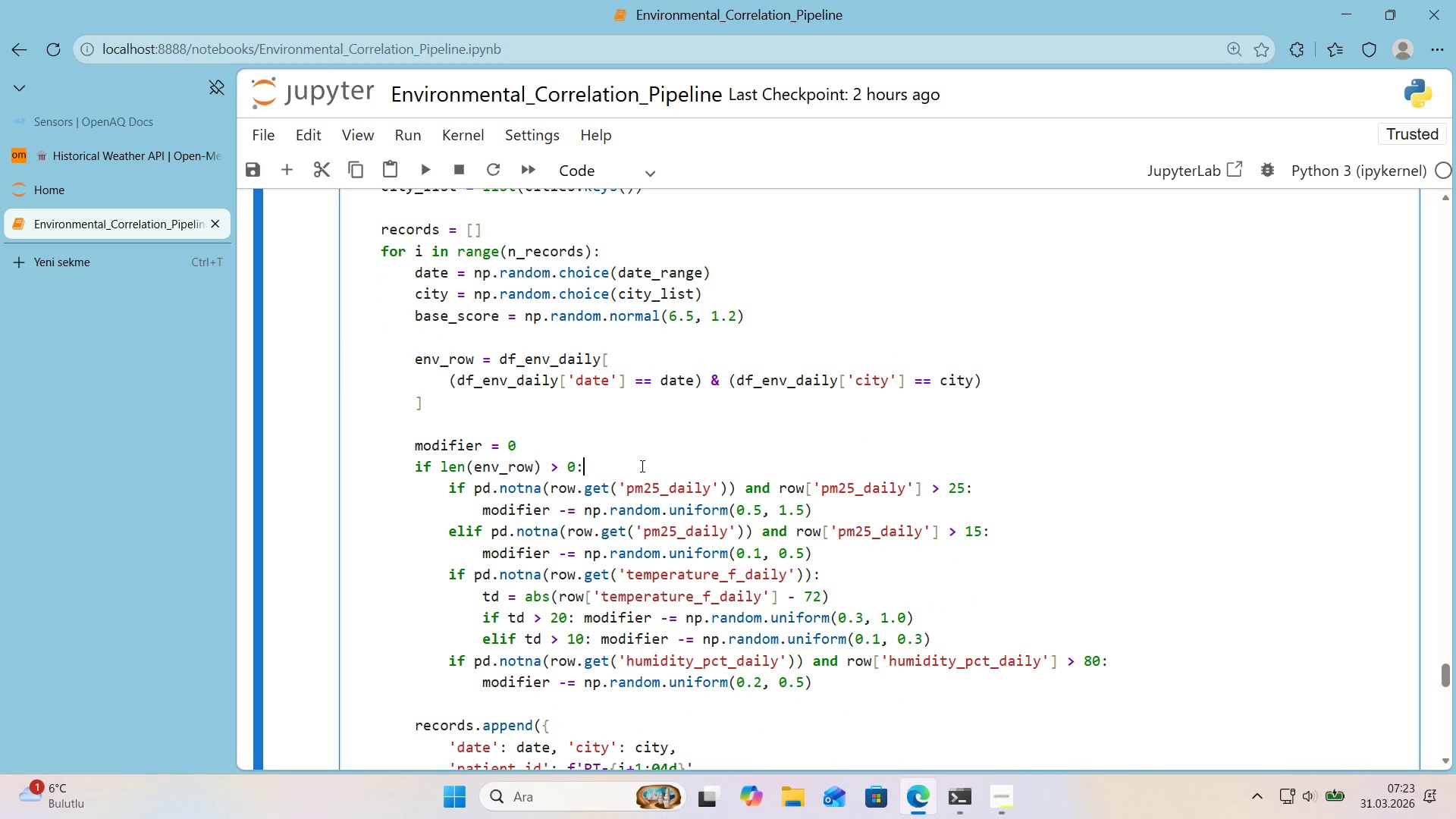 
key(Shift+Enter)
 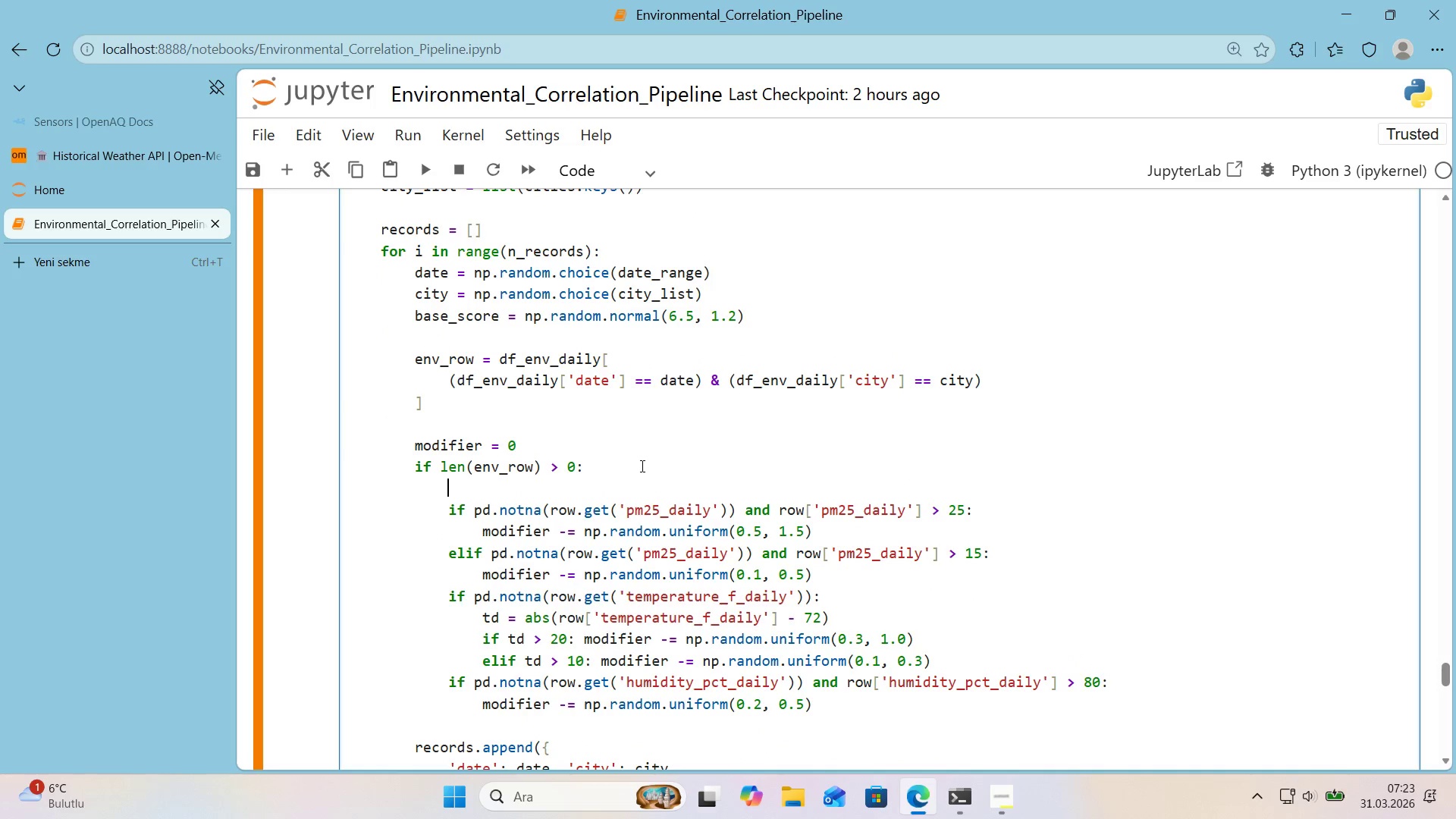 
type(ROW ) ENV_ROW>"LOC)
 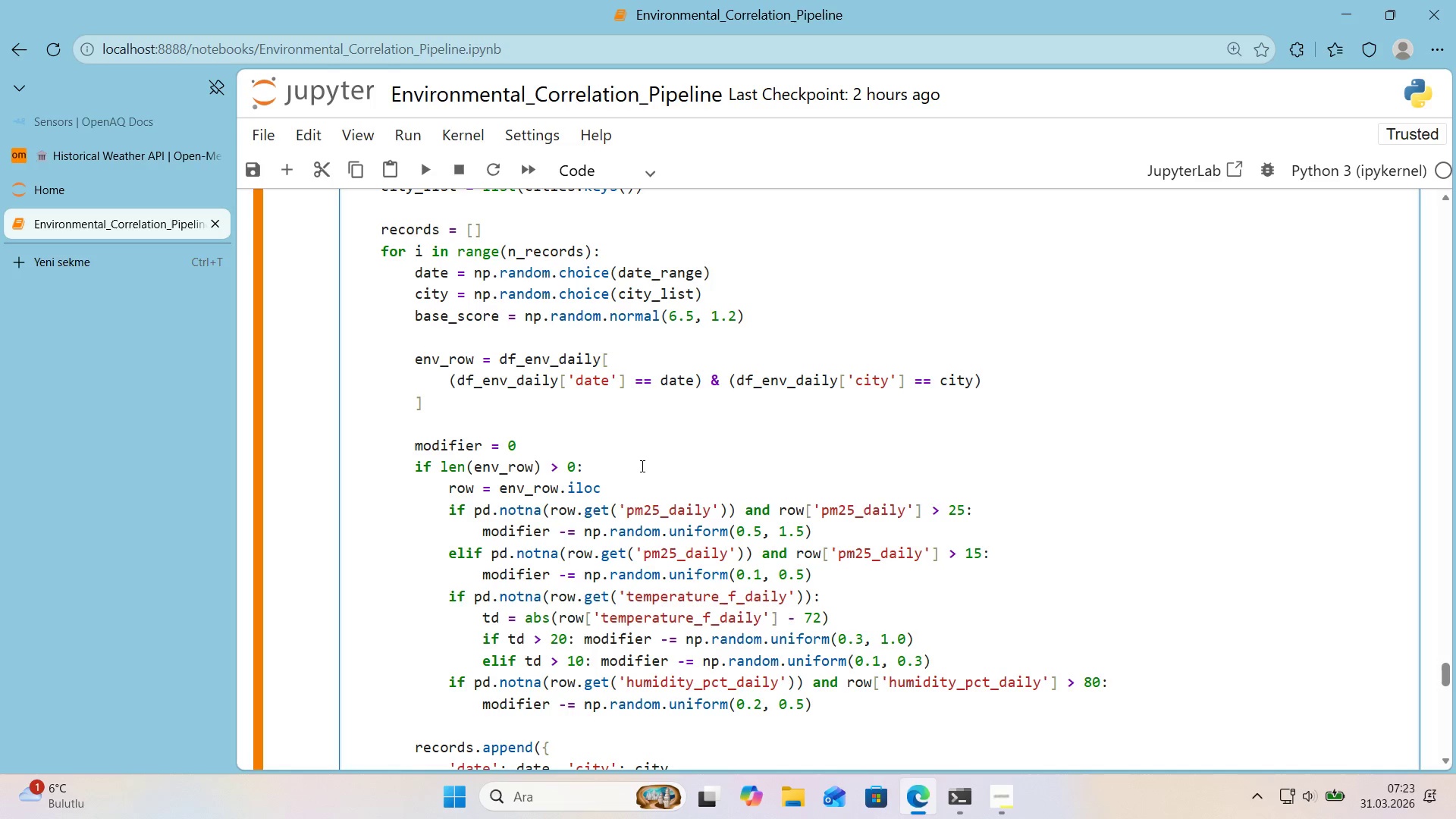 
key(Alt+Control+Shift+8)
 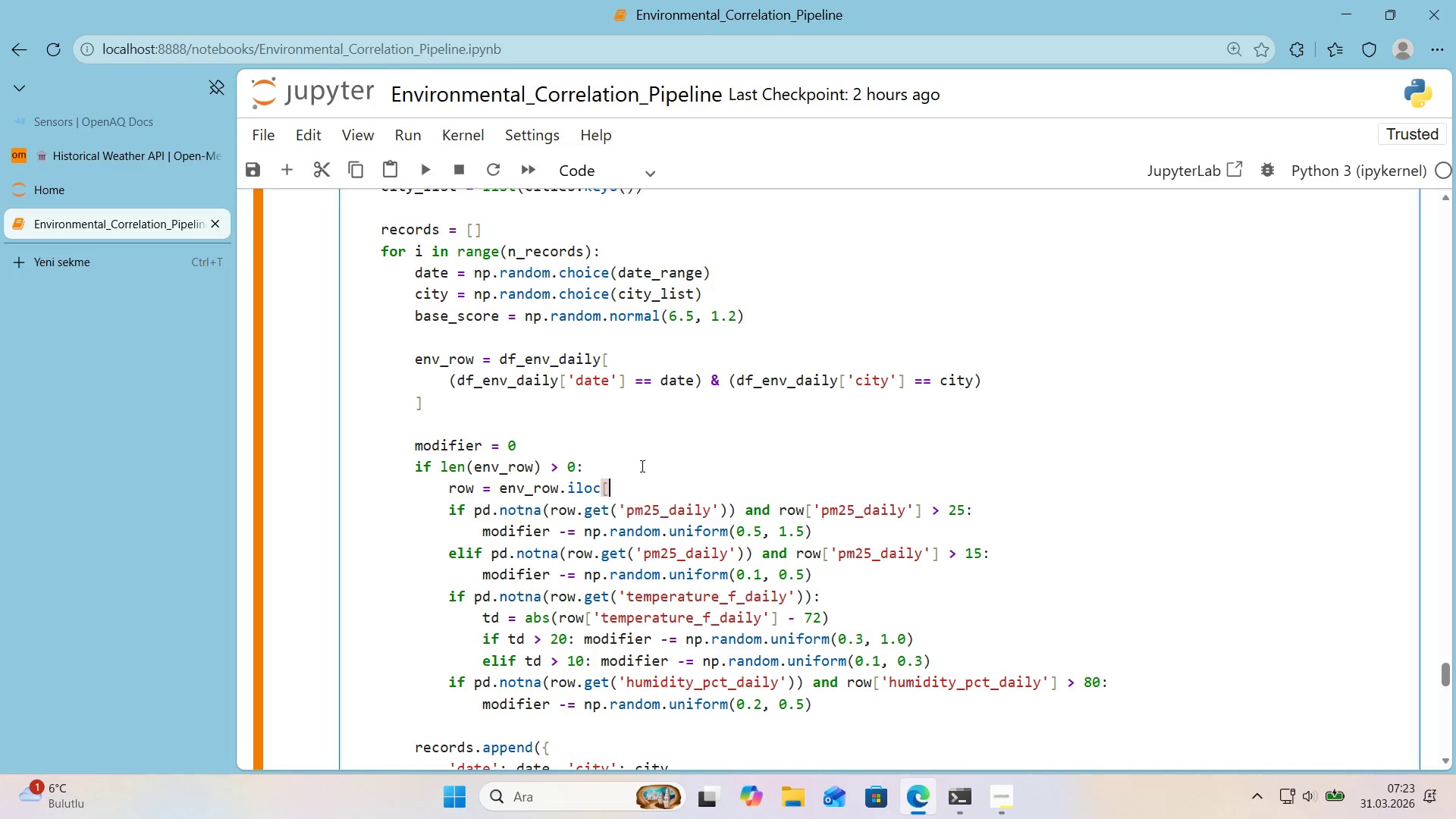 
key(Alt+Control+Shift+9)
 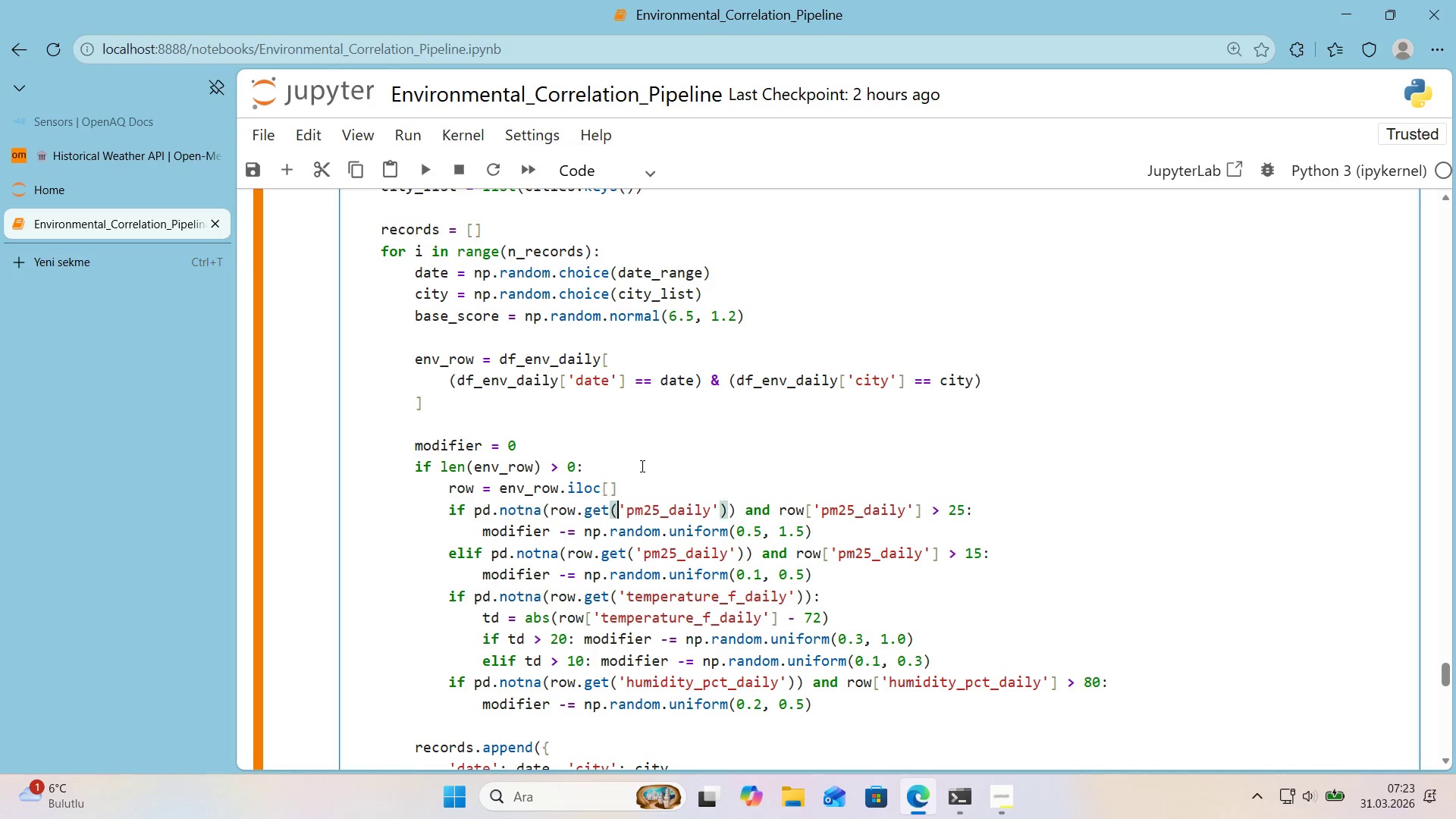 
key(Shift+ArrowDown)
 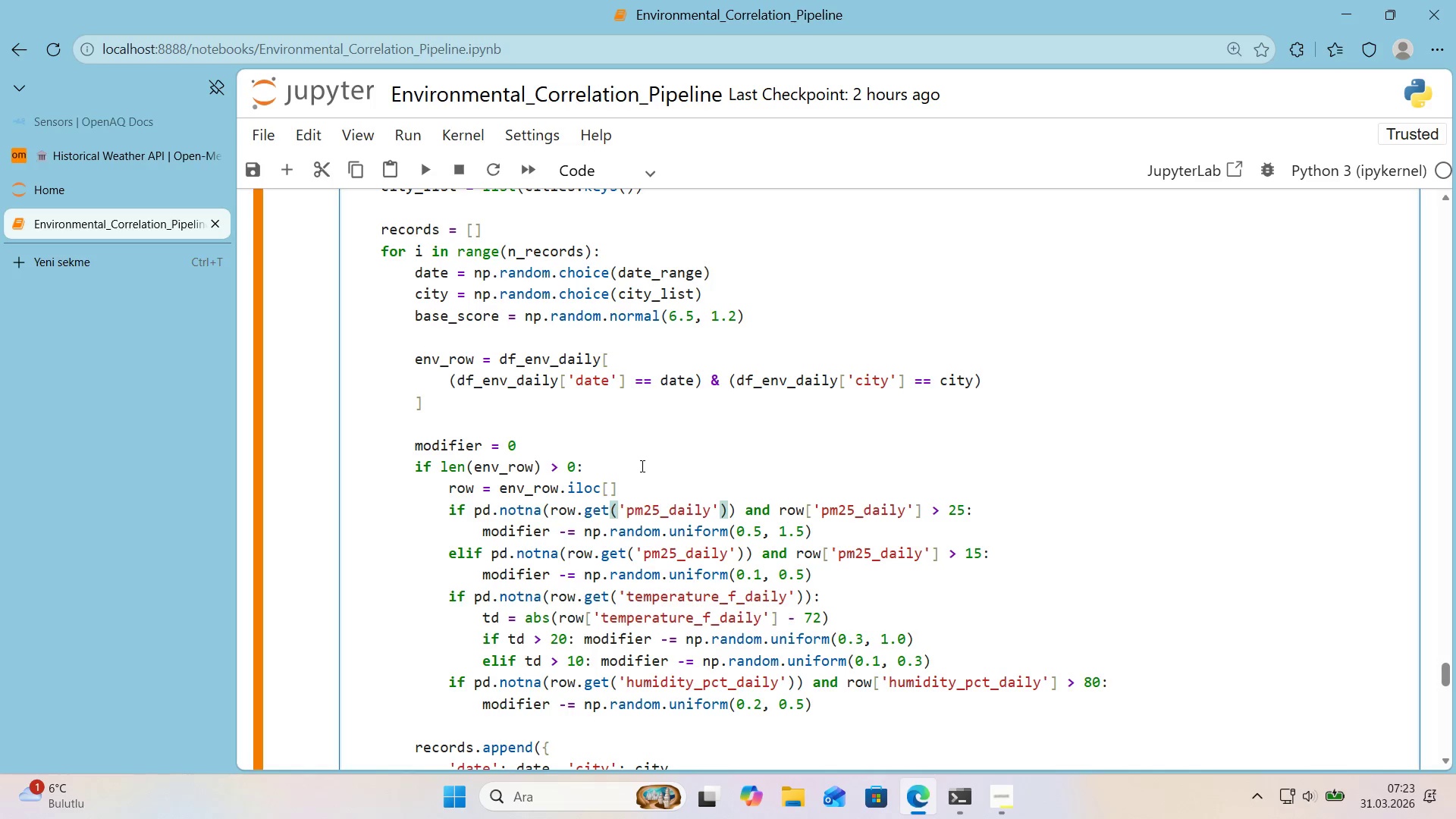 
key(Shift+ArrowUp)
 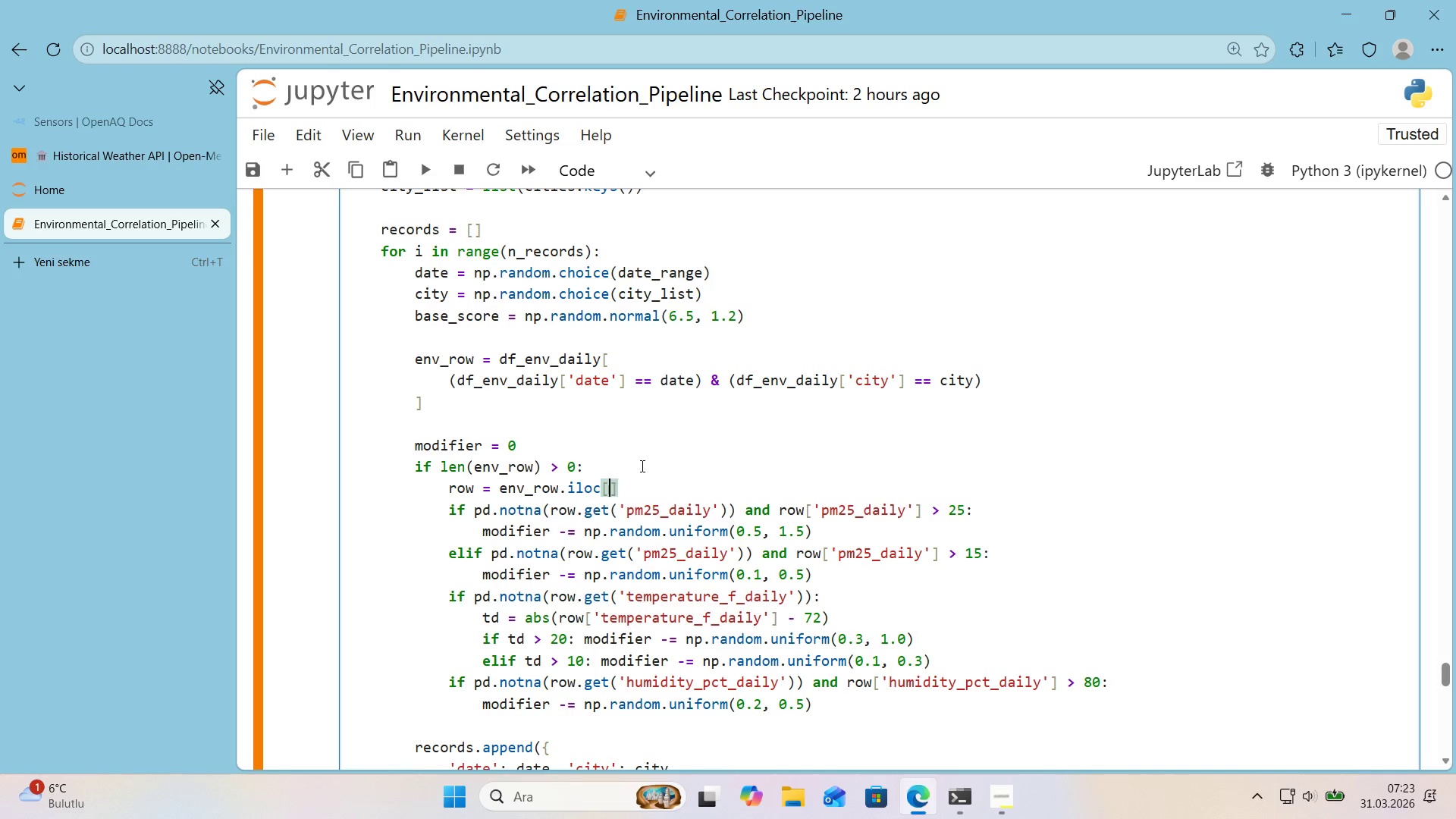 
key(Shift+ArrowLeft)
 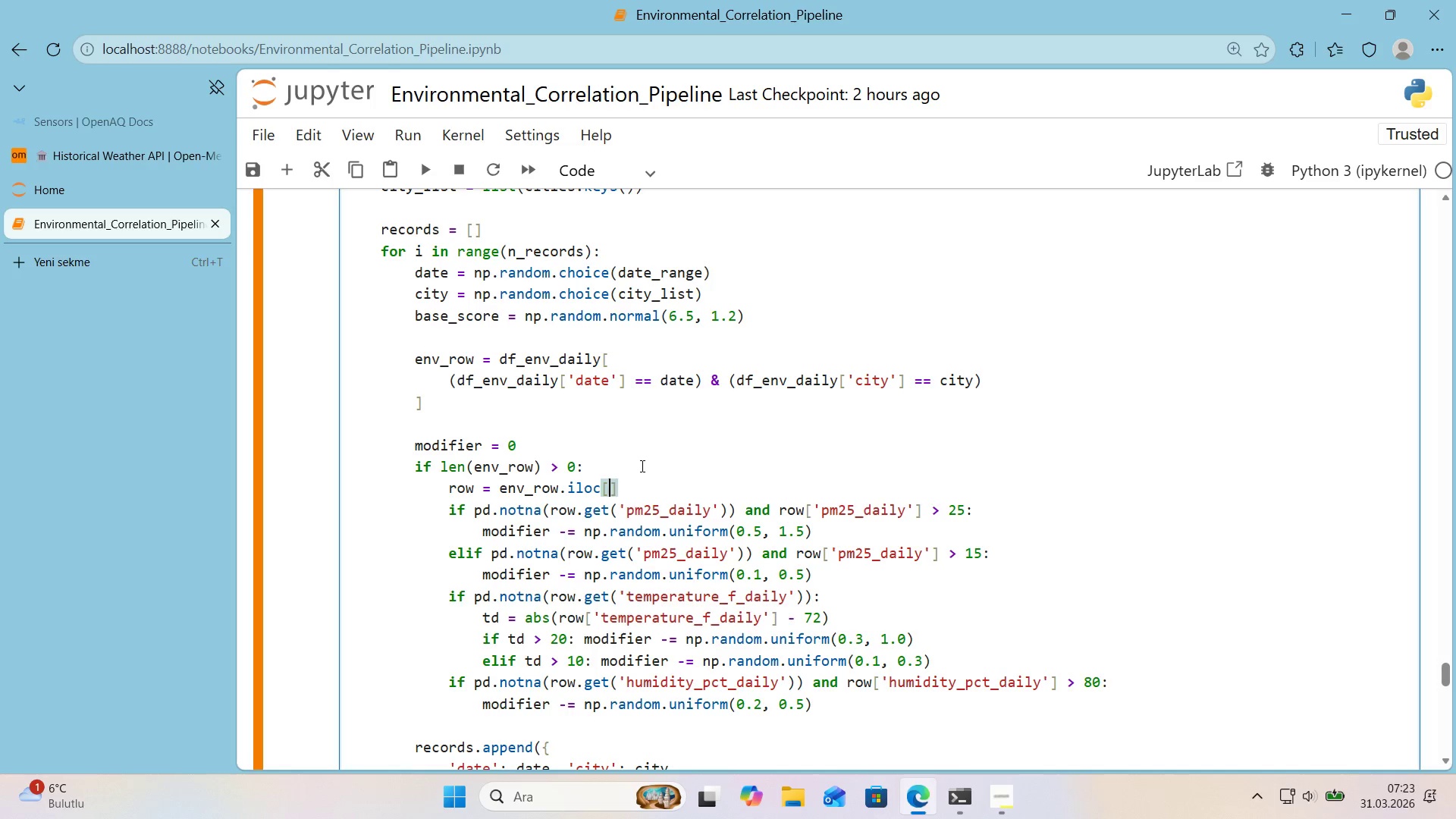 
key(Shift+Numpad0)
 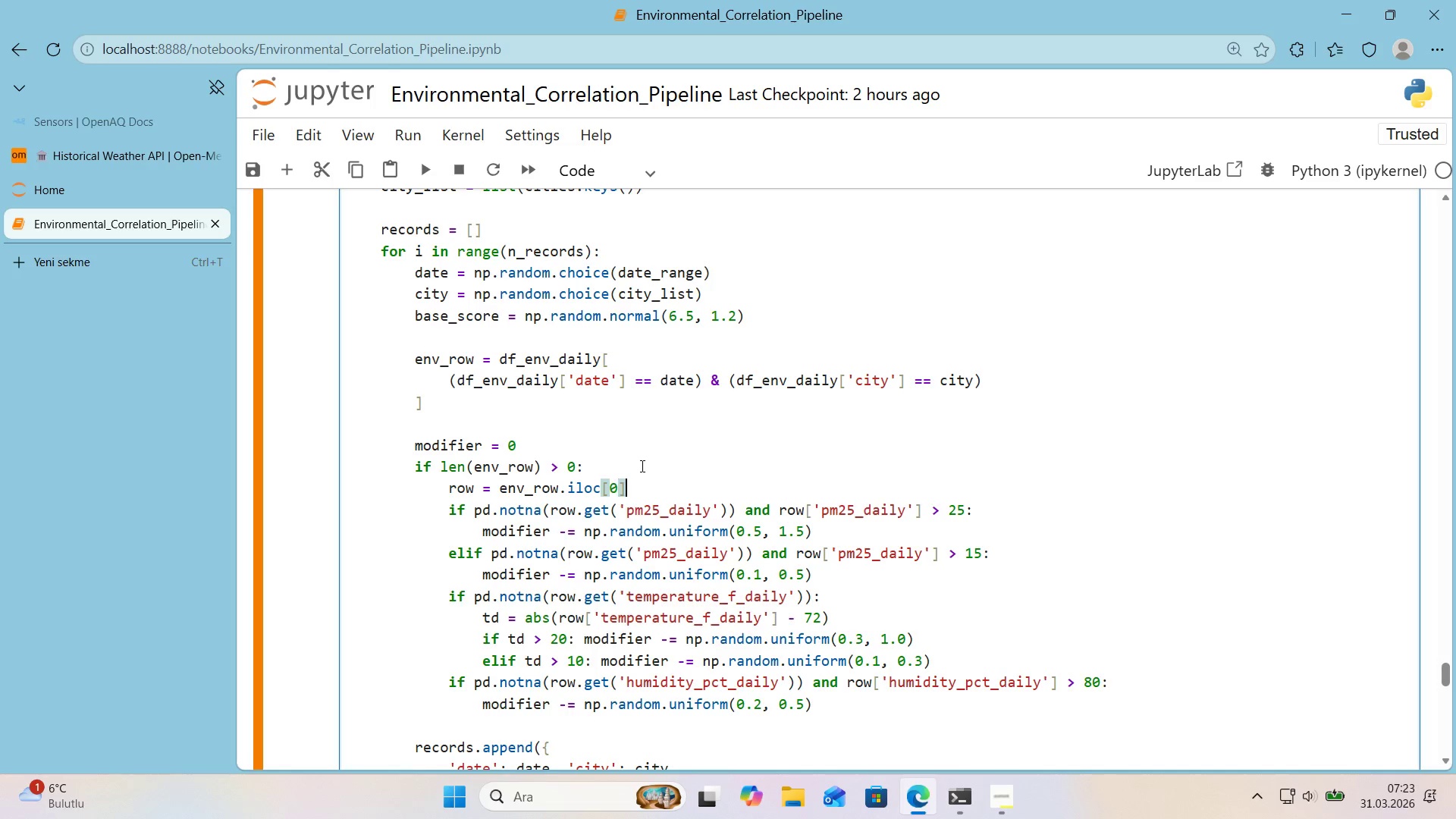 
key(Shift+ArrowRight)
 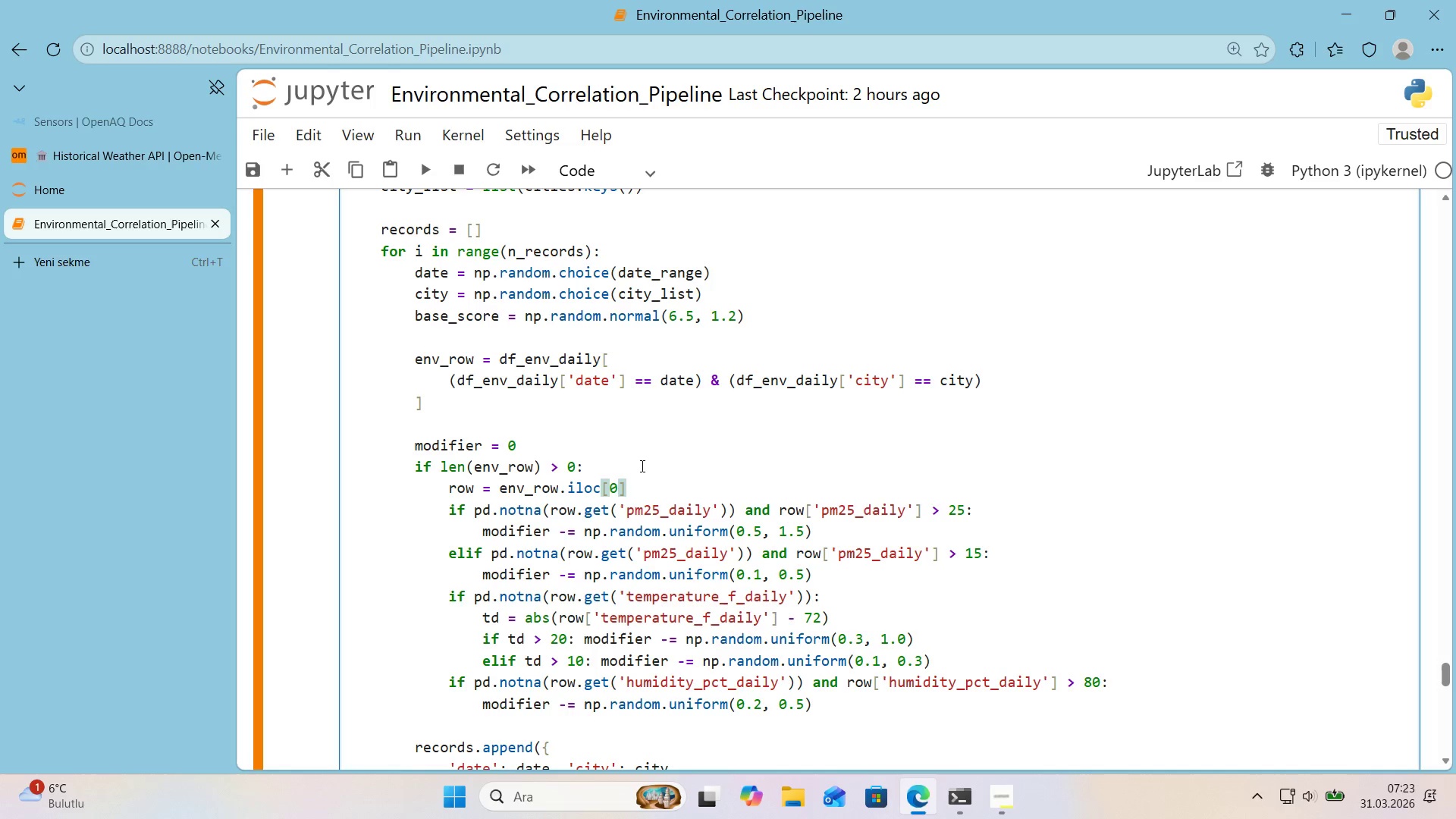 
key(Shift+Enter)
 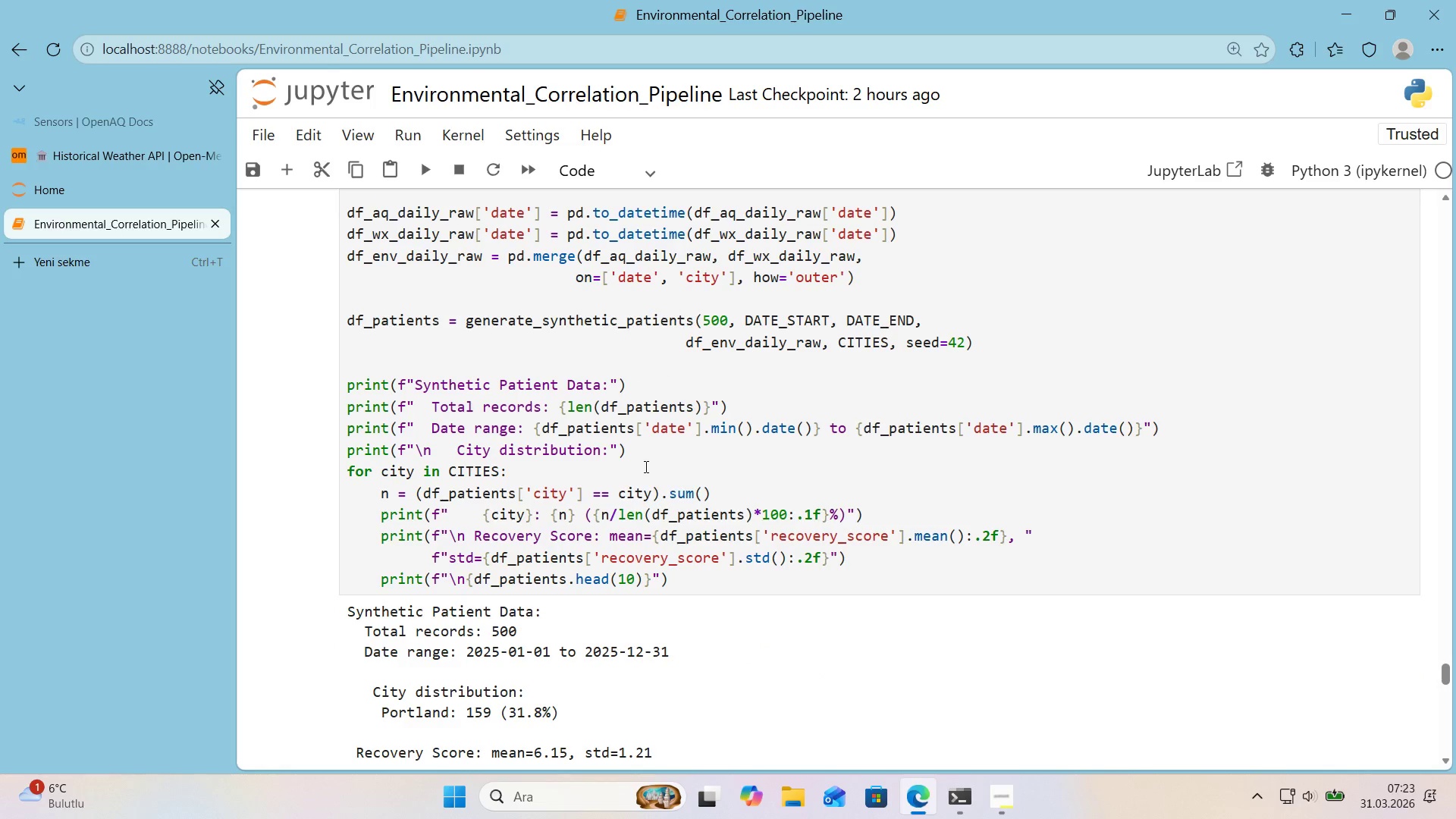 
scroll: coordinate [645, 451], scroll_direction: down, amount: 7.0
 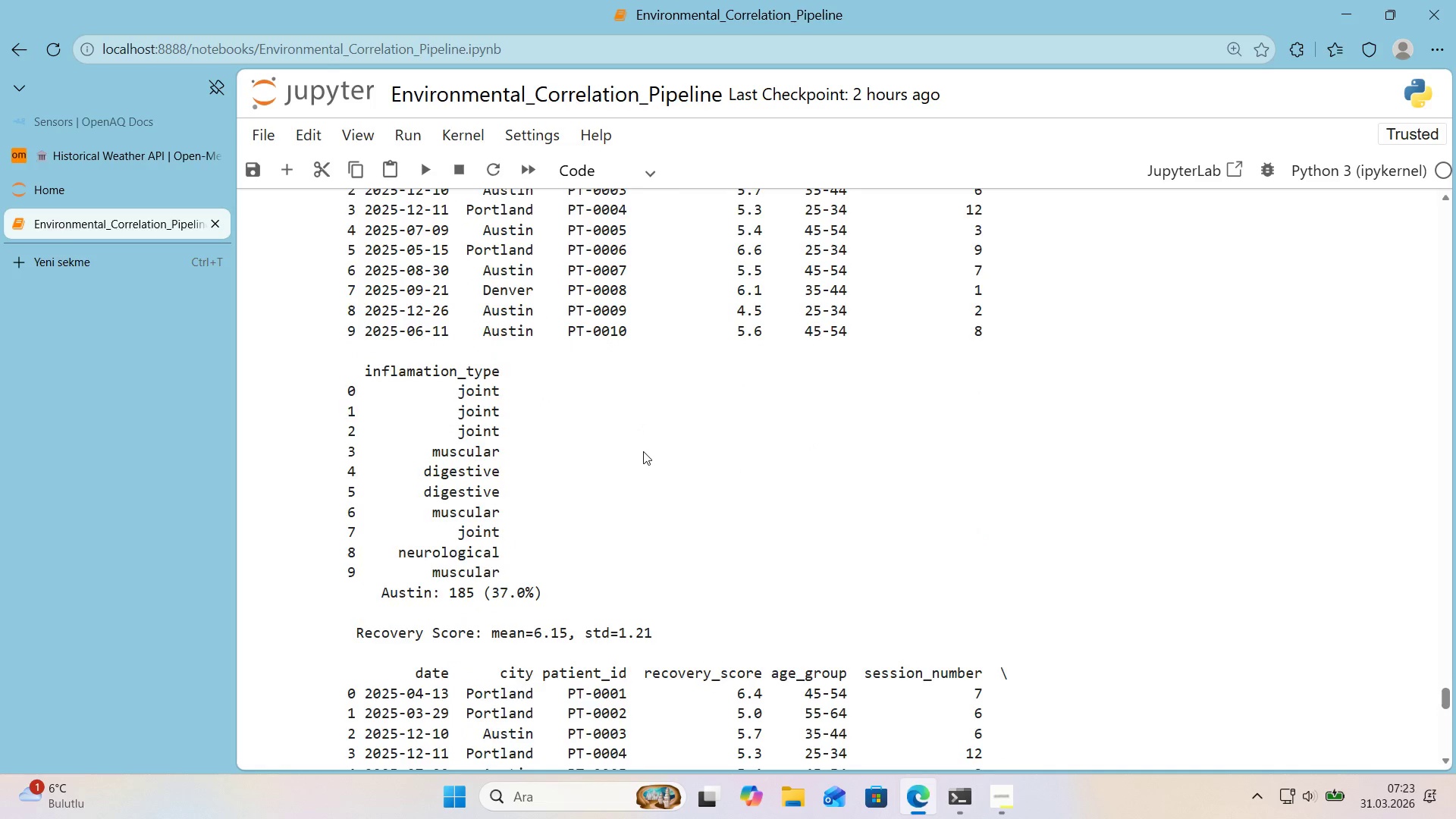 
scroll: coordinate [643, 451], scroll_direction: up, amount: 3.0
 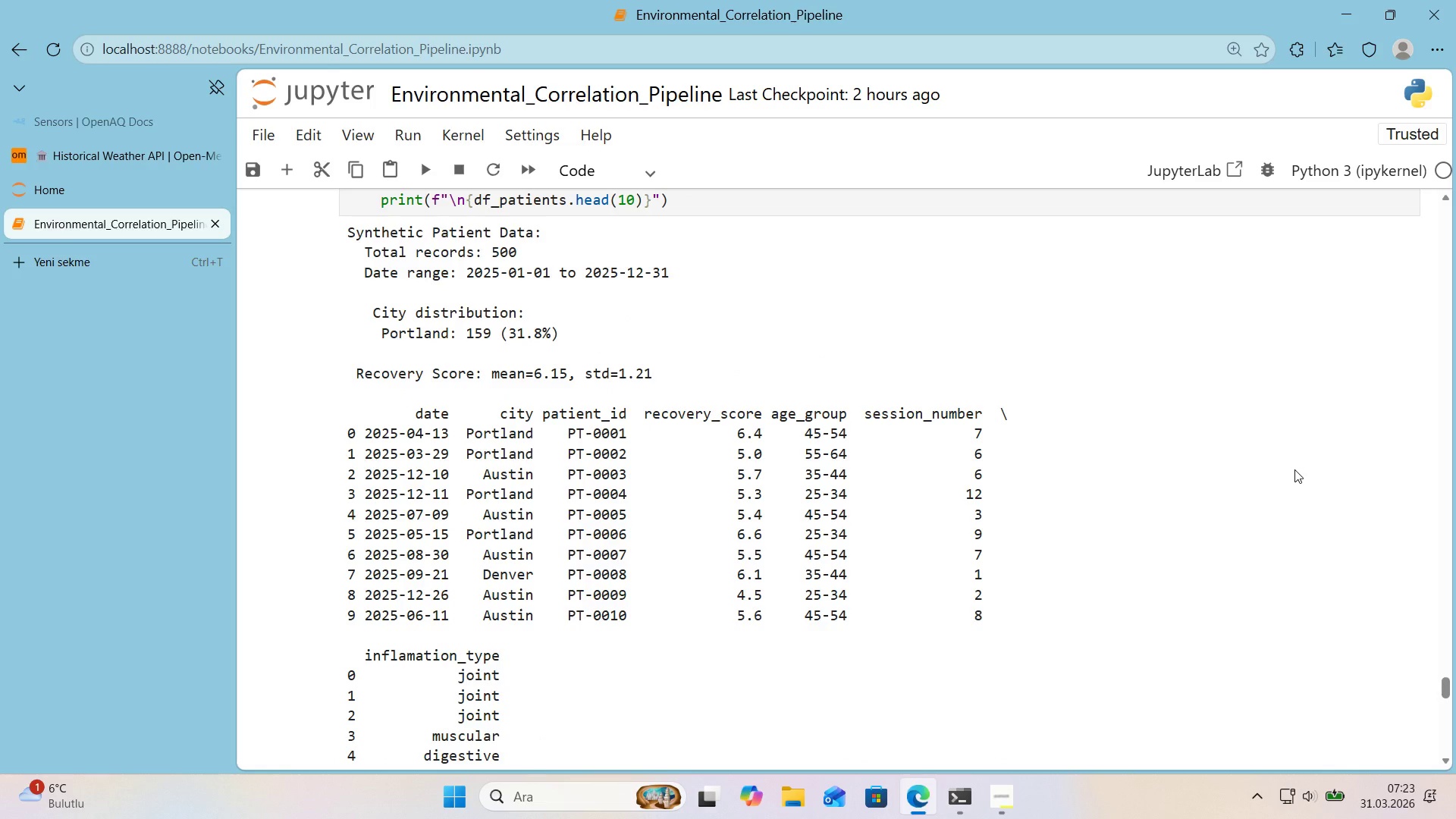 
wait(9.41)
 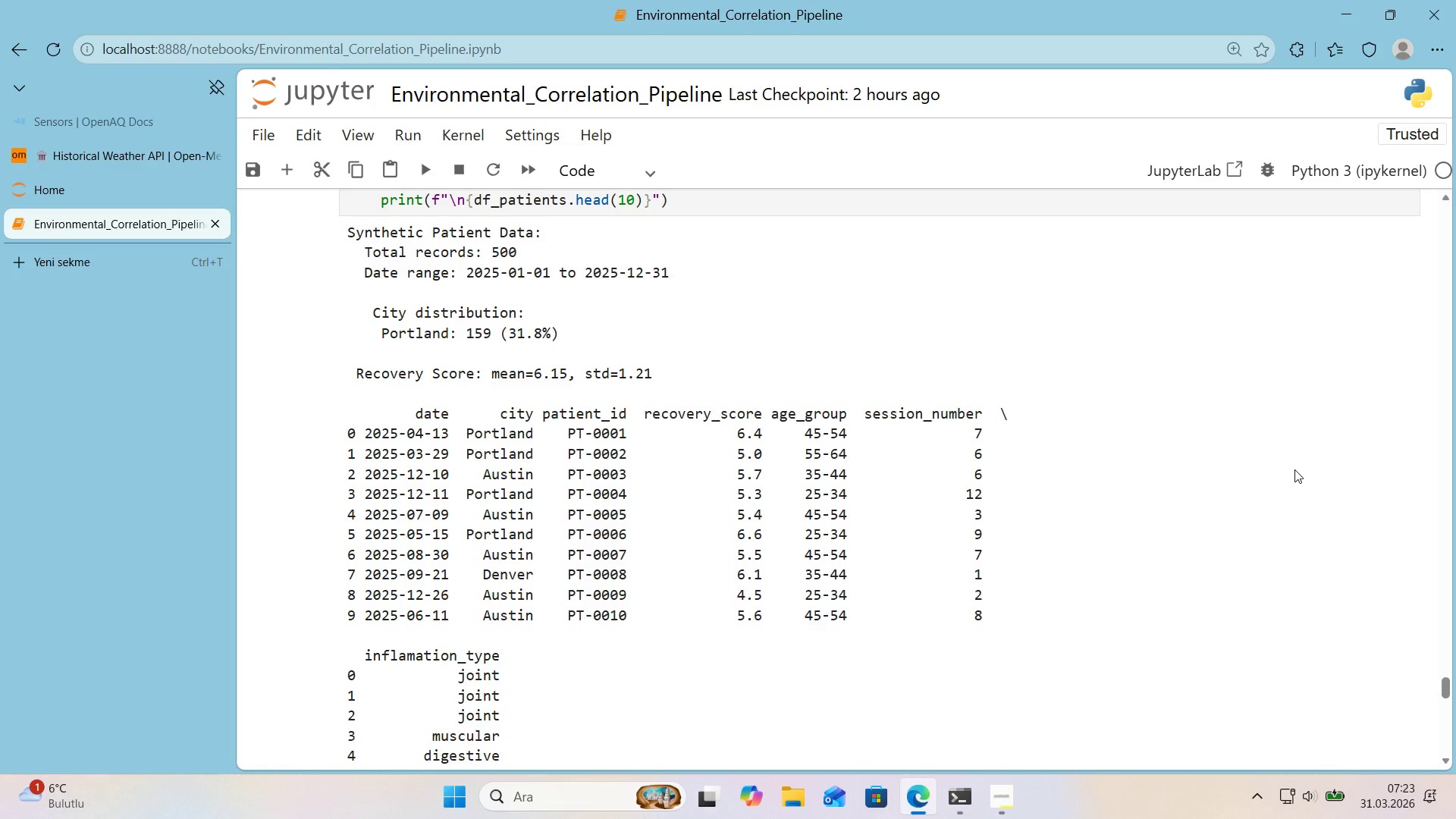 
scroll: coordinate [1276, 469], scroll_direction: down, amount: 5.0
 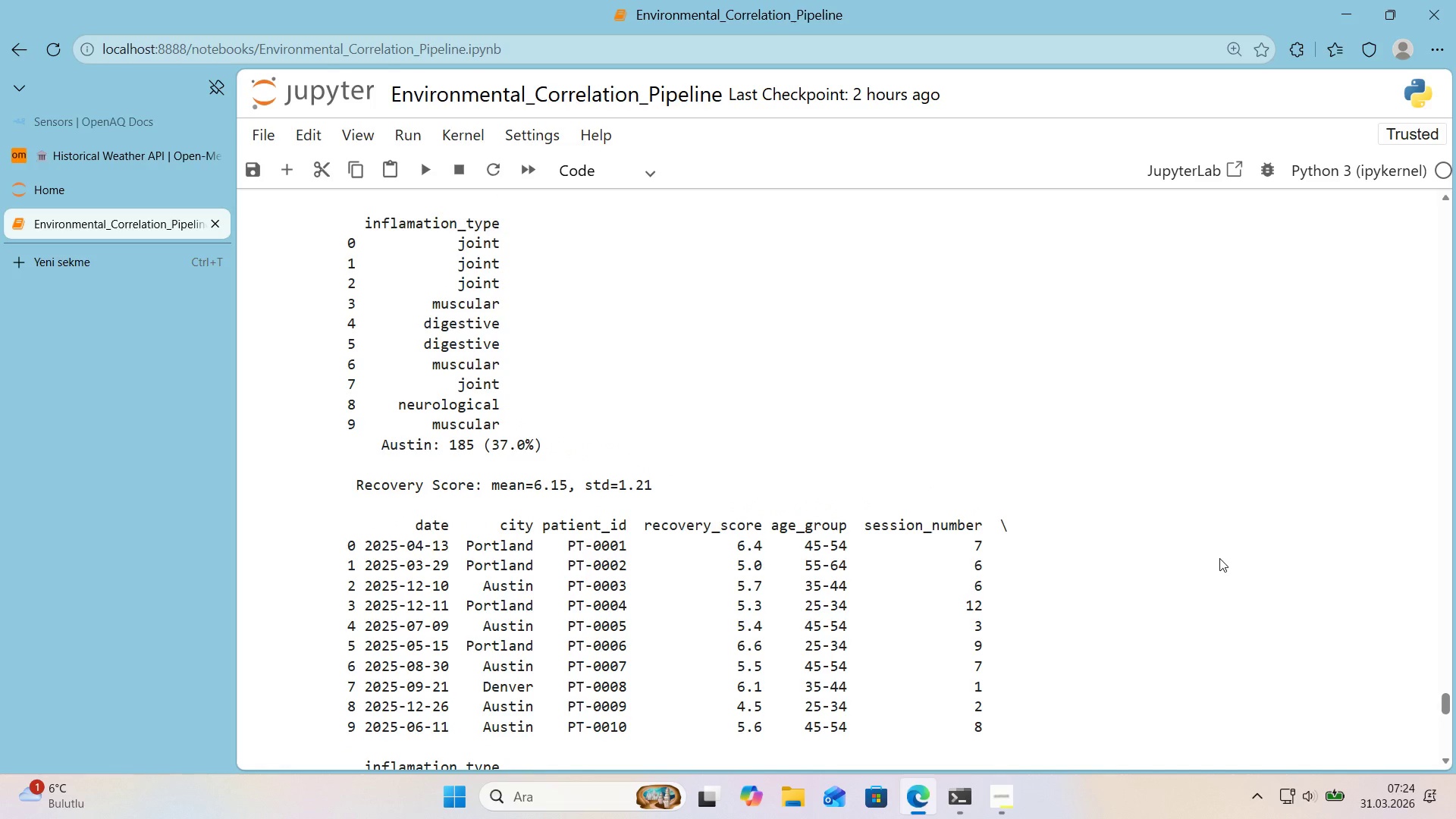 
wait(10.36)
 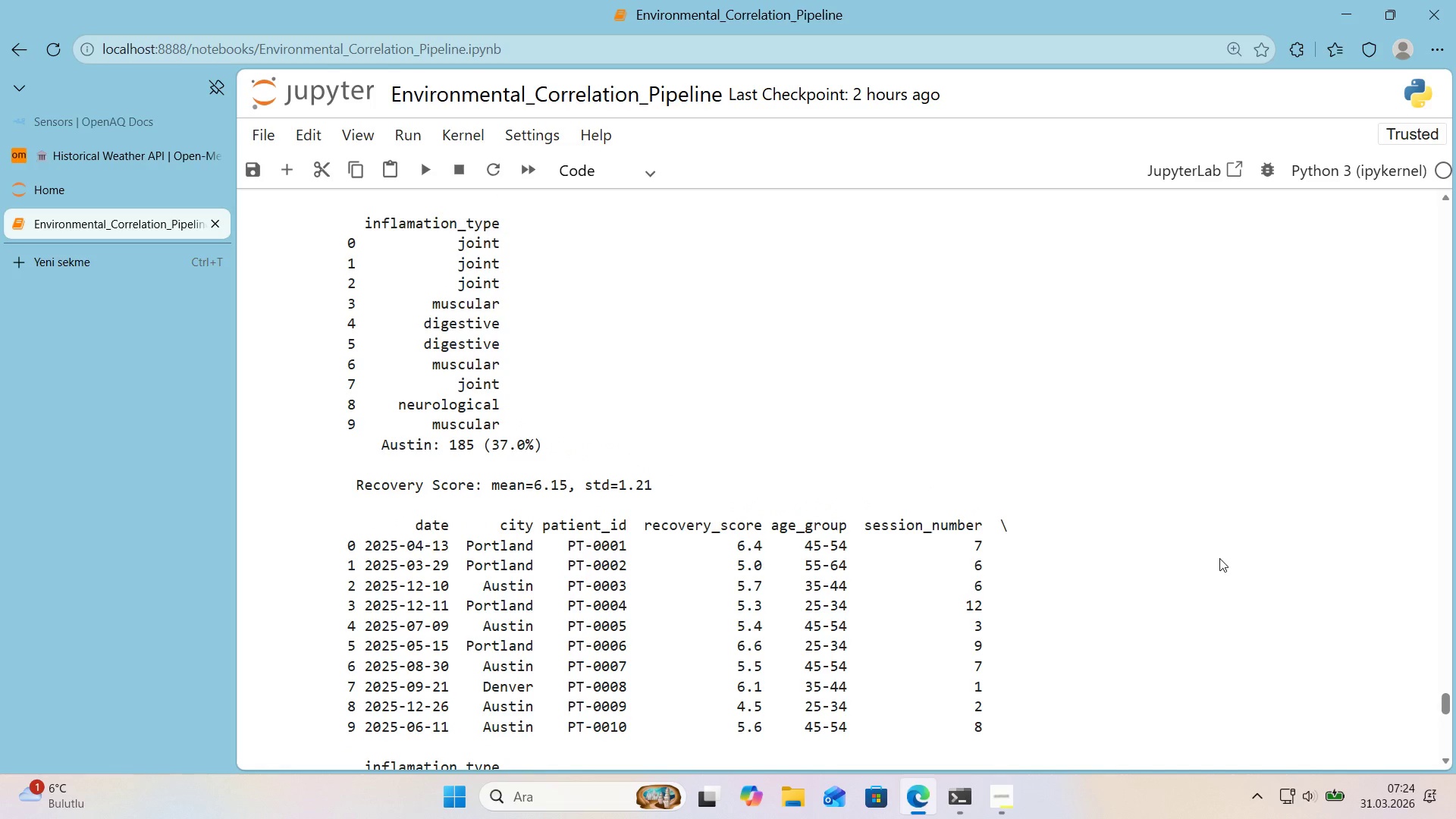 
scroll: coordinate [1187, 536], scroll_direction: down, amount: 6.0
 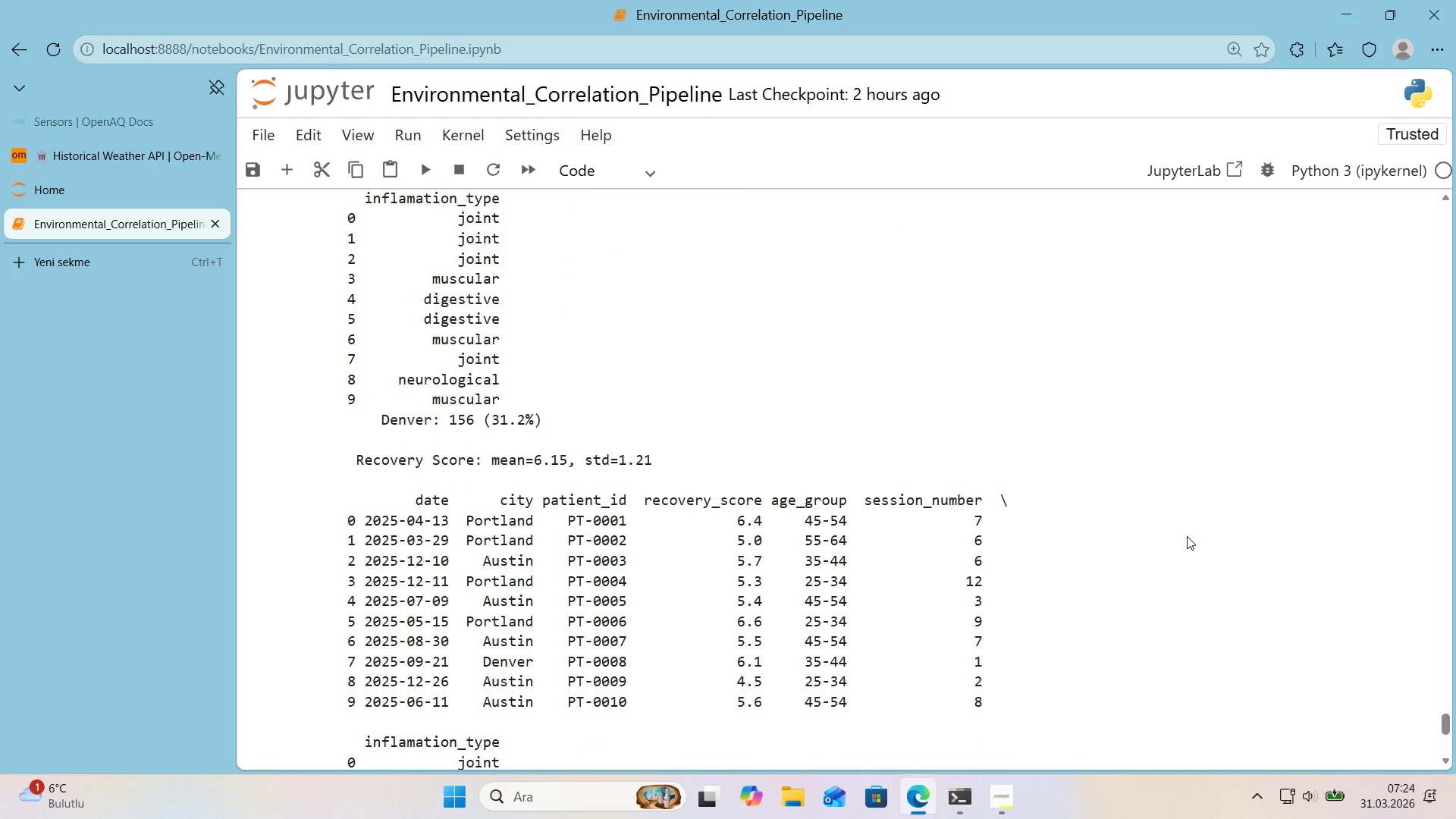 
wait(8.02)
 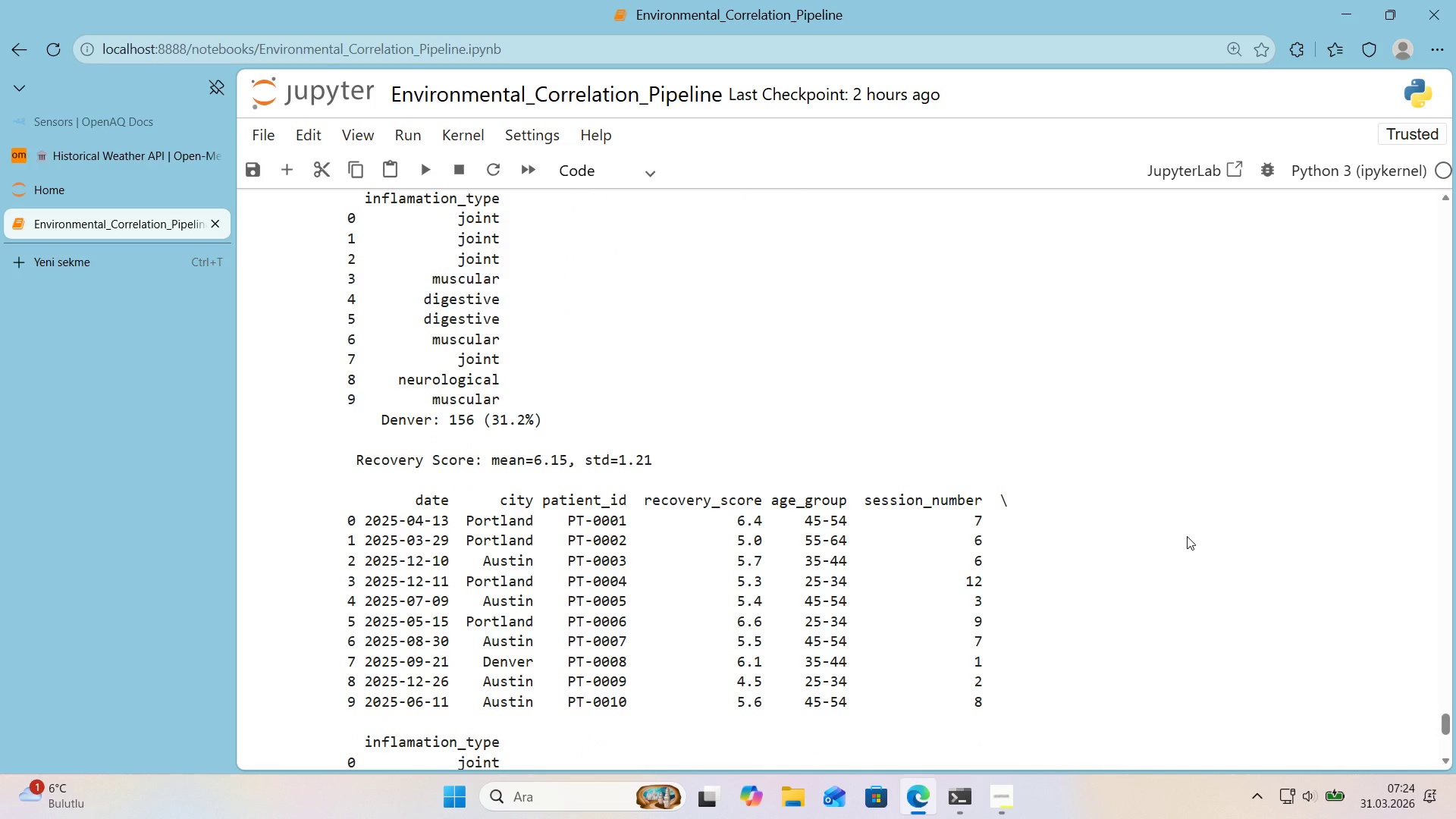 
scroll: coordinate [1186, 534], scroll_direction: down, amount: 4.0
 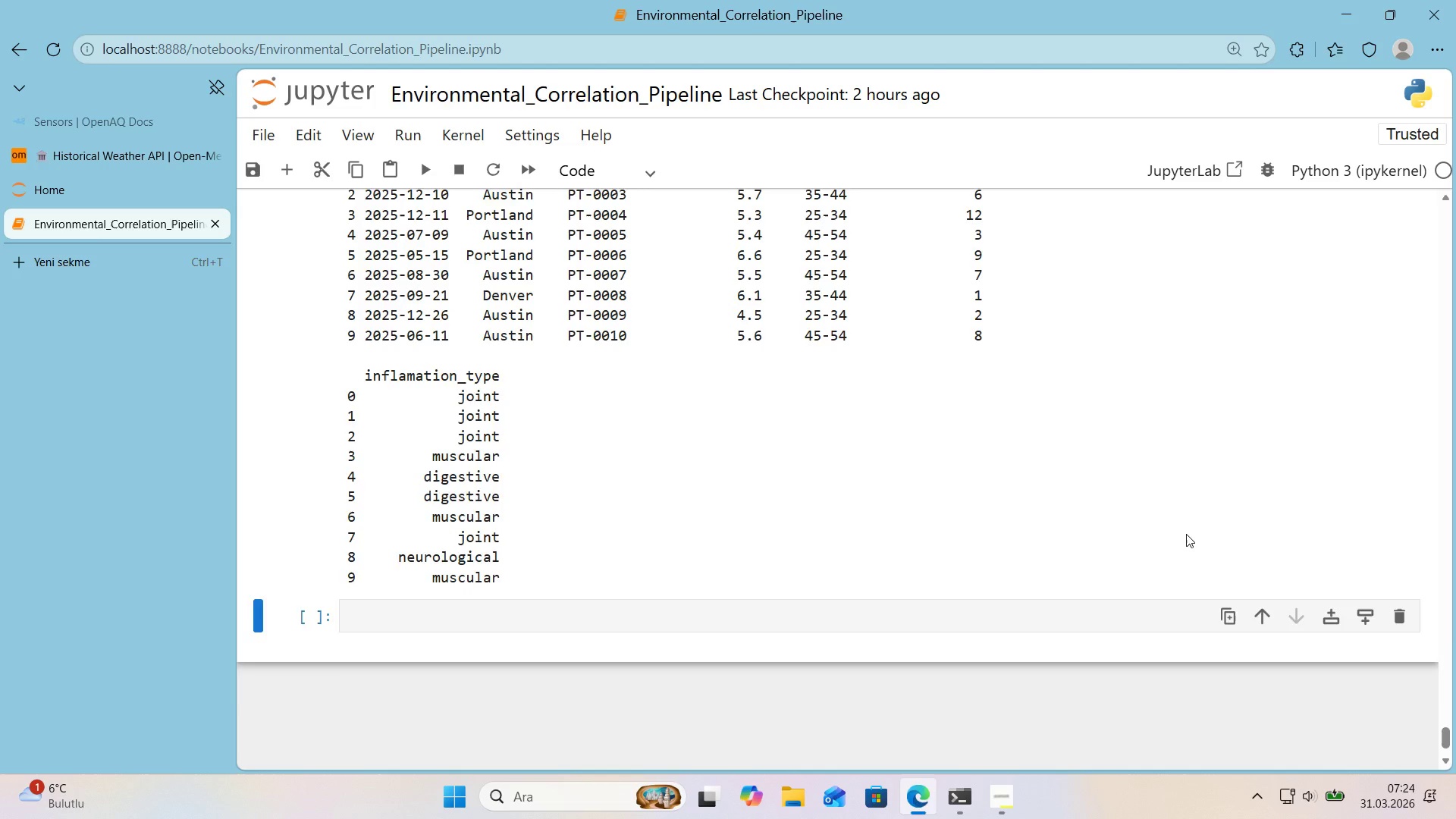 
scroll: coordinate [1186, 534], scroll_direction: up, amount: 2.0
 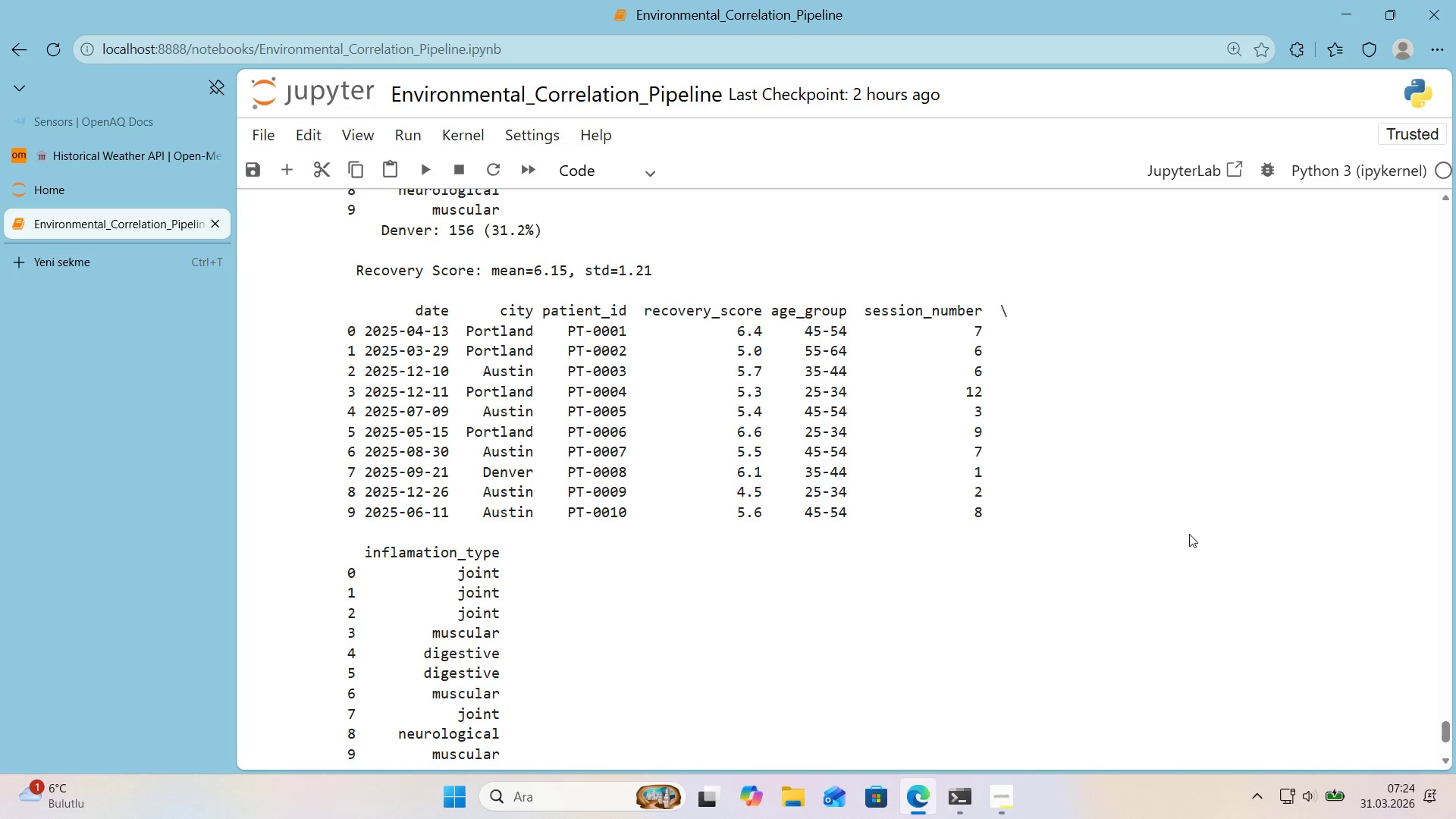 
wait(22.45)
 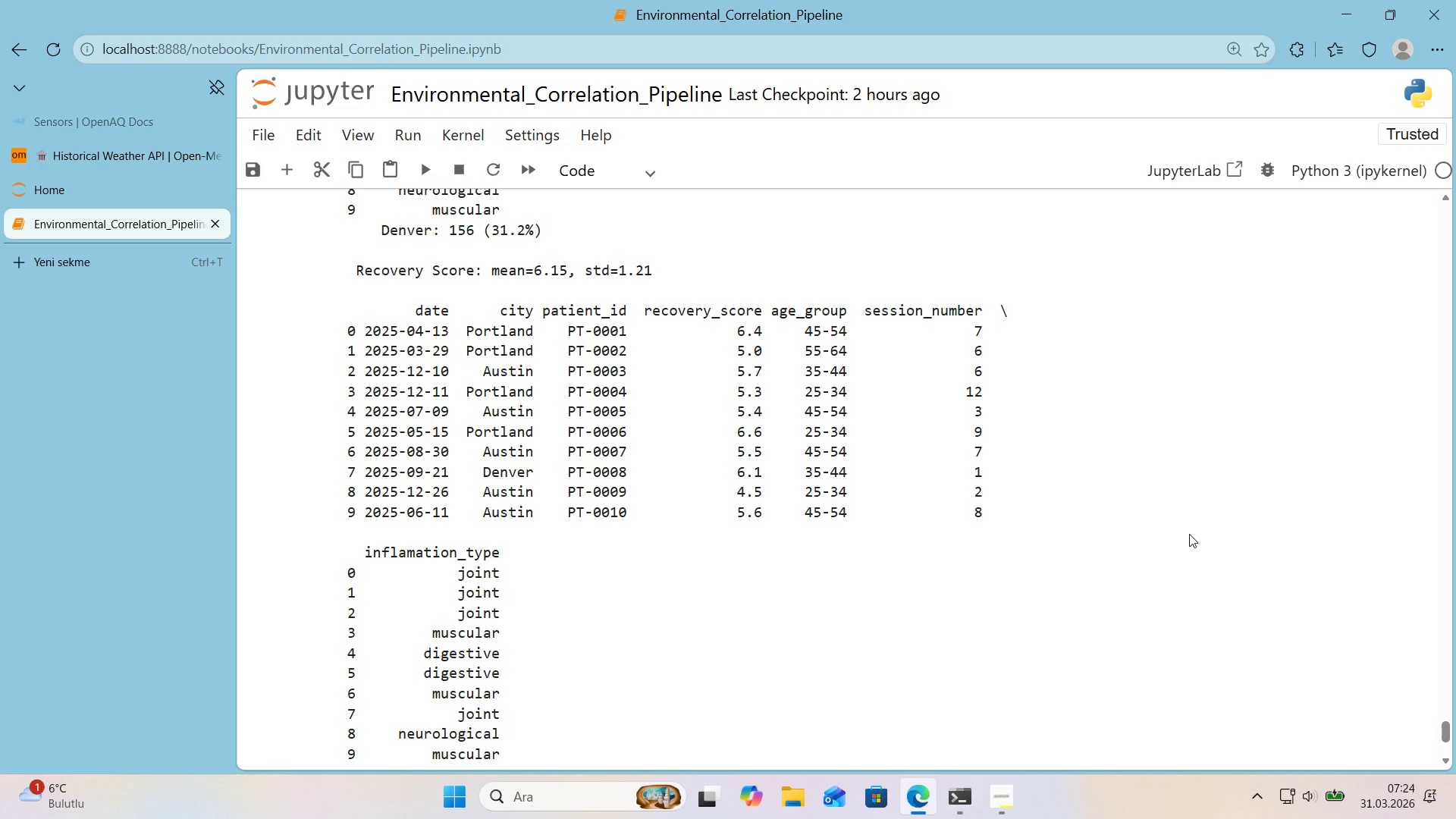 
scroll: coordinate [1183, 515], scroll_direction: down, amount: 1.0
 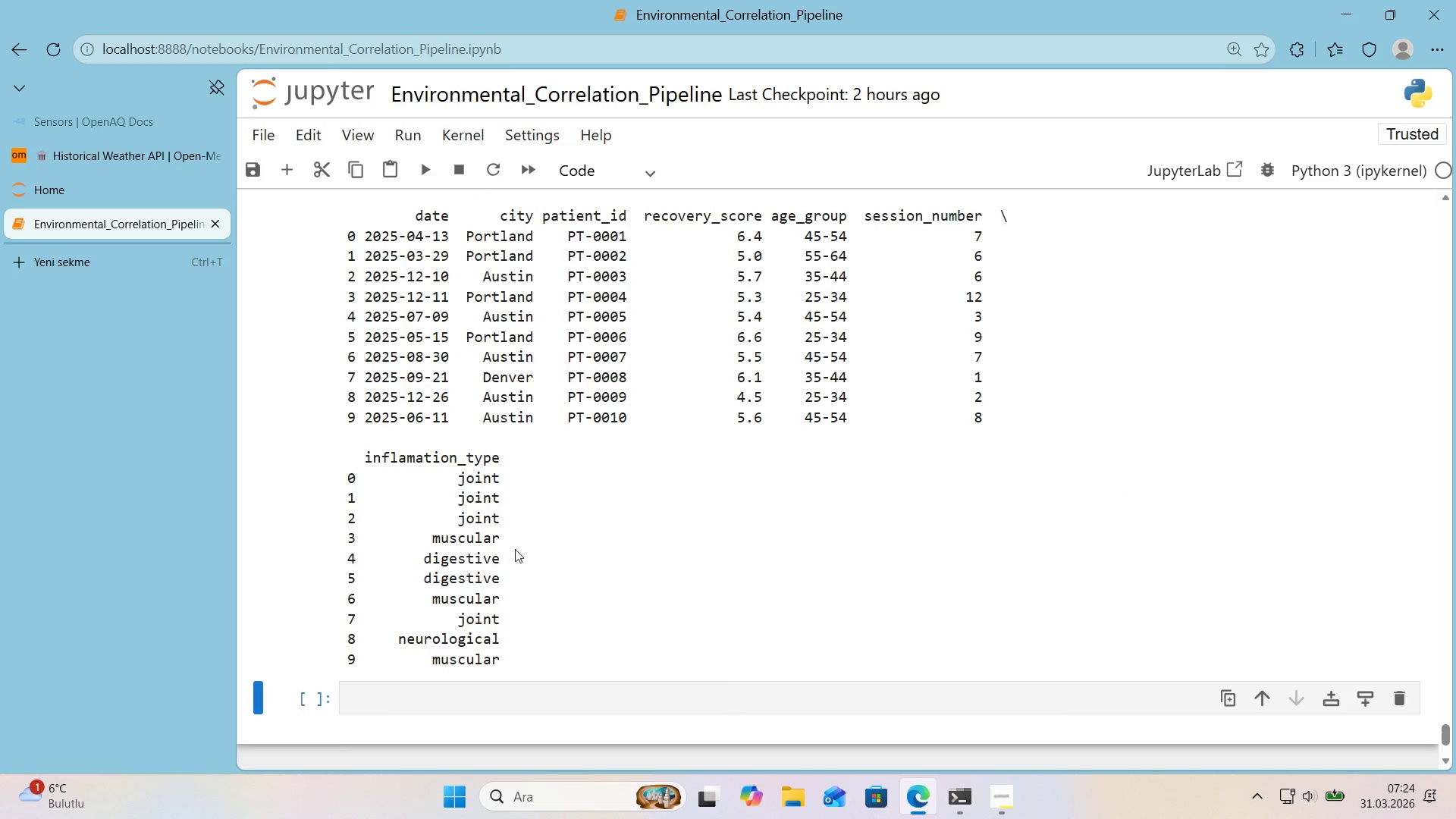 
scroll: coordinate [482, 529], scroll_direction: up, amount: 2.0
 